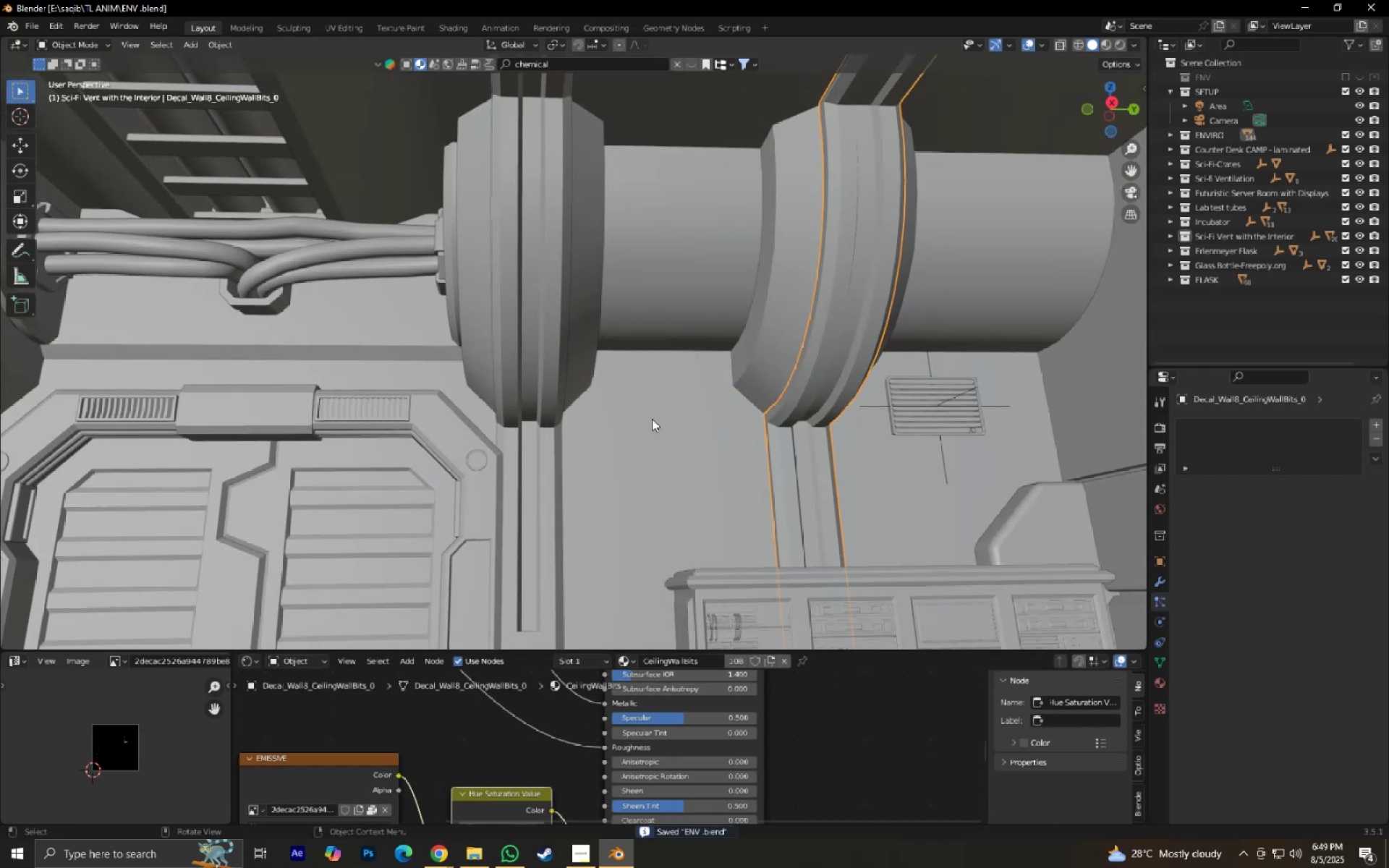 
left_click([648, 419])
 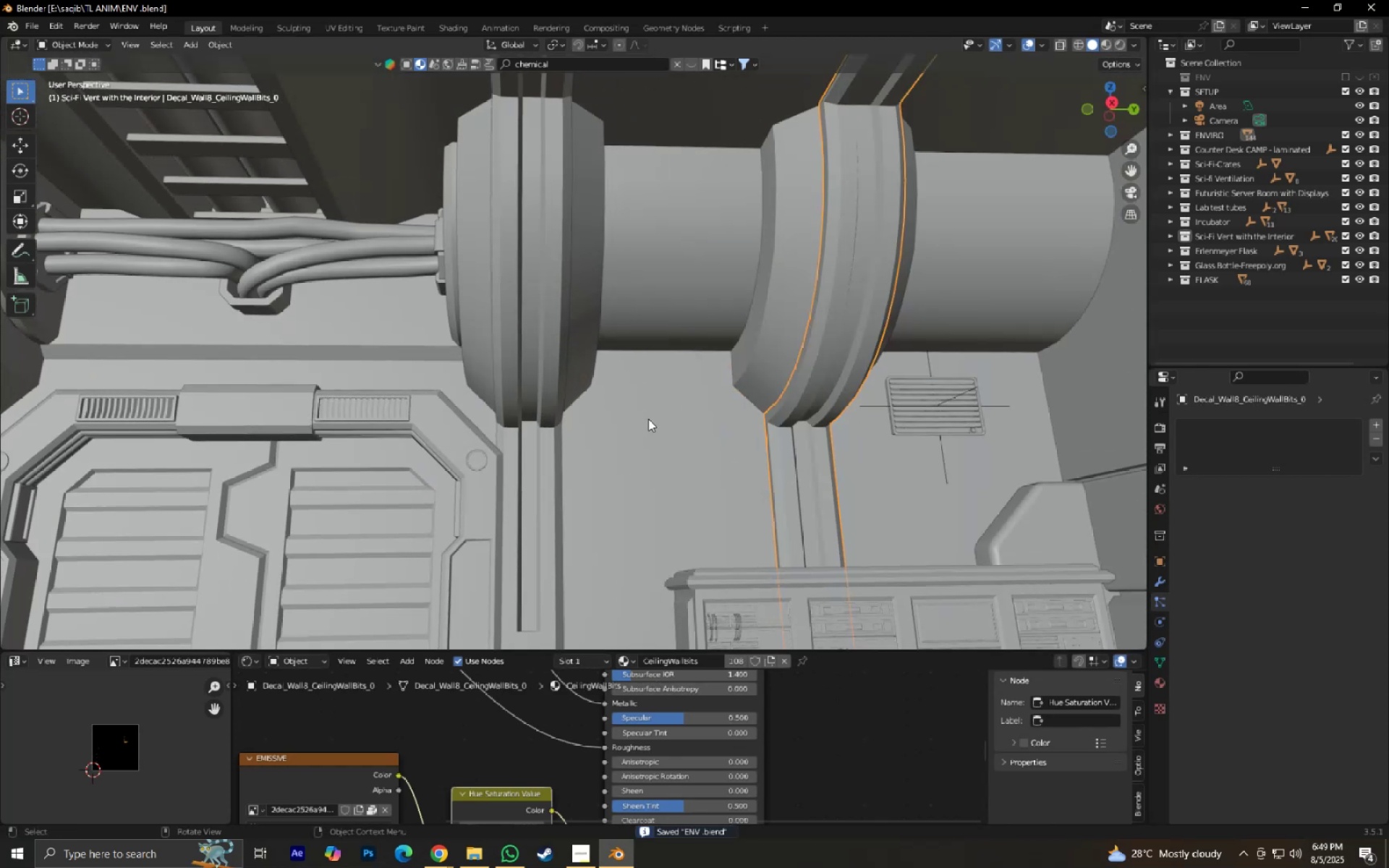 
hold_key(key=ShiftLeft, duration=0.31)
 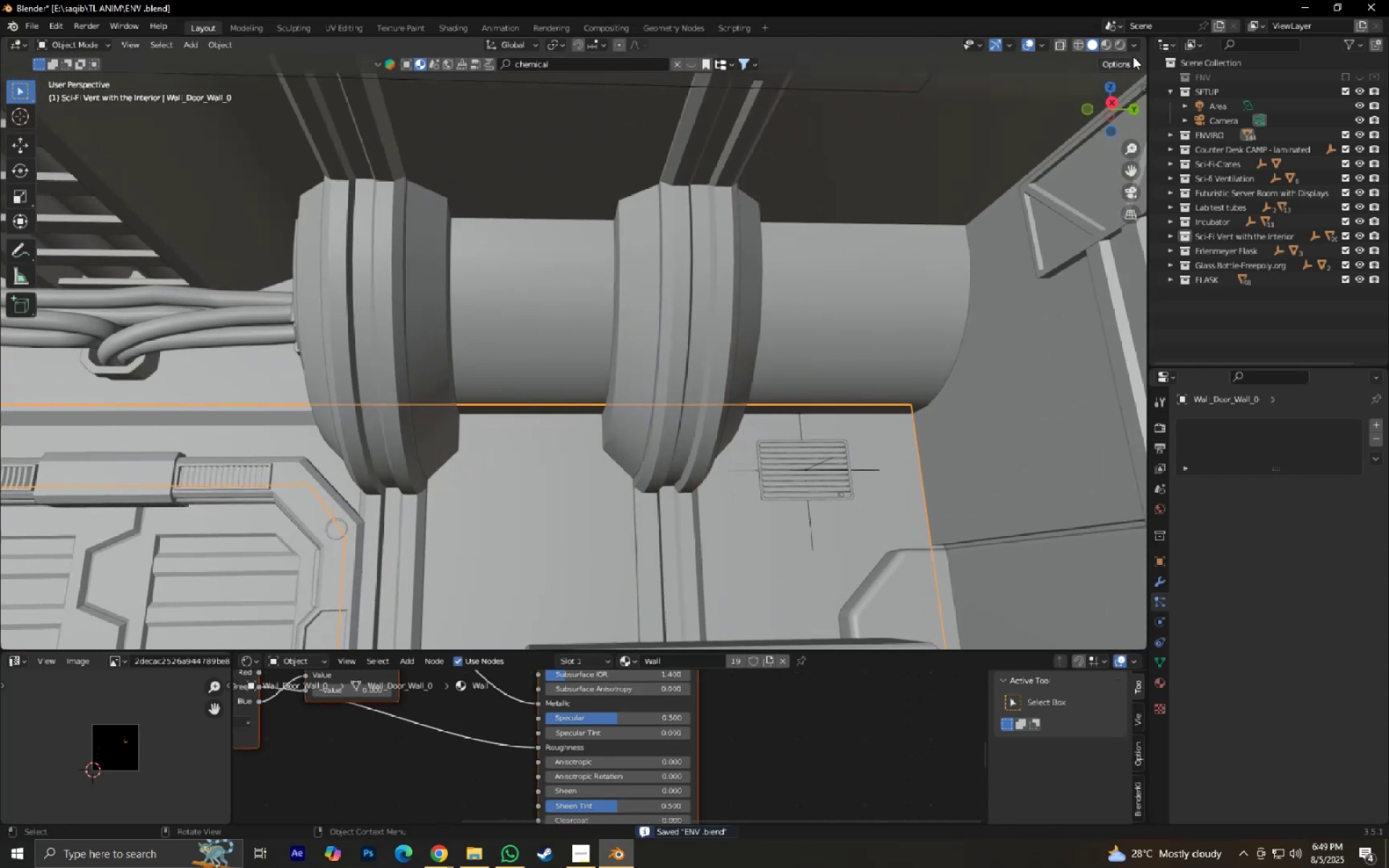 
left_click([1121, 46])
 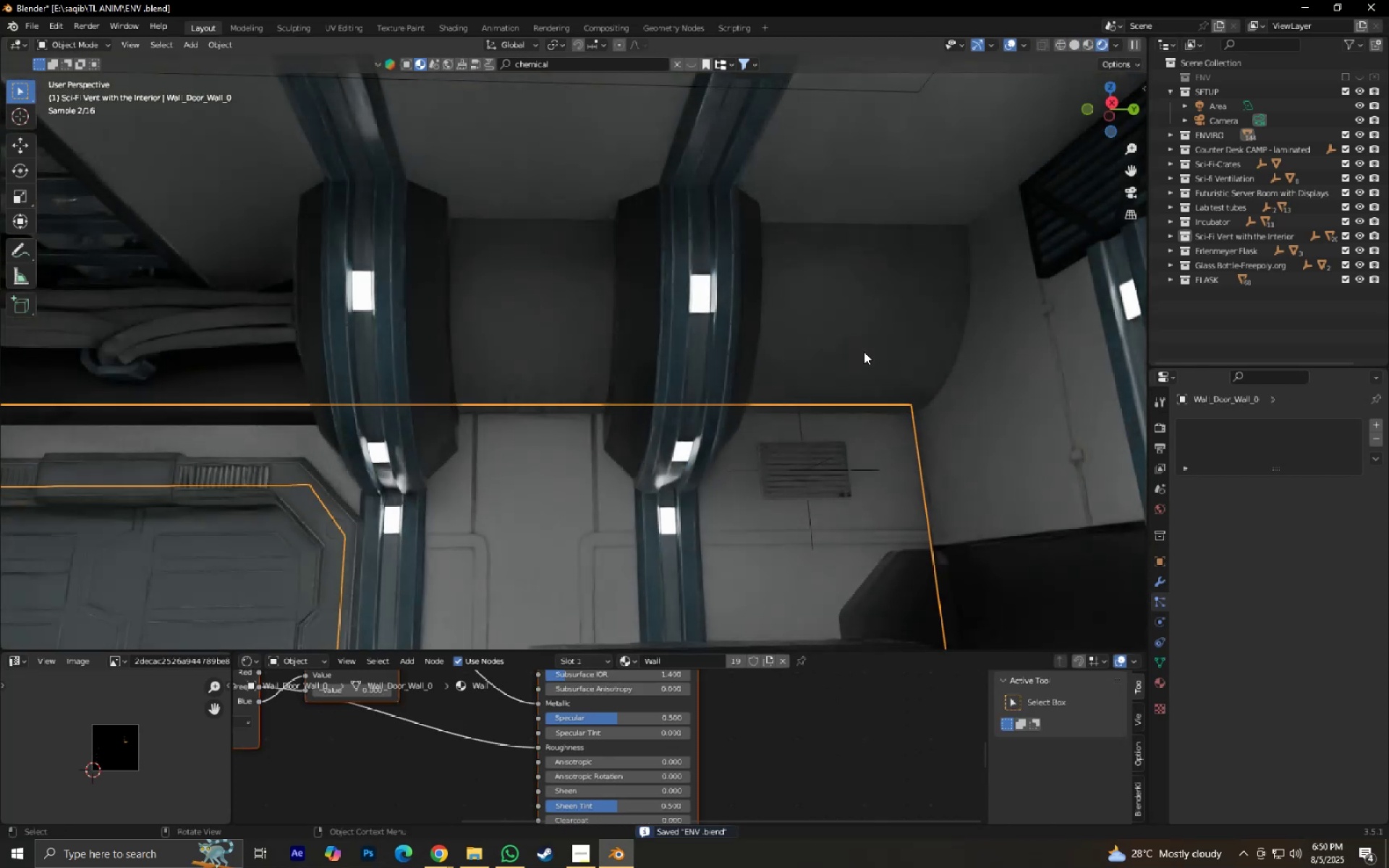 
left_click([864, 352])
 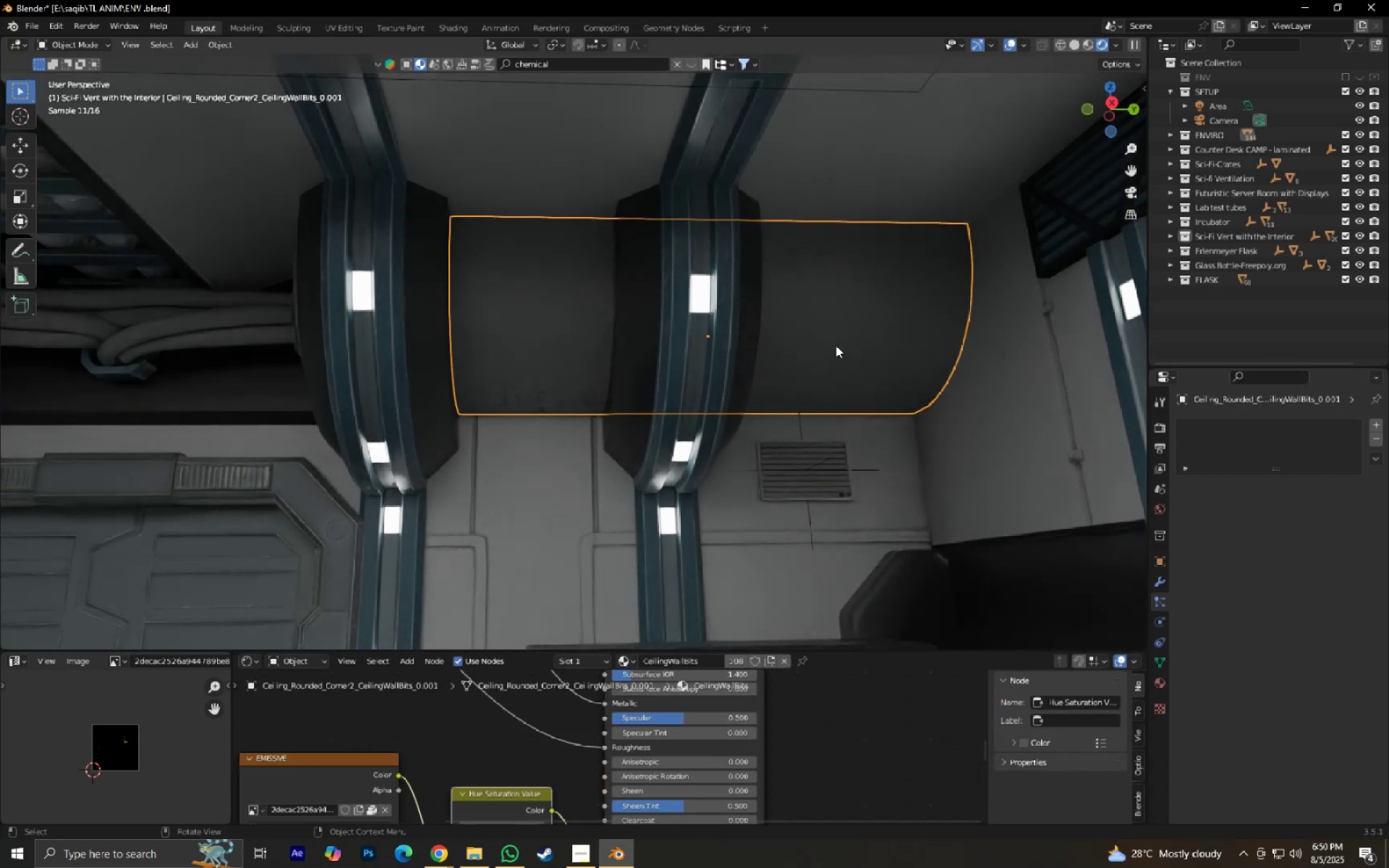 
key(Control+S)
 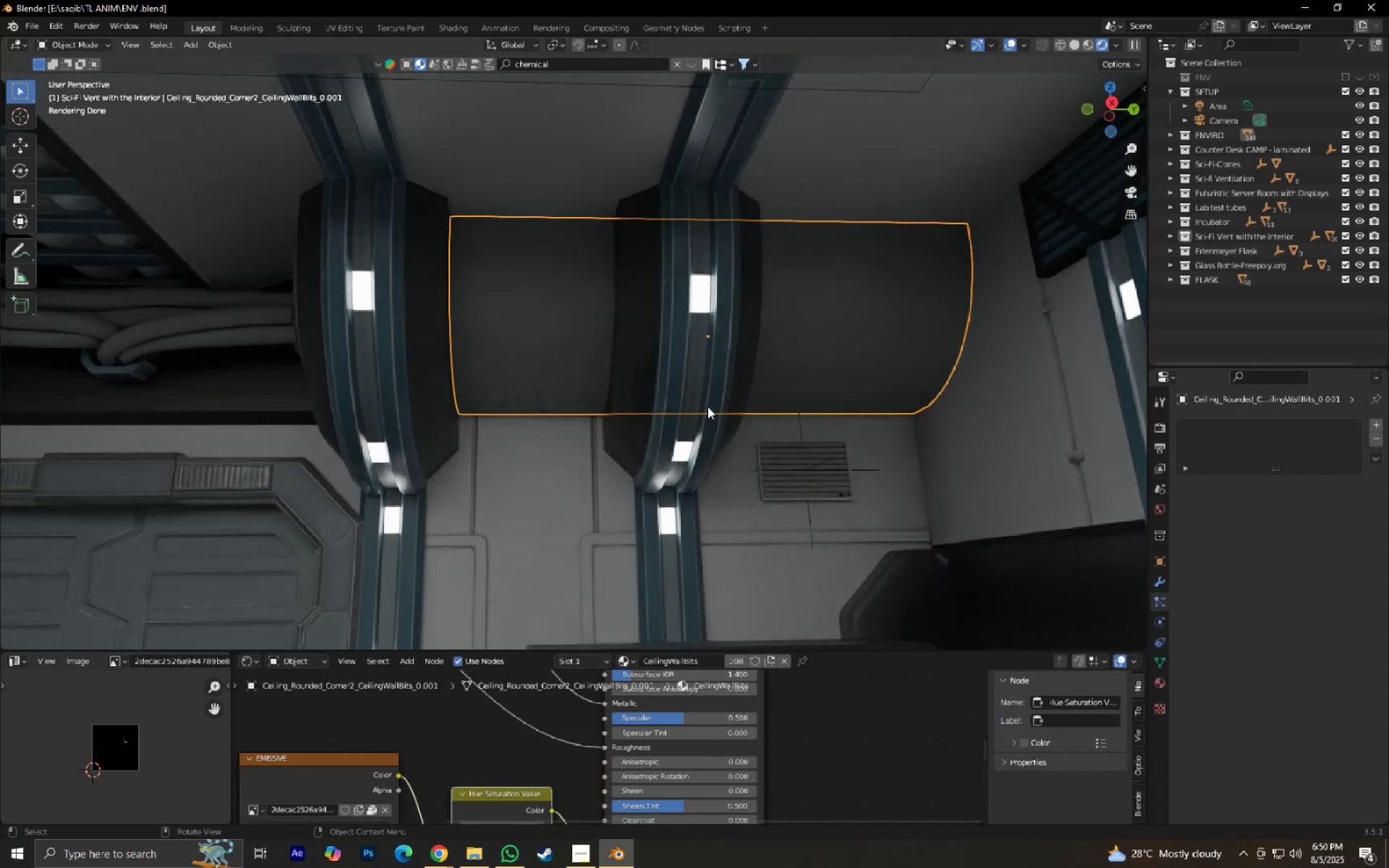 
scroll: coordinate [629, 461], scroll_direction: down, amount: 2.0
 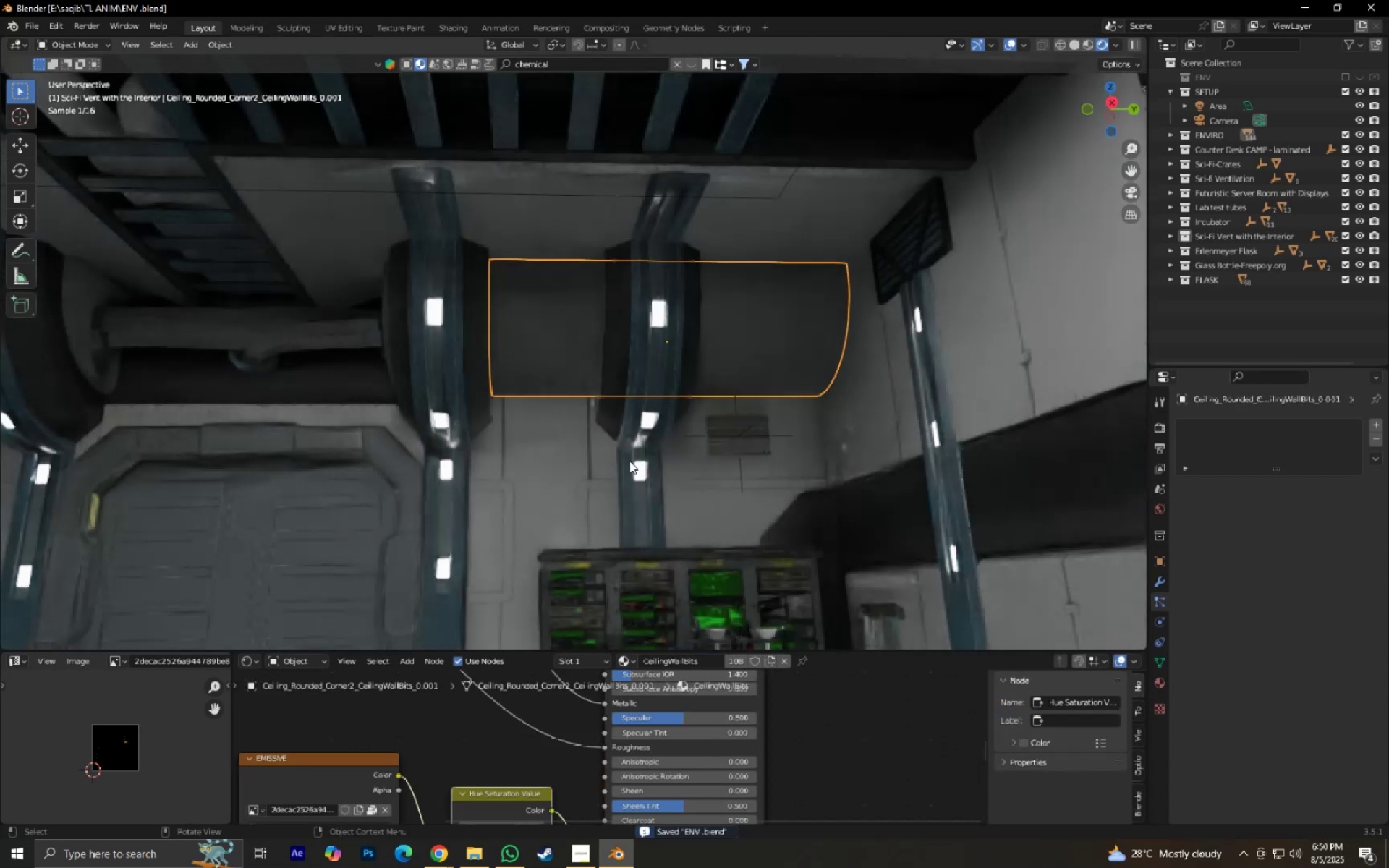 
hold_key(key=ShiftLeft, duration=0.51)
 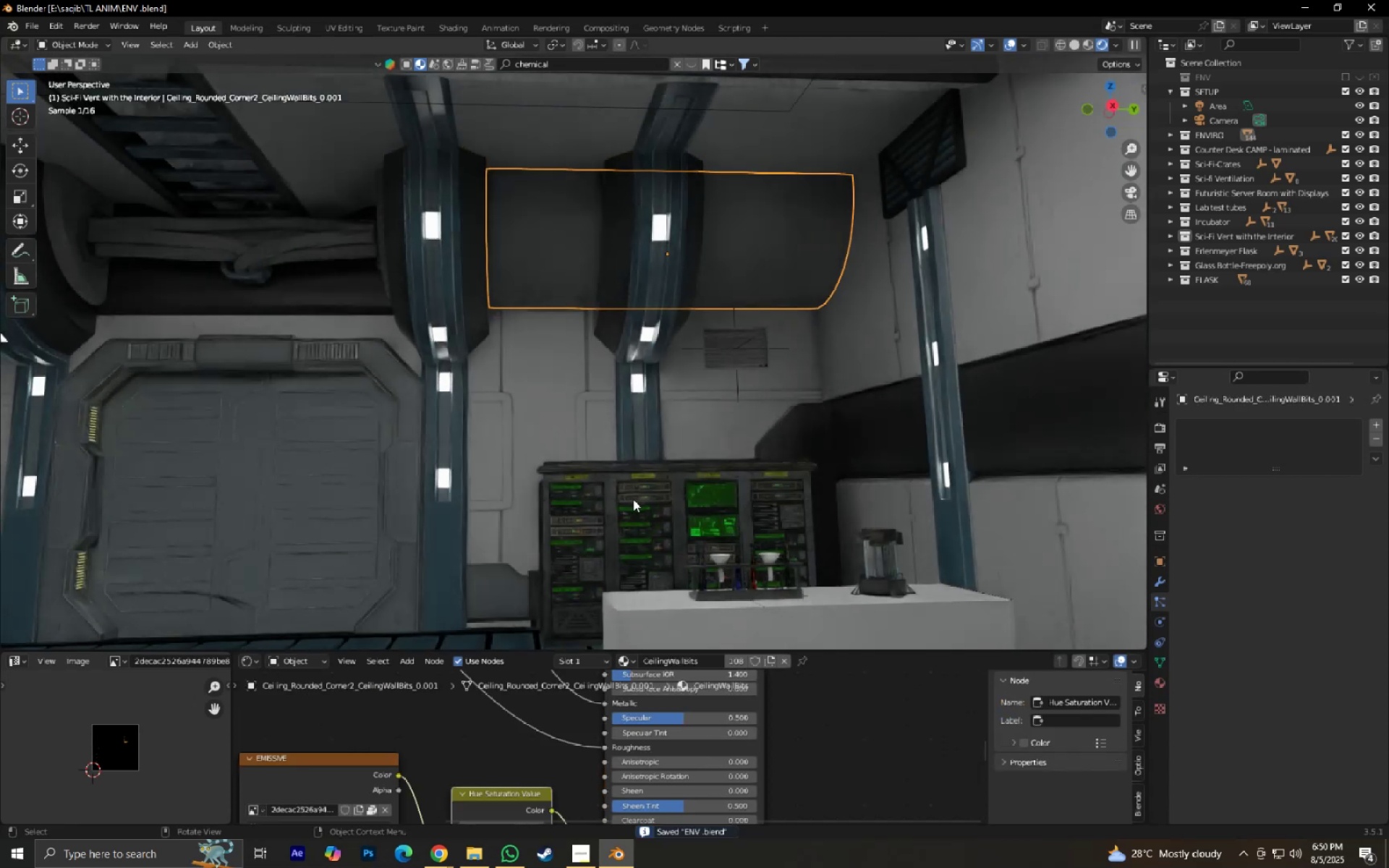 
hold_key(key=ShiftLeft, duration=0.58)
 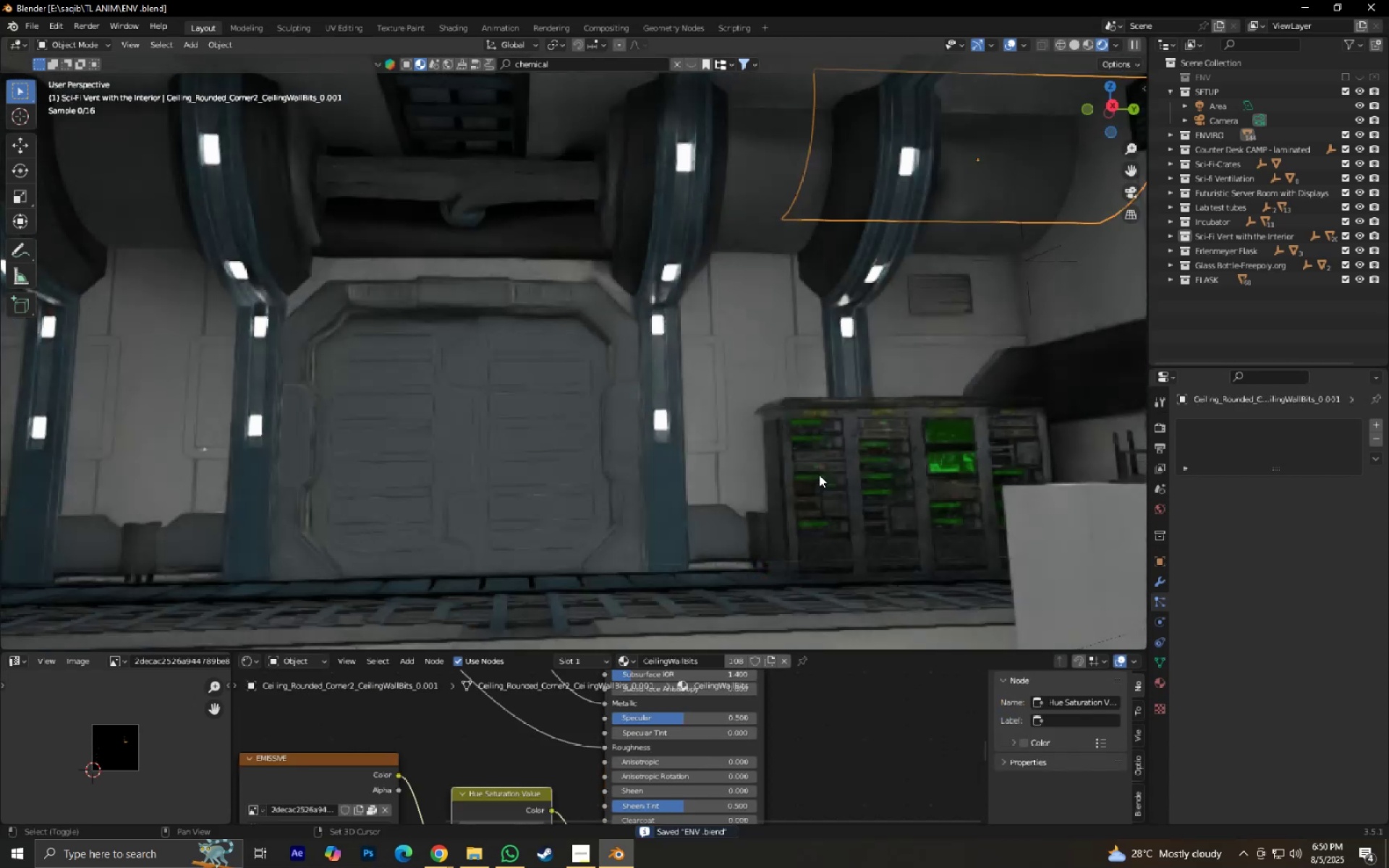 
scroll: coordinate [819, 475], scroll_direction: up, amount: 1.0
 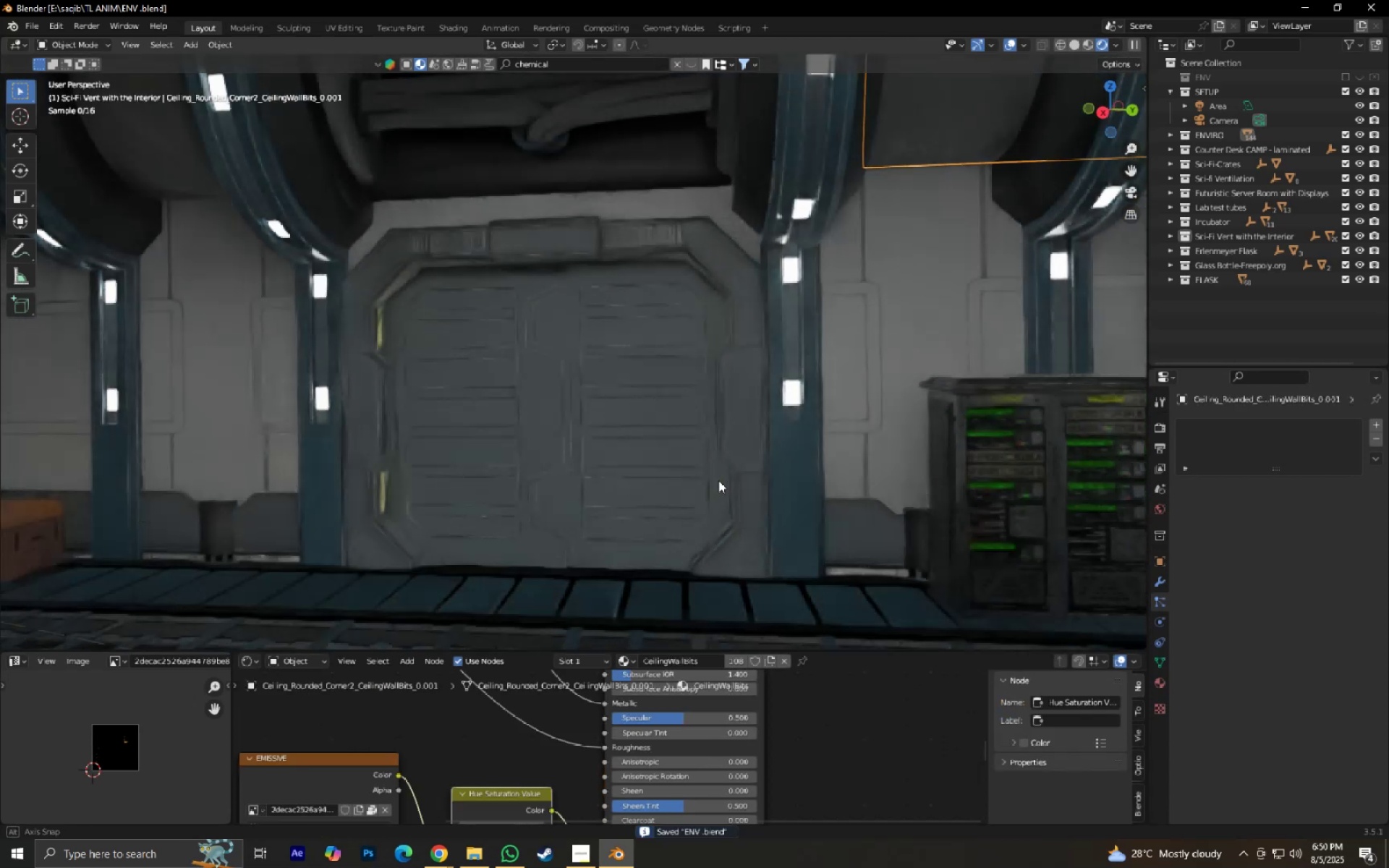 
hold_key(key=ShiftLeft, duration=0.5)
 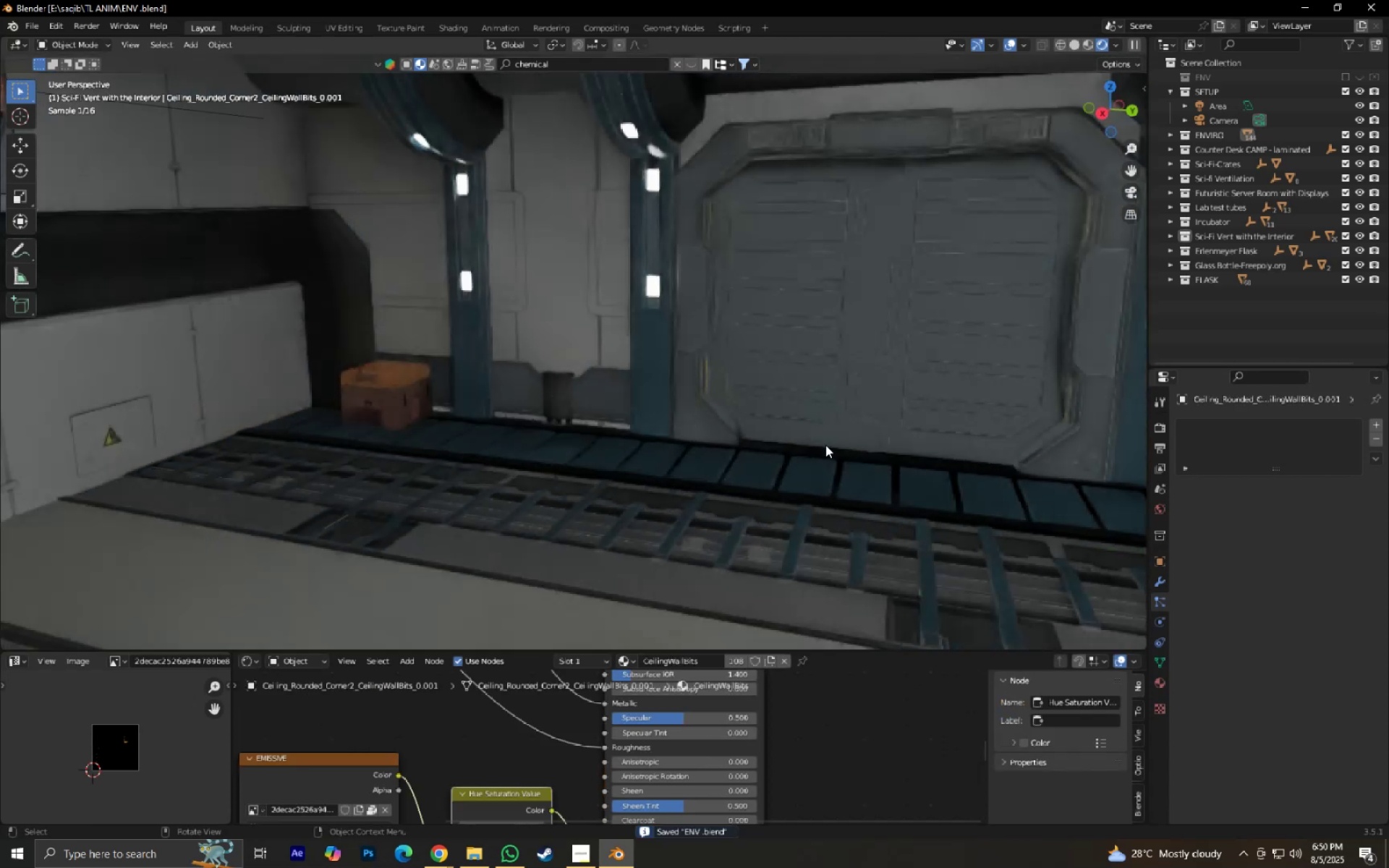 
scroll: coordinate [548, 426], scroll_direction: down, amount: 3.0
 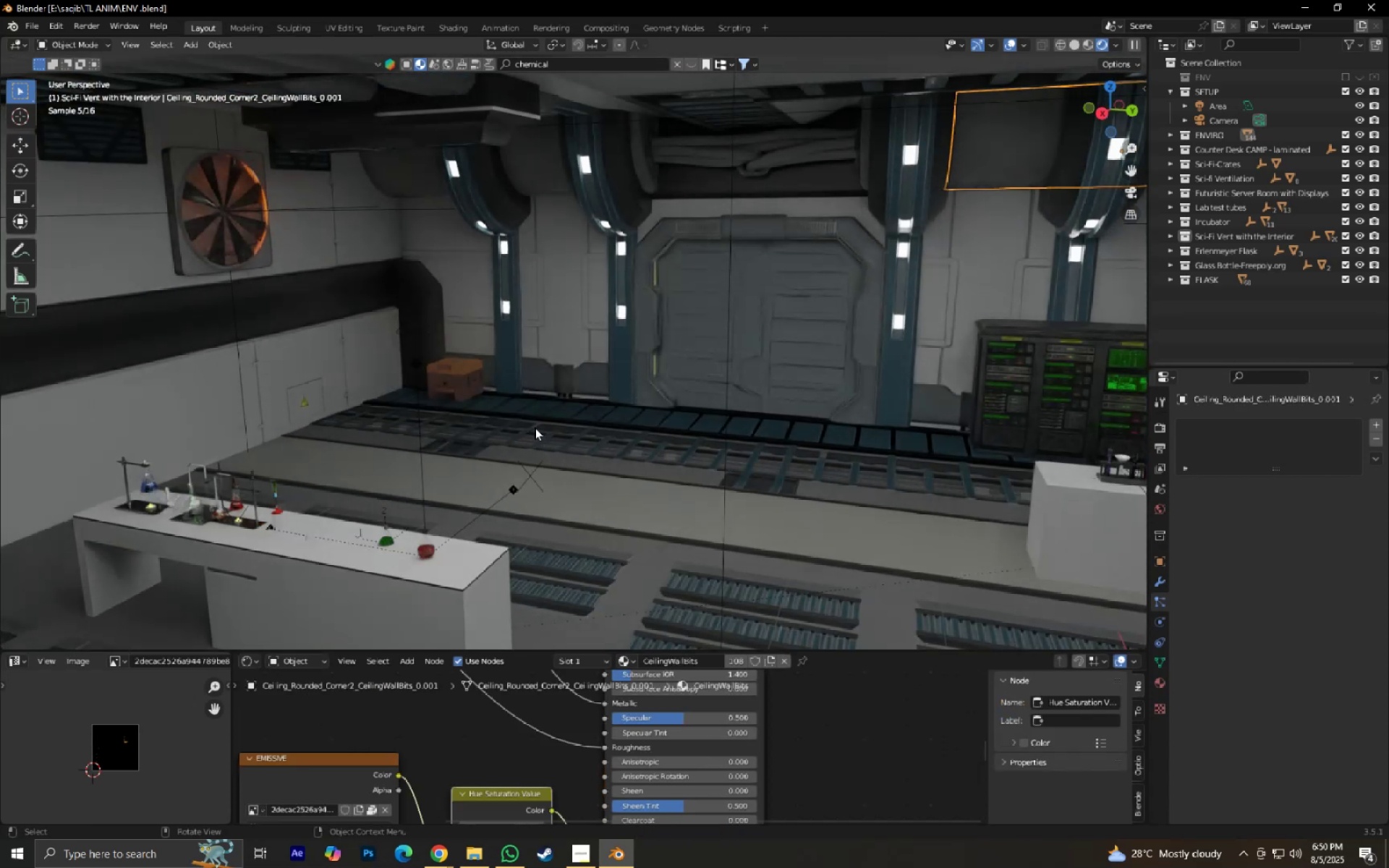 
hold_key(key=ShiftLeft, duration=0.4)
 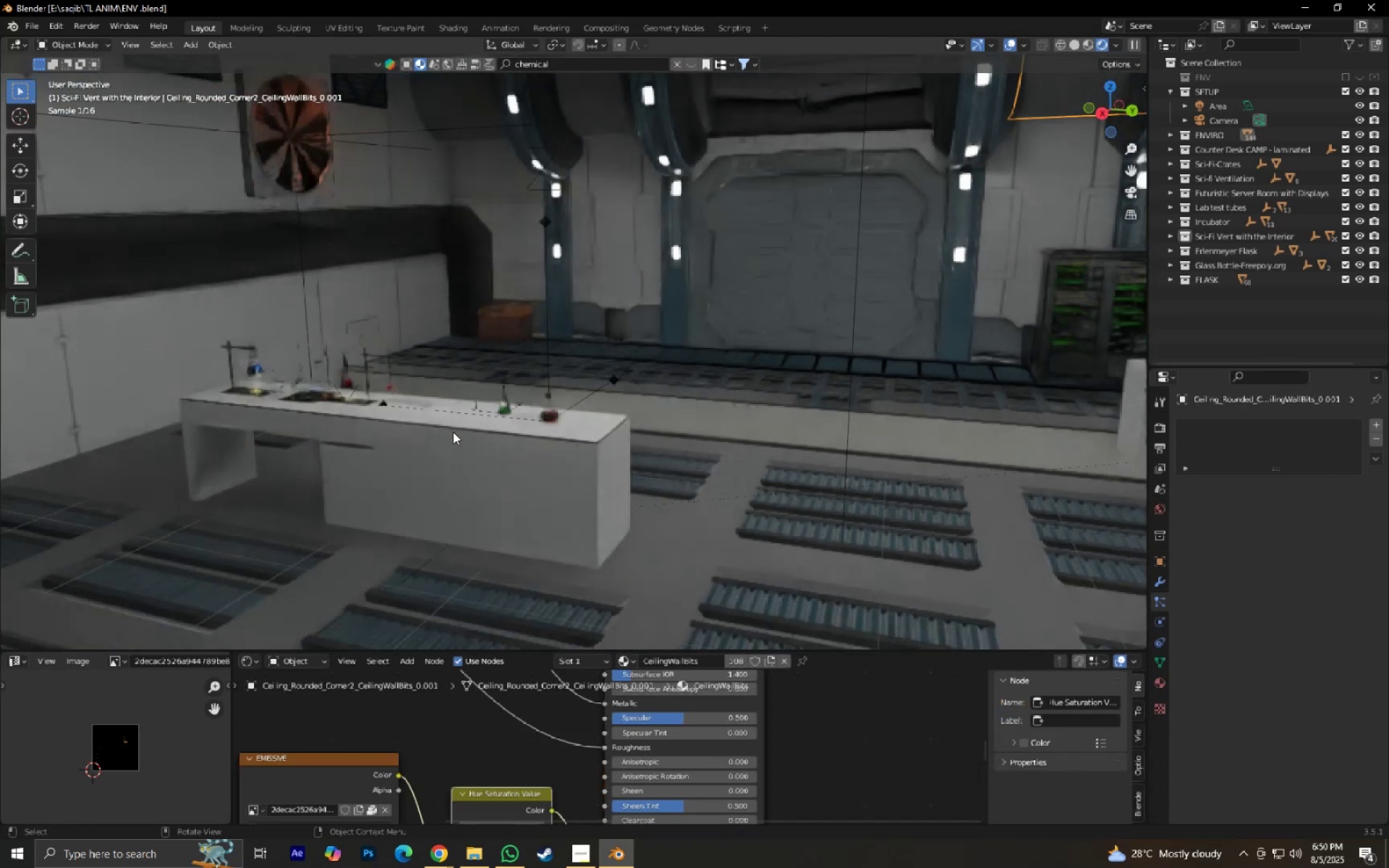 
scroll: coordinate [453, 433], scroll_direction: up, amount: 1.0
 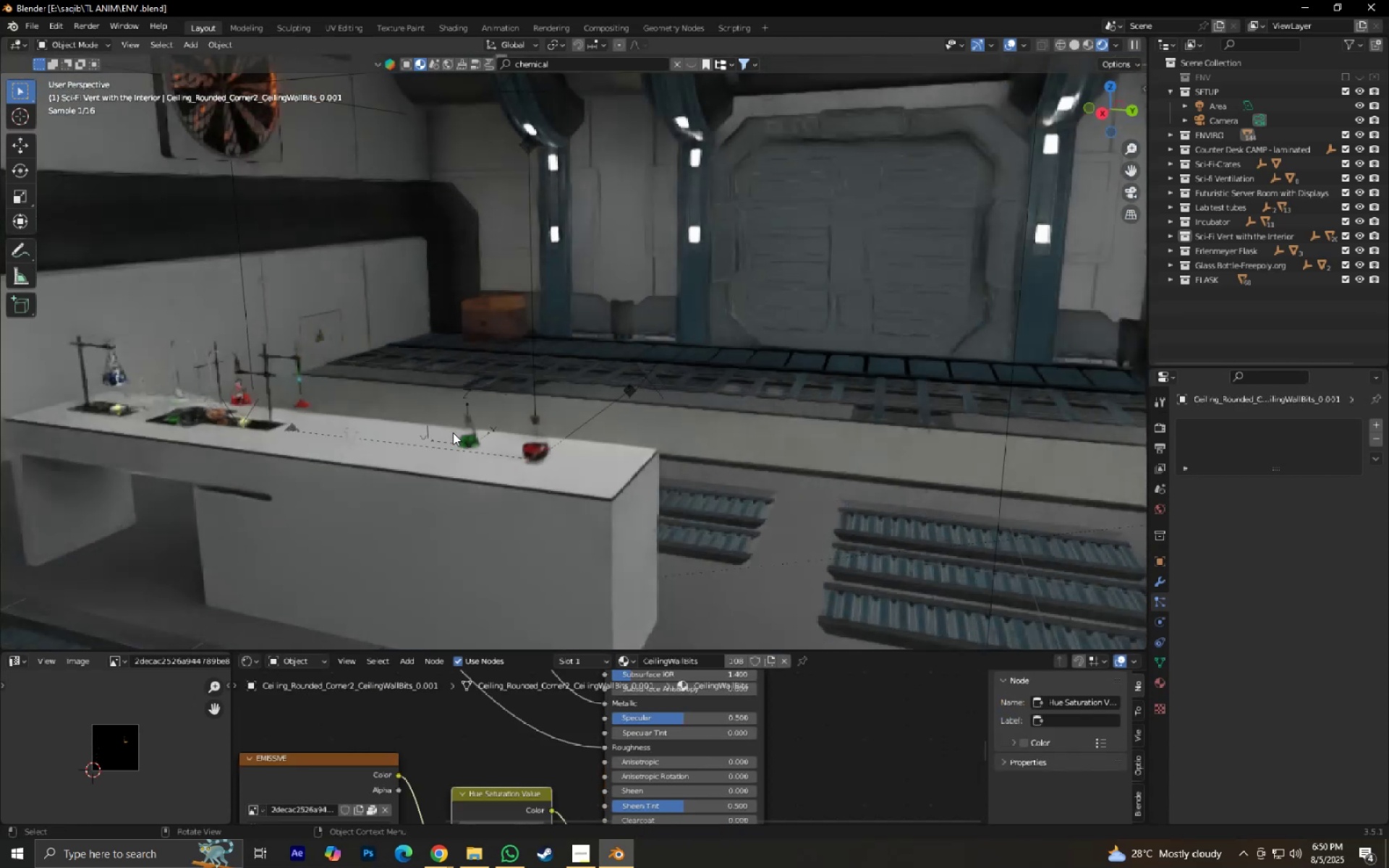 
hold_key(key=ShiftLeft, duration=0.42)
 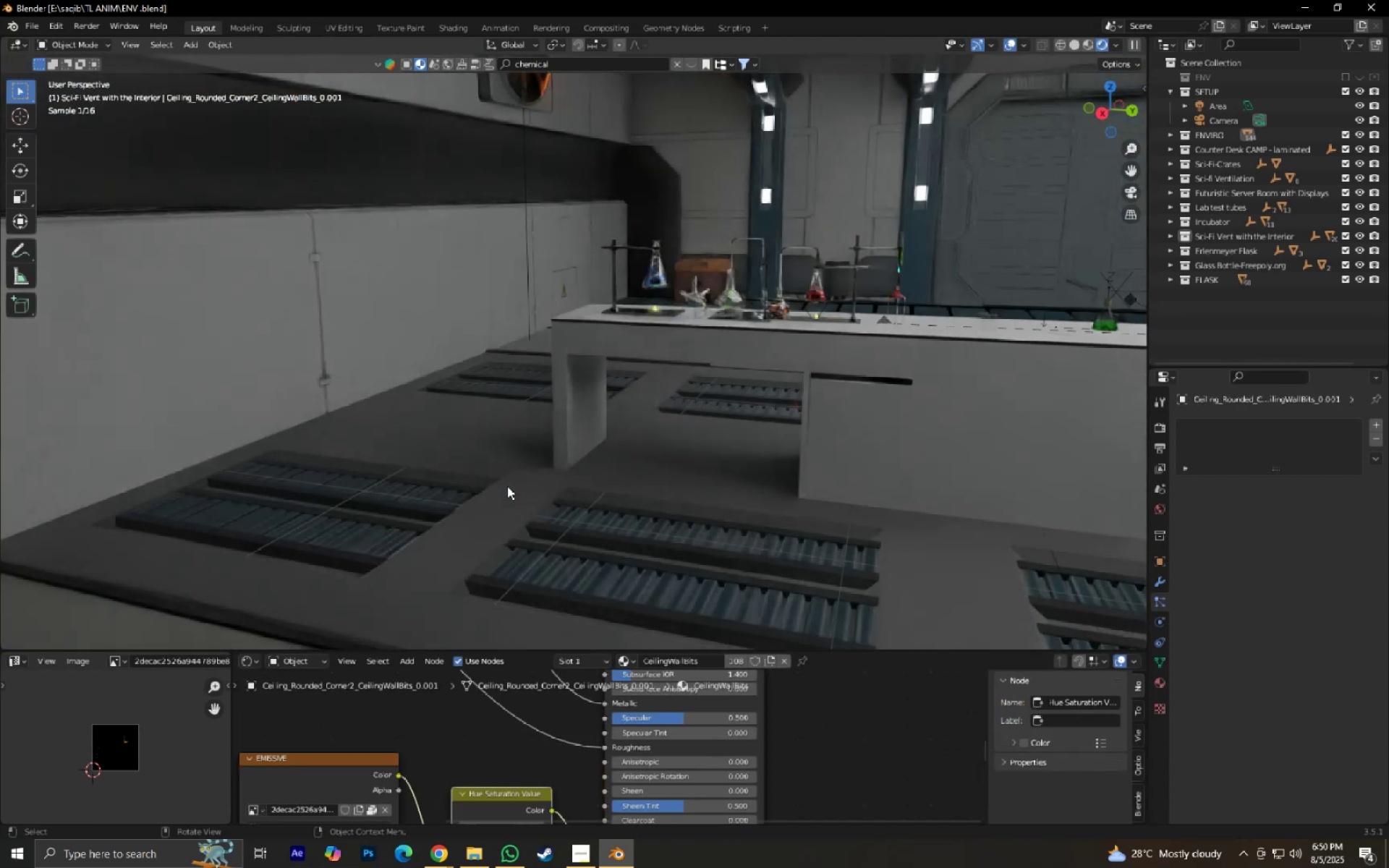 
scroll: coordinate [507, 486], scroll_direction: down, amount: 2.0
 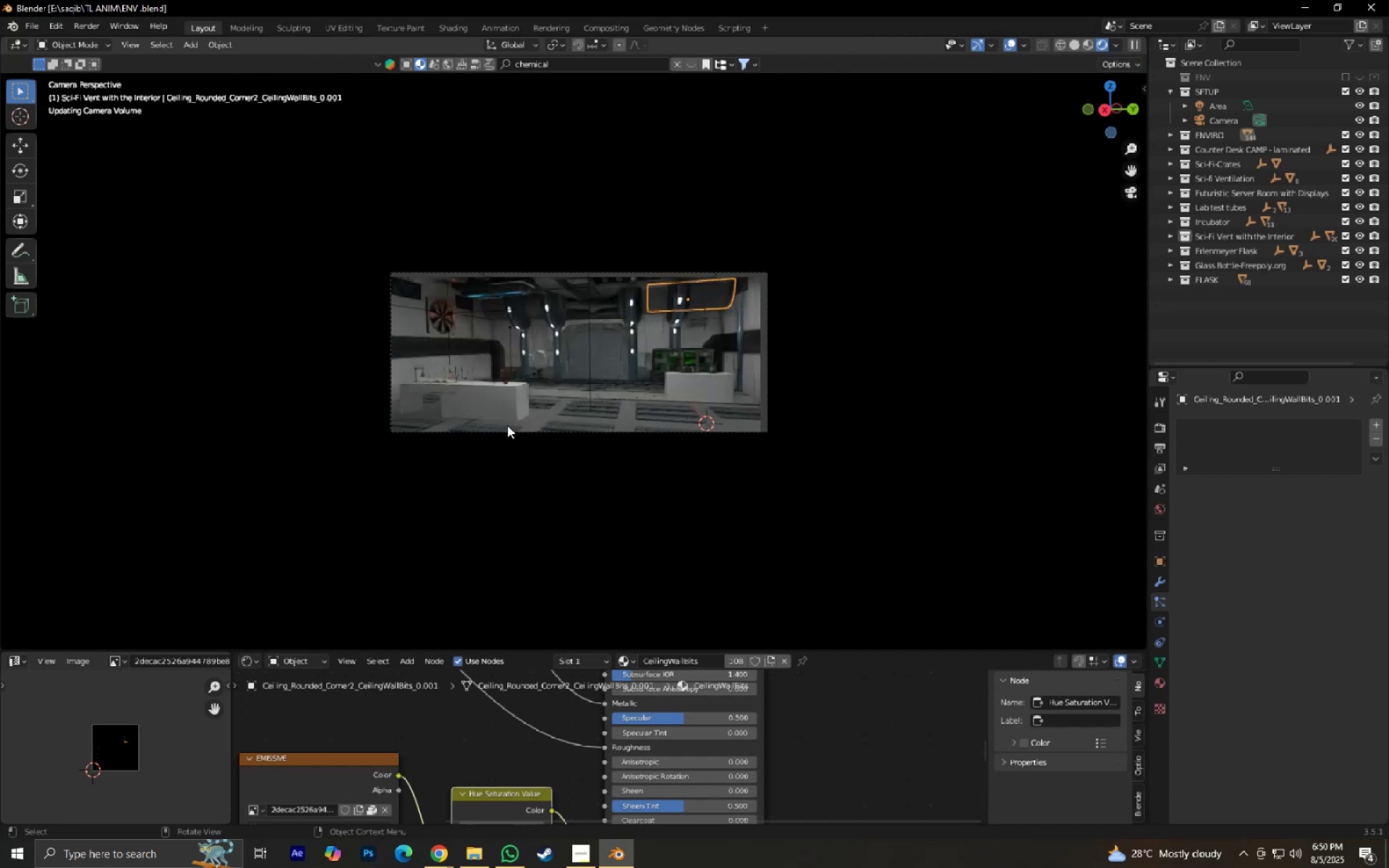 
key(Numpad0)
 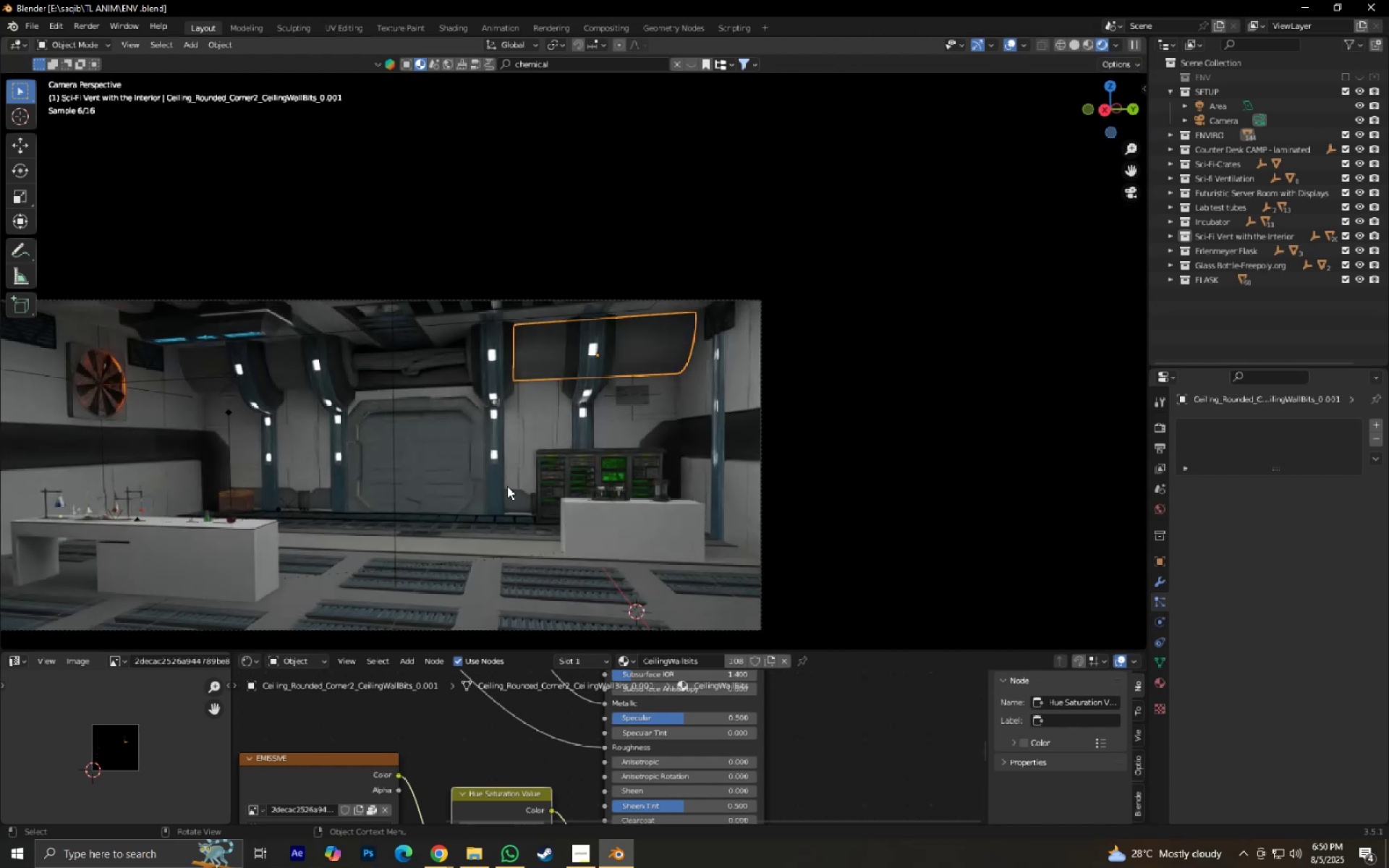 
key(Shift+ShiftLeft)
 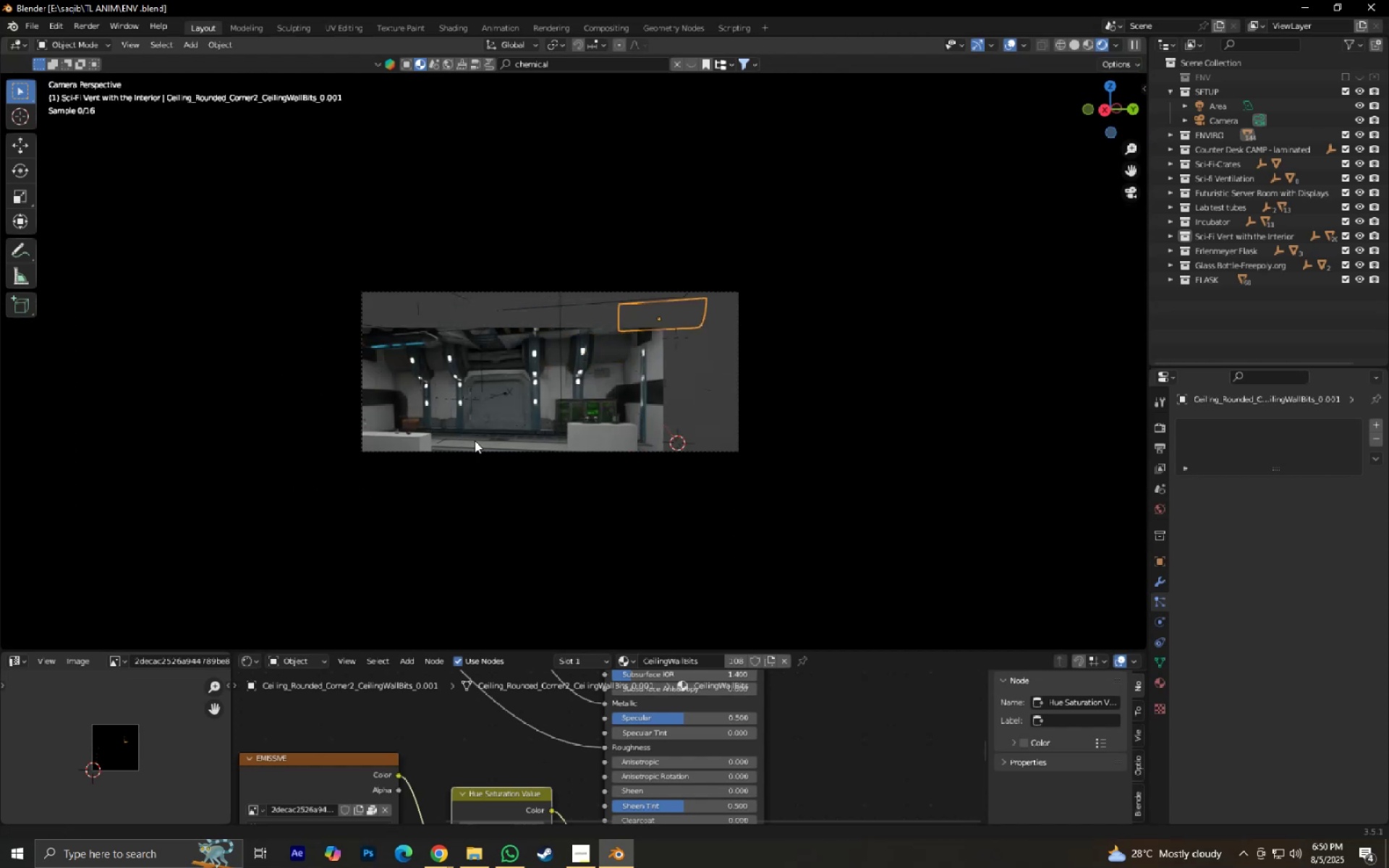 
scroll: coordinate [517, 433], scroll_direction: up, amount: 6.0
 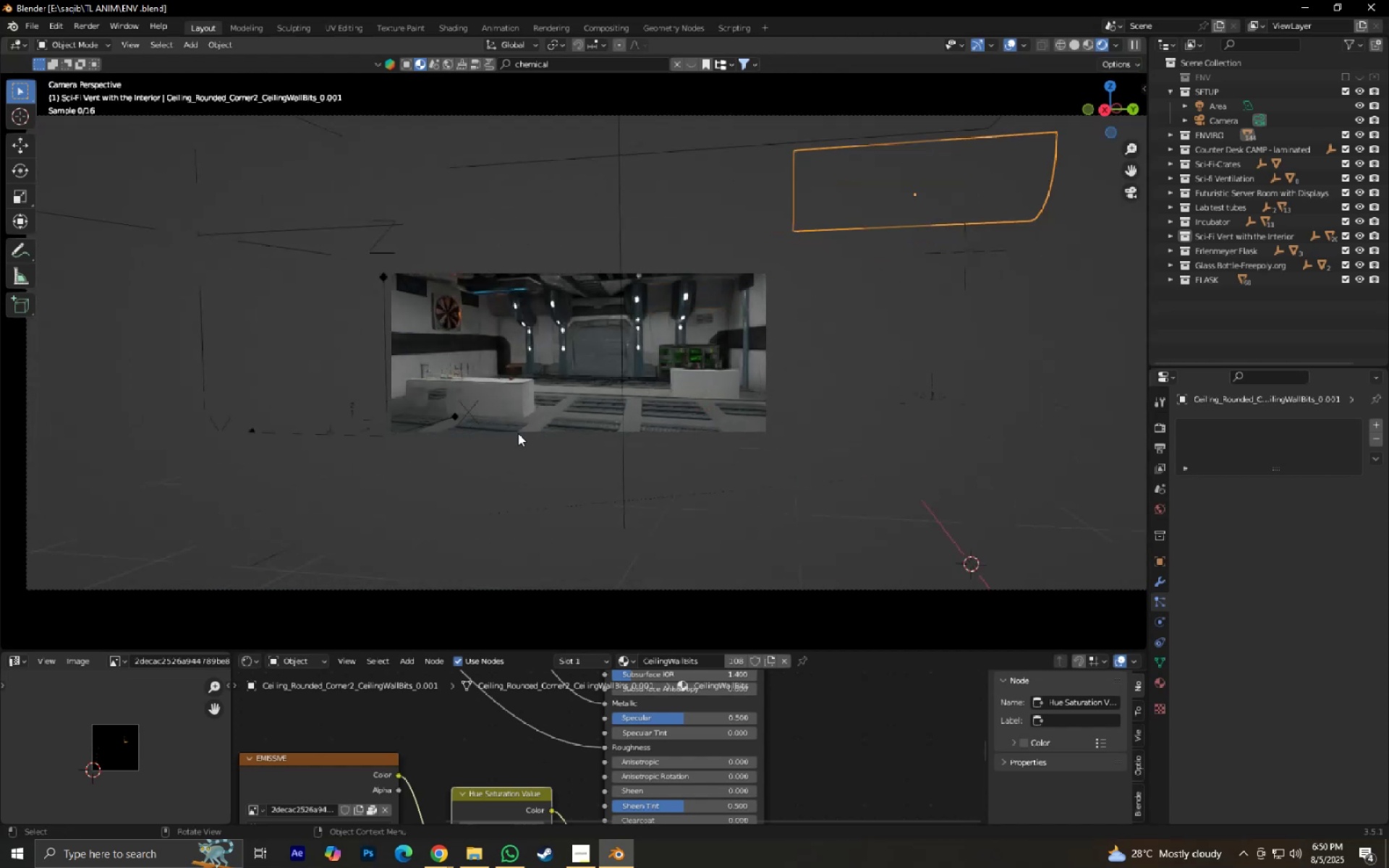 
key(Shift+ShiftLeft)
 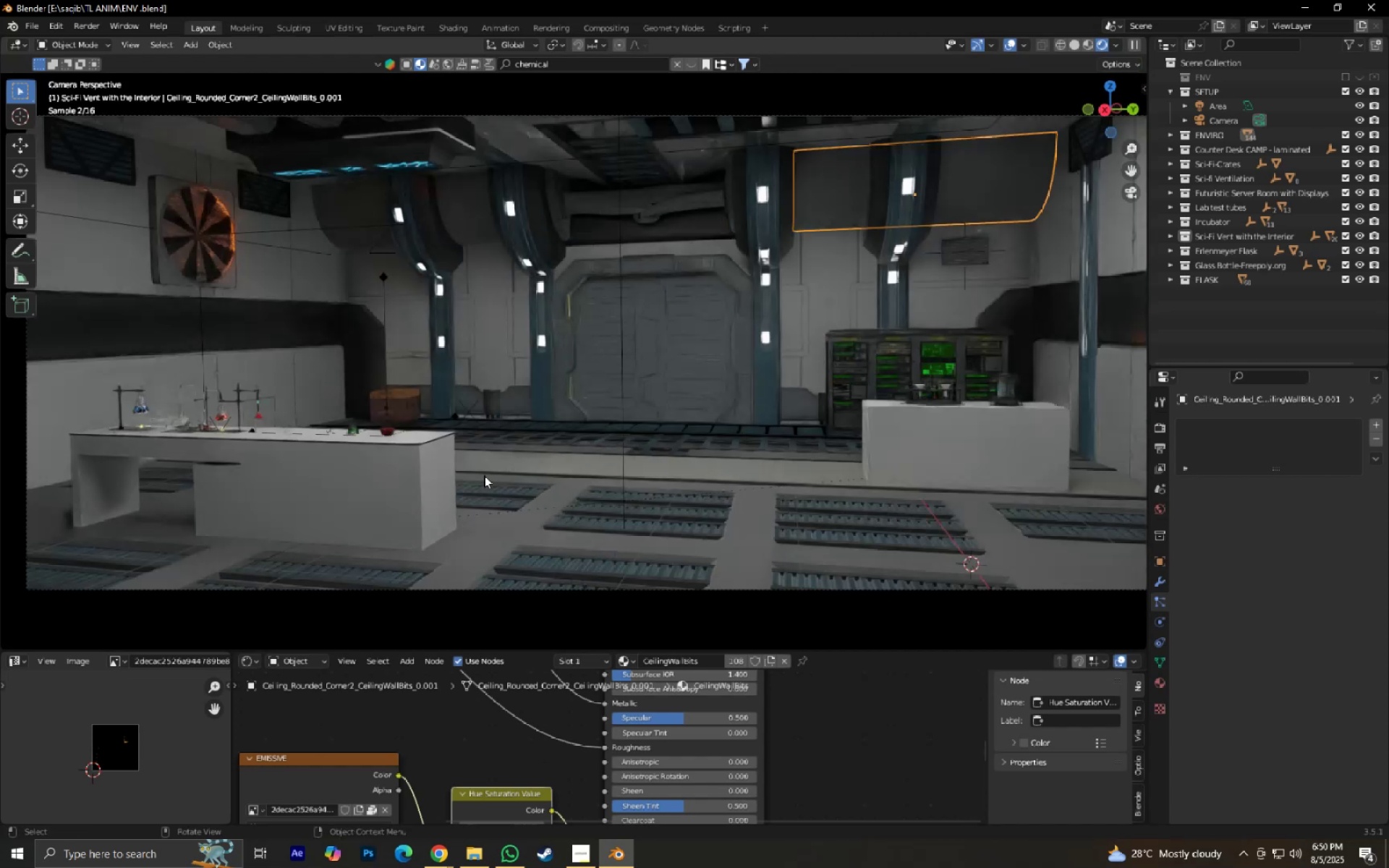 
key(Control+ControlLeft)
 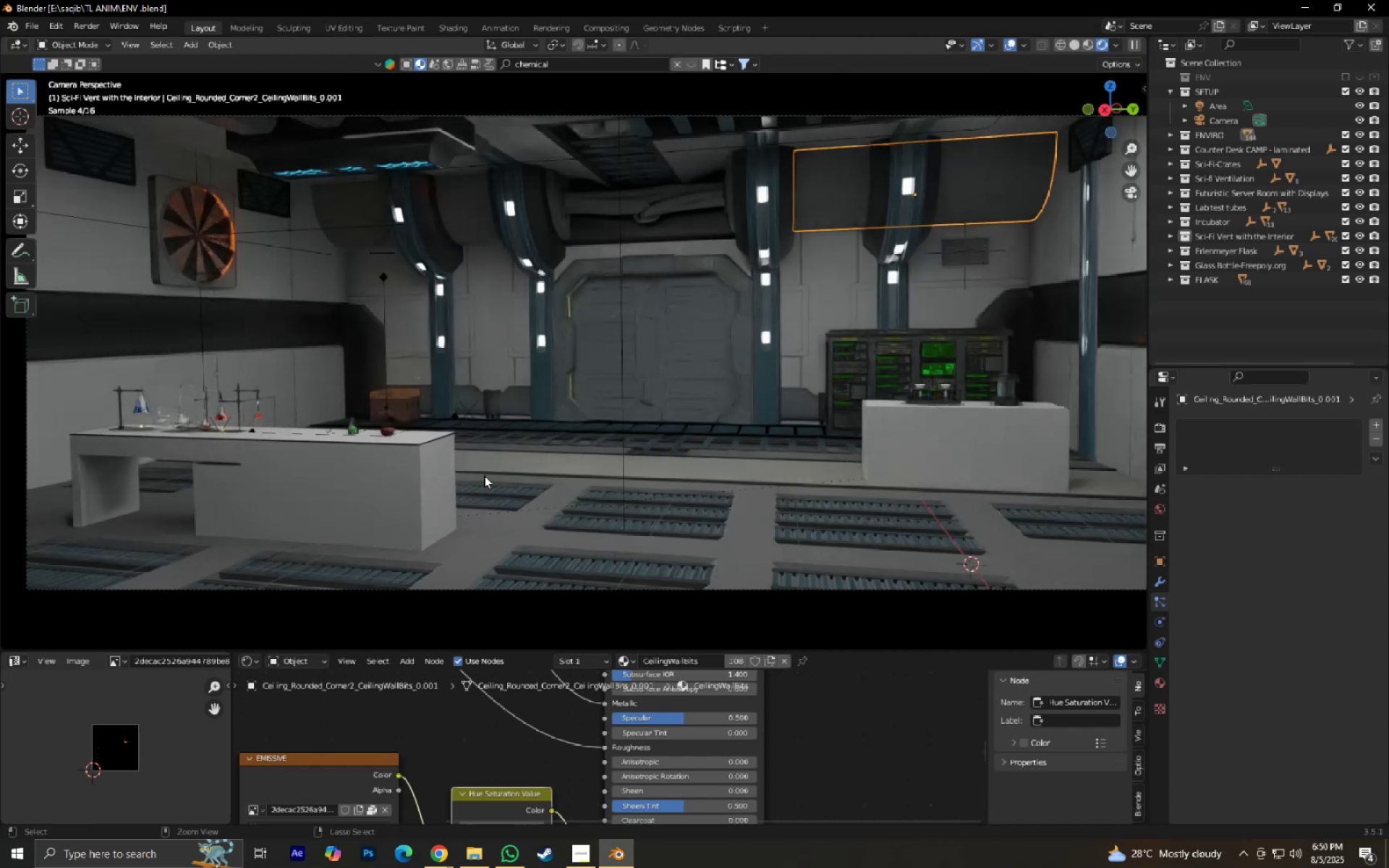 
key(Control+S)
 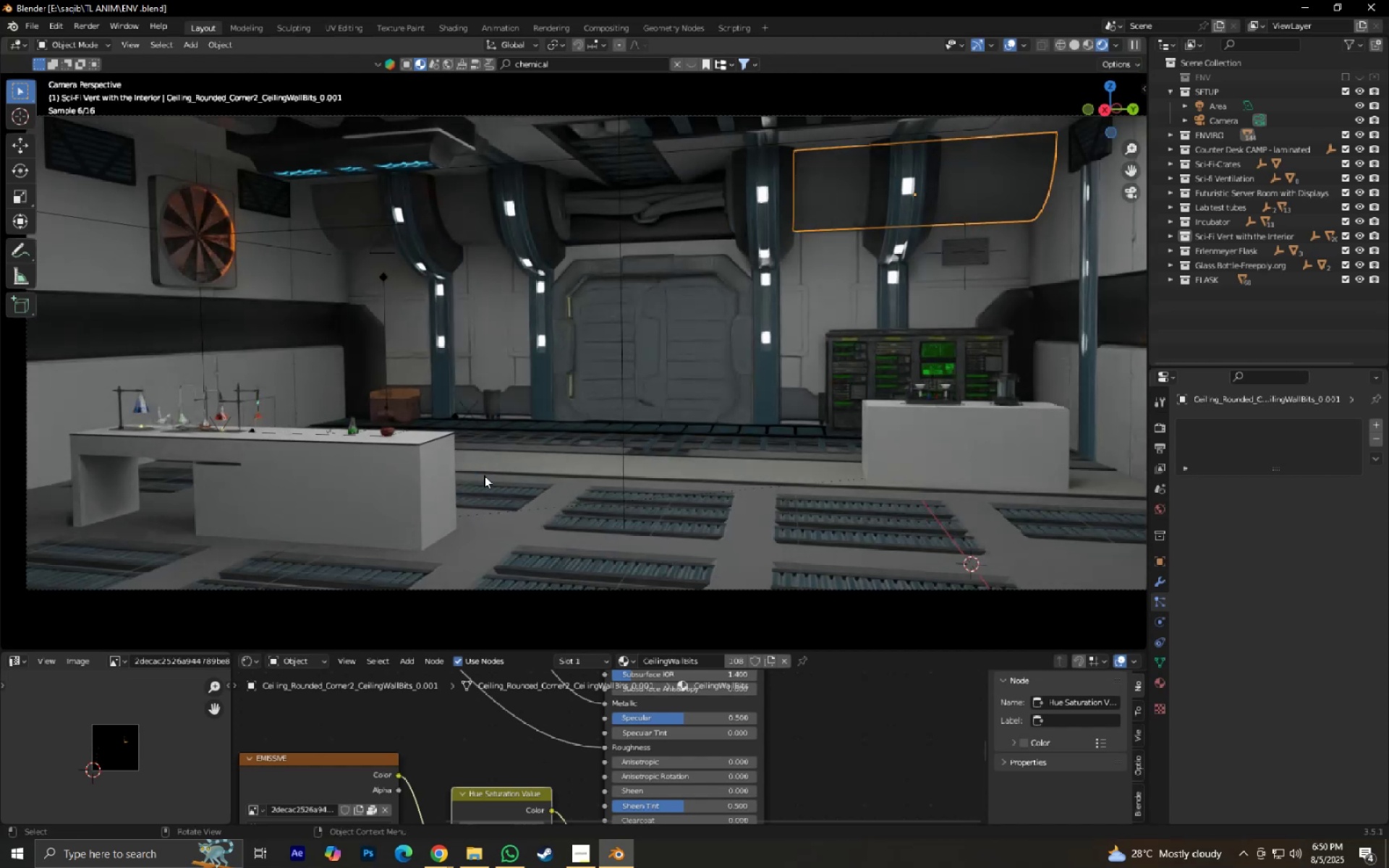 
scroll: coordinate [484, 475], scroll_direction: down, amount: 1.0
 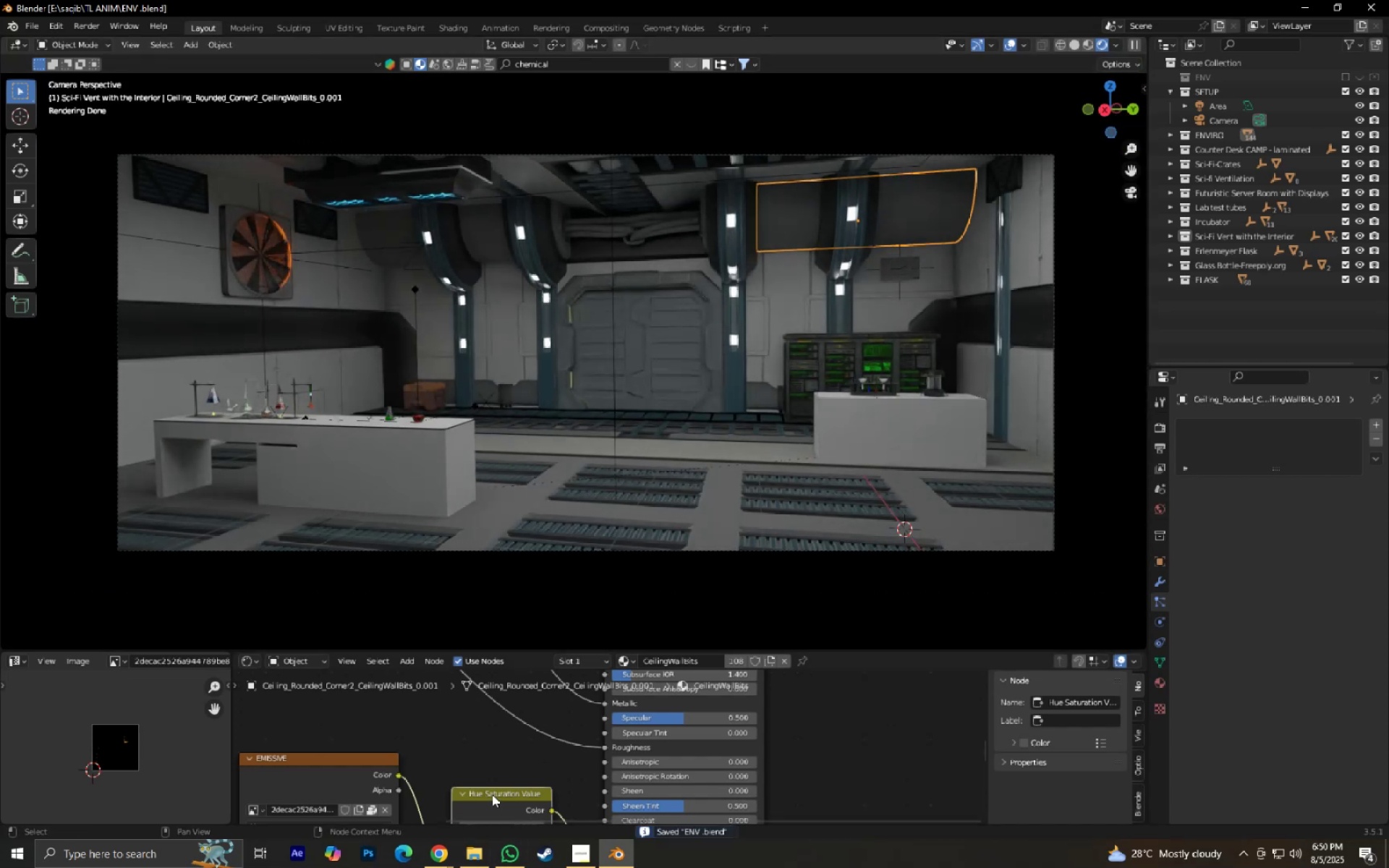 
wait(8.24)
 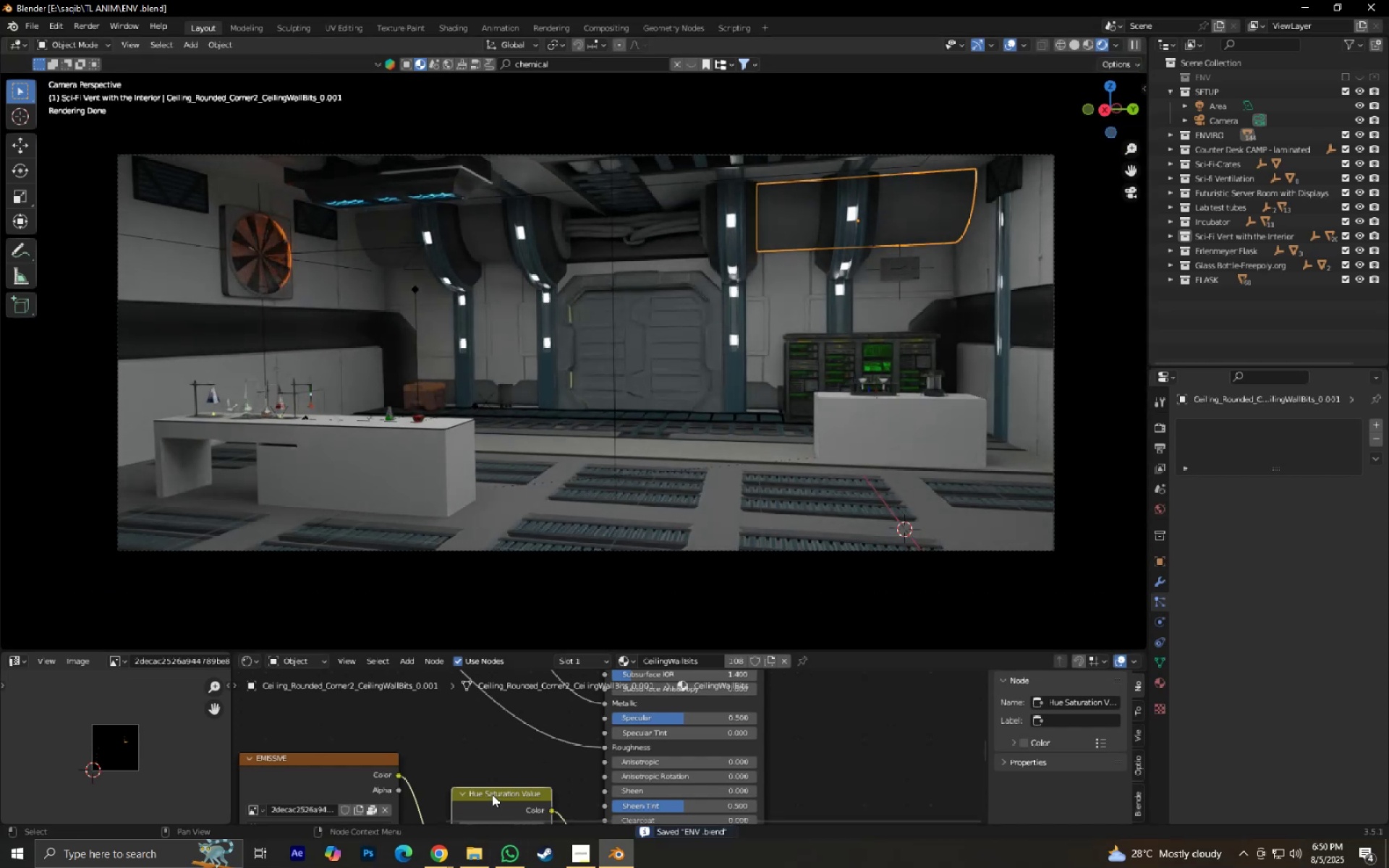 
scroll: coordinate [697, 519], scroll_direction: up, amount: 1.0
 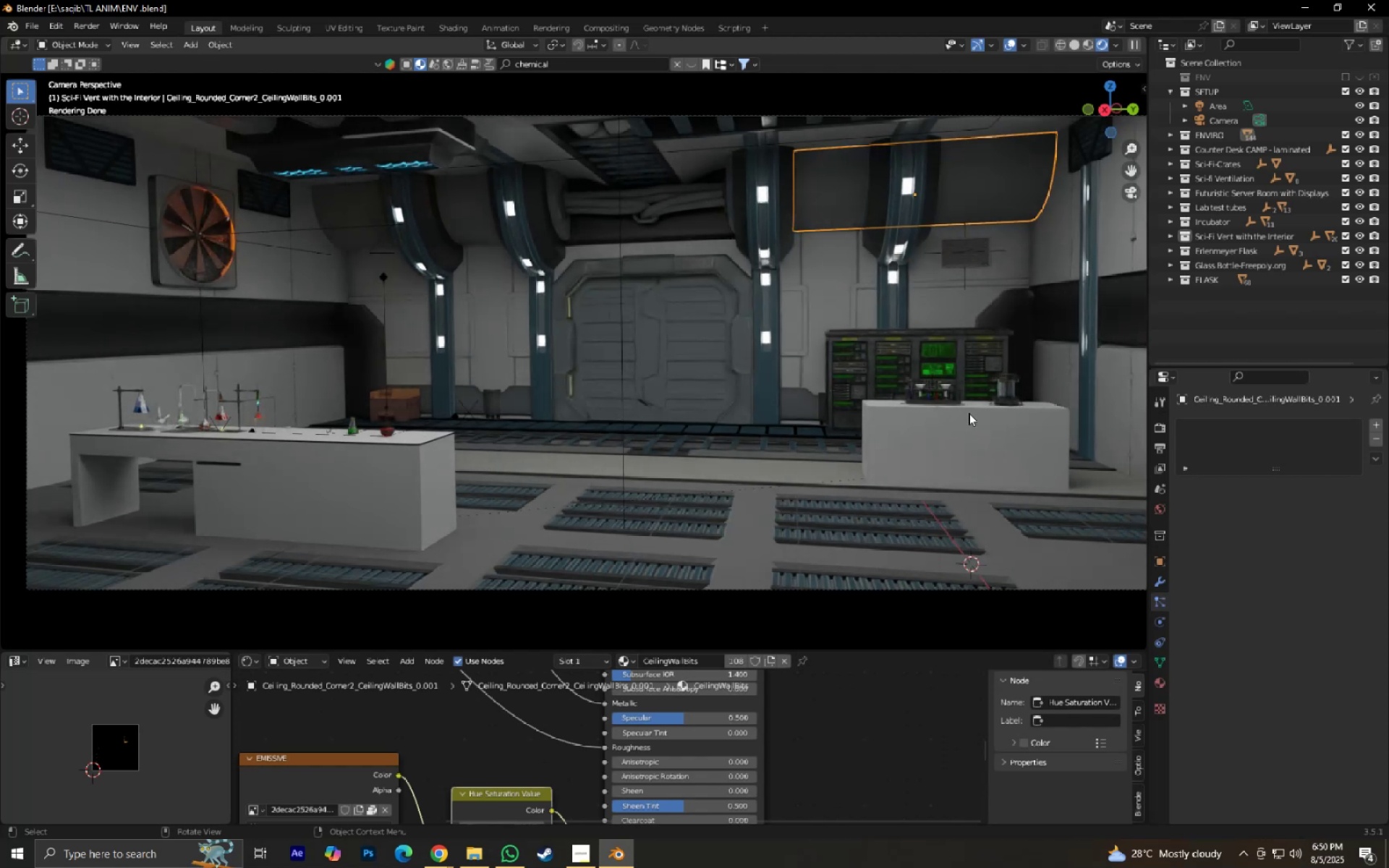 
left_click([969, 422])
 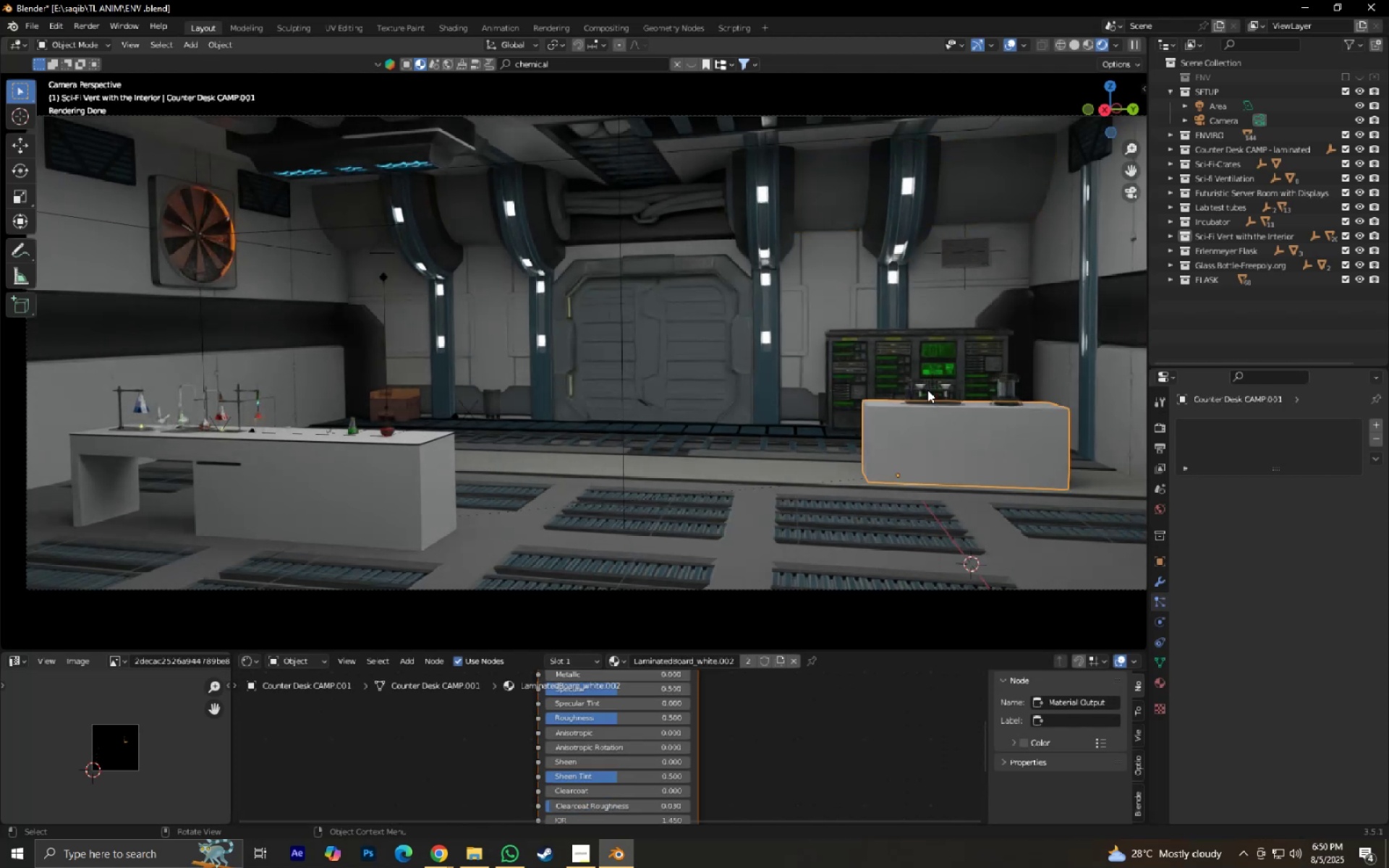 
left_click([873, 340])
 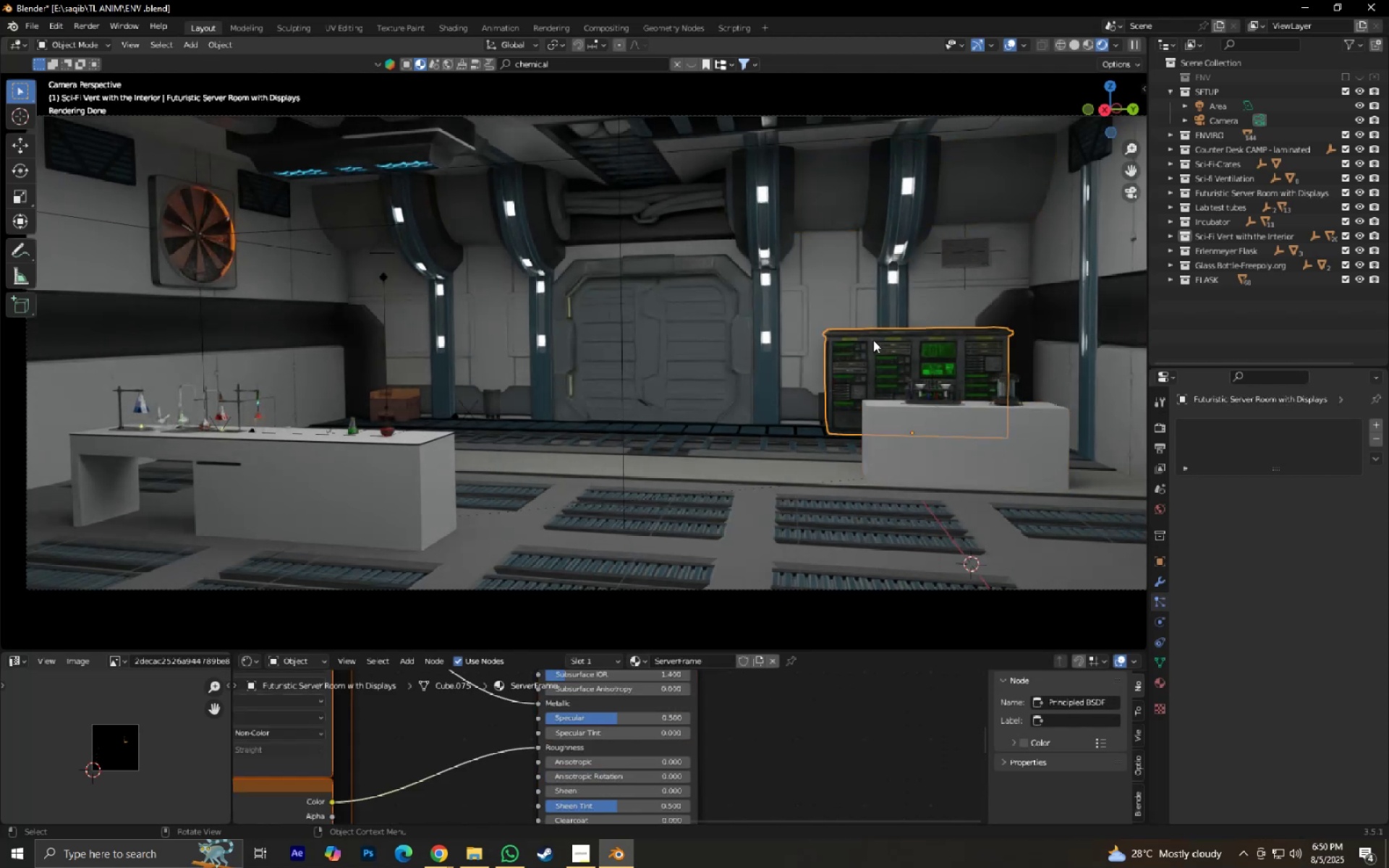 
key(NumpadDecimal)
 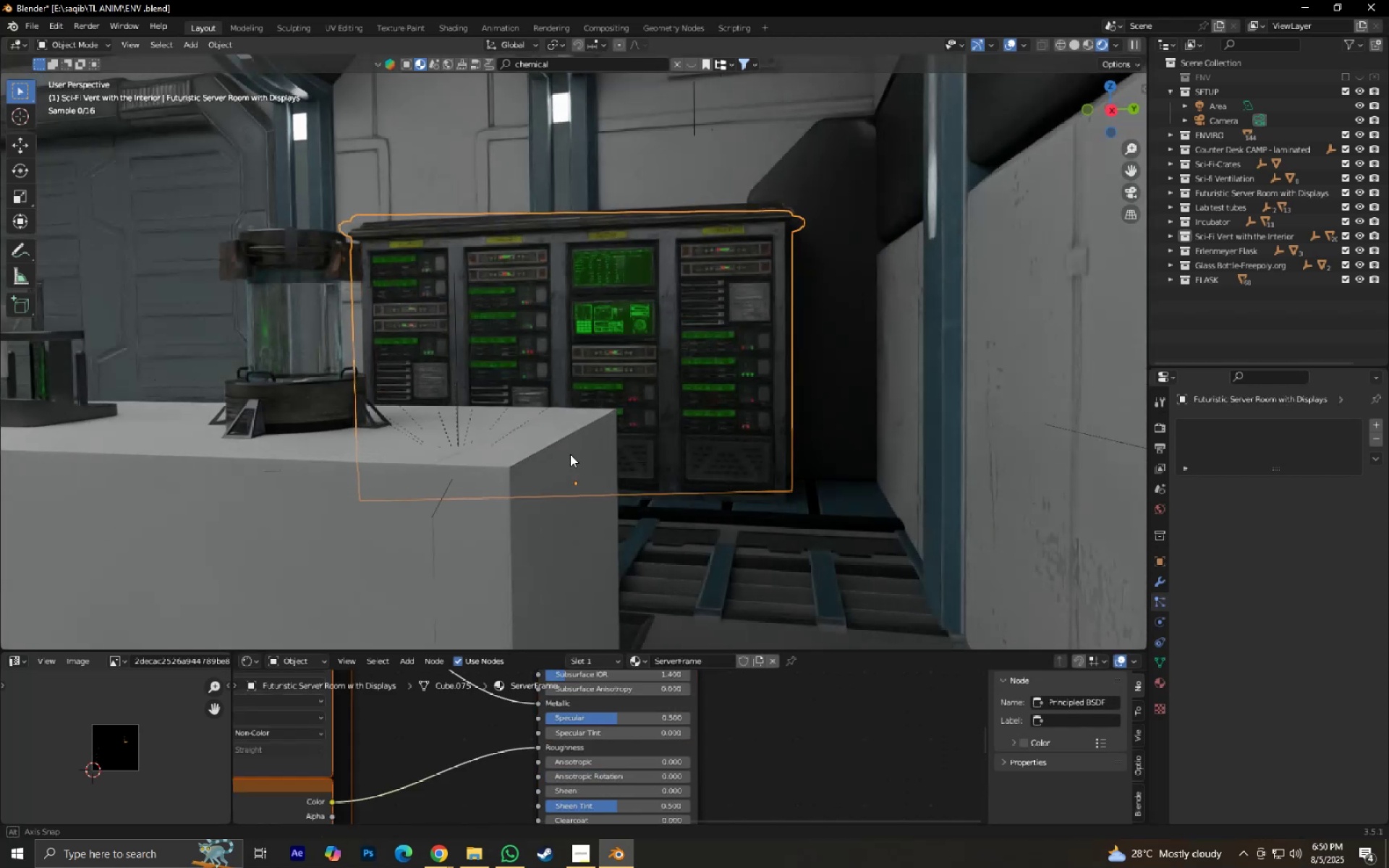 
scroll: coordinate [629, 441], scroll_direction: up, amount: 5.0
 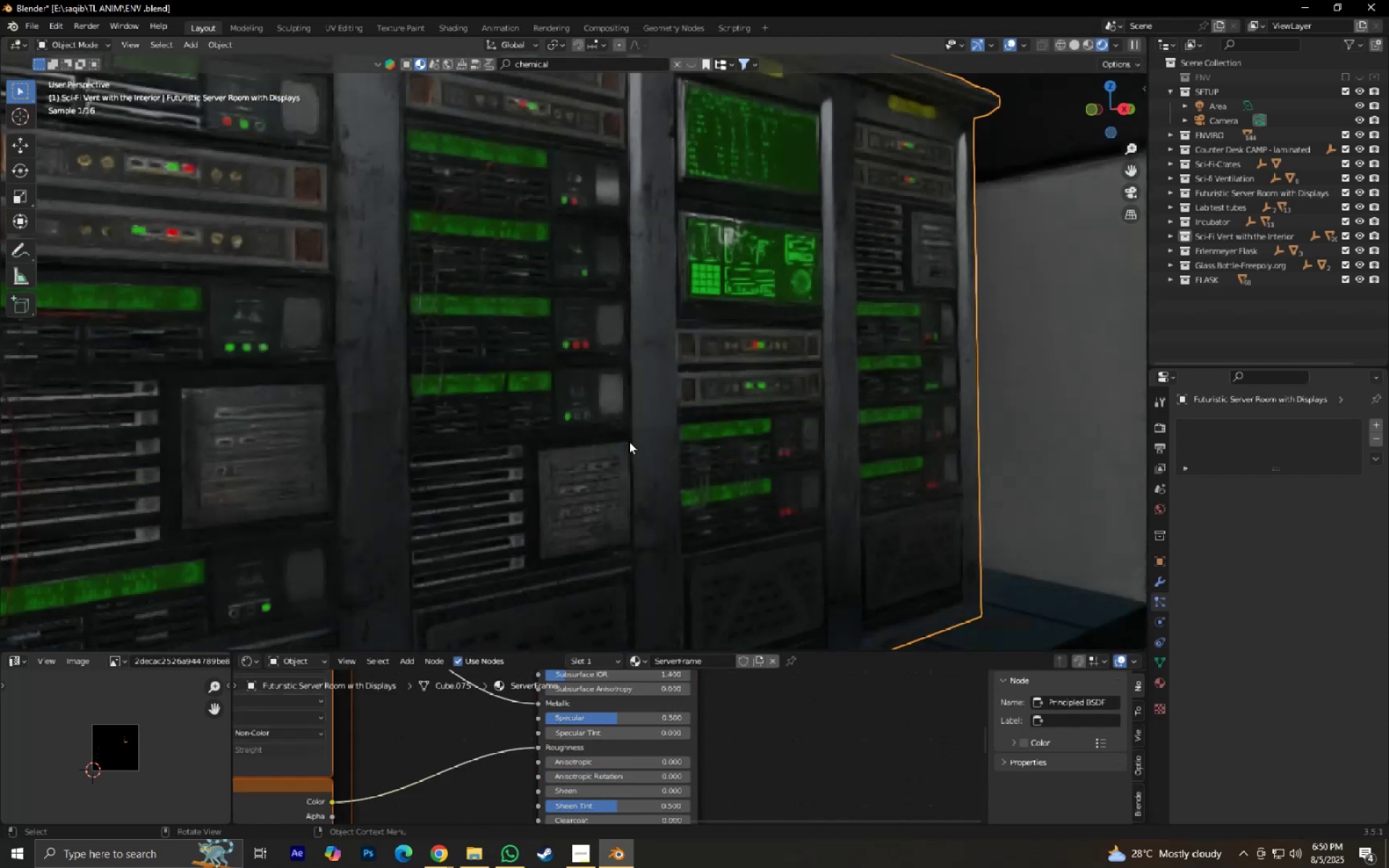 
key(Tab)
 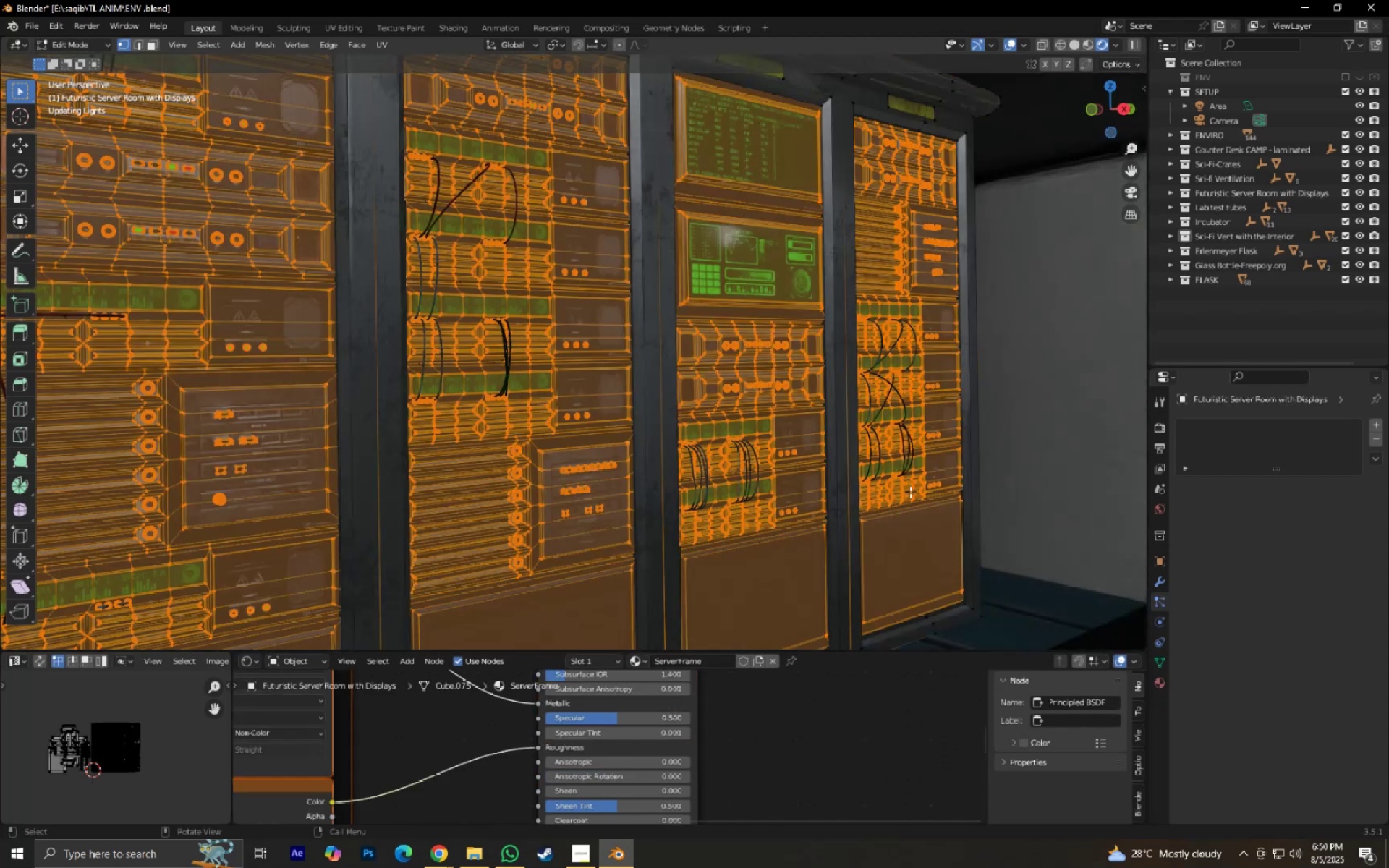 
scroll: coordinate [901, 506], scroll_direction: down, amount: 3.0
 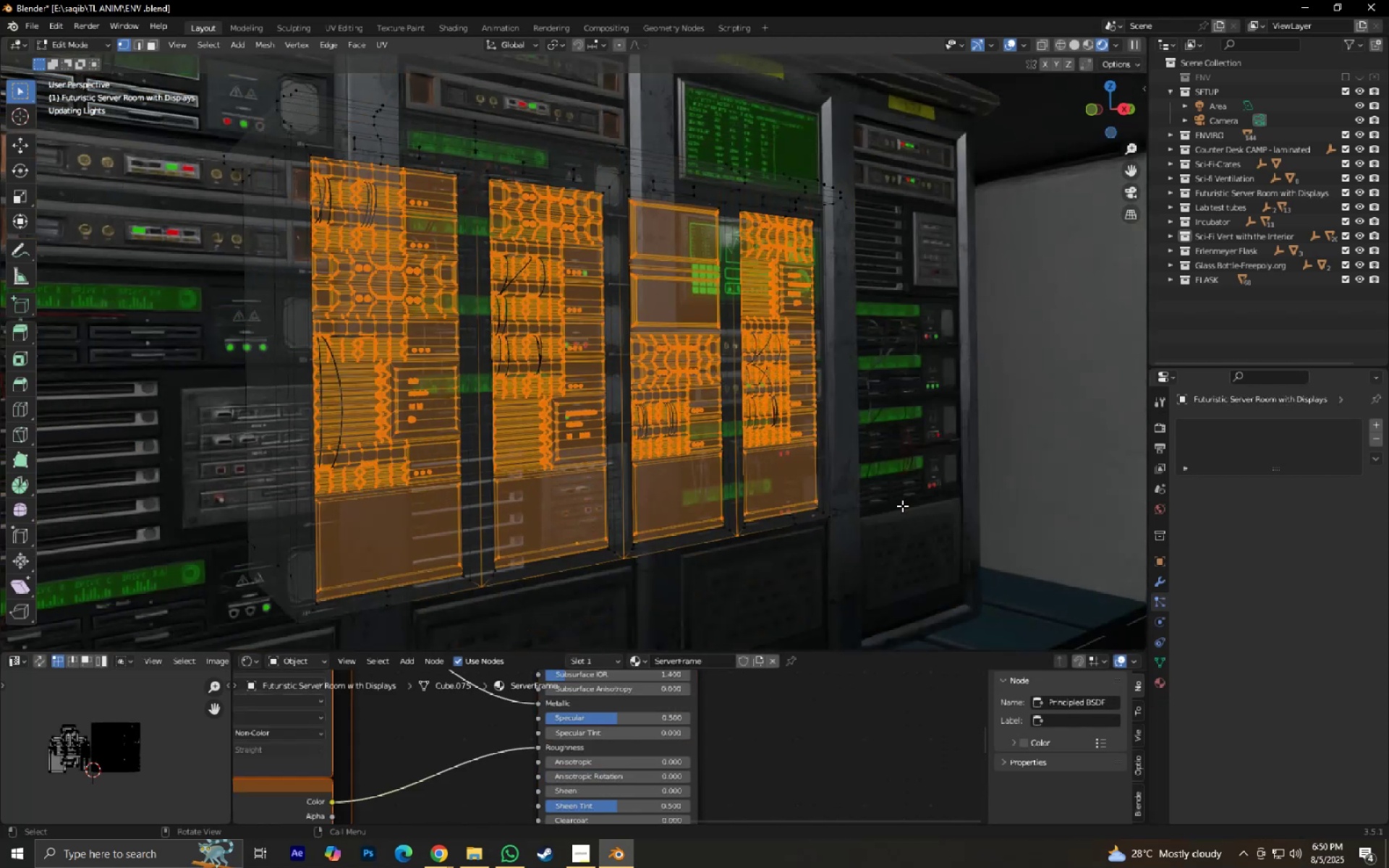 
key(Tab)
 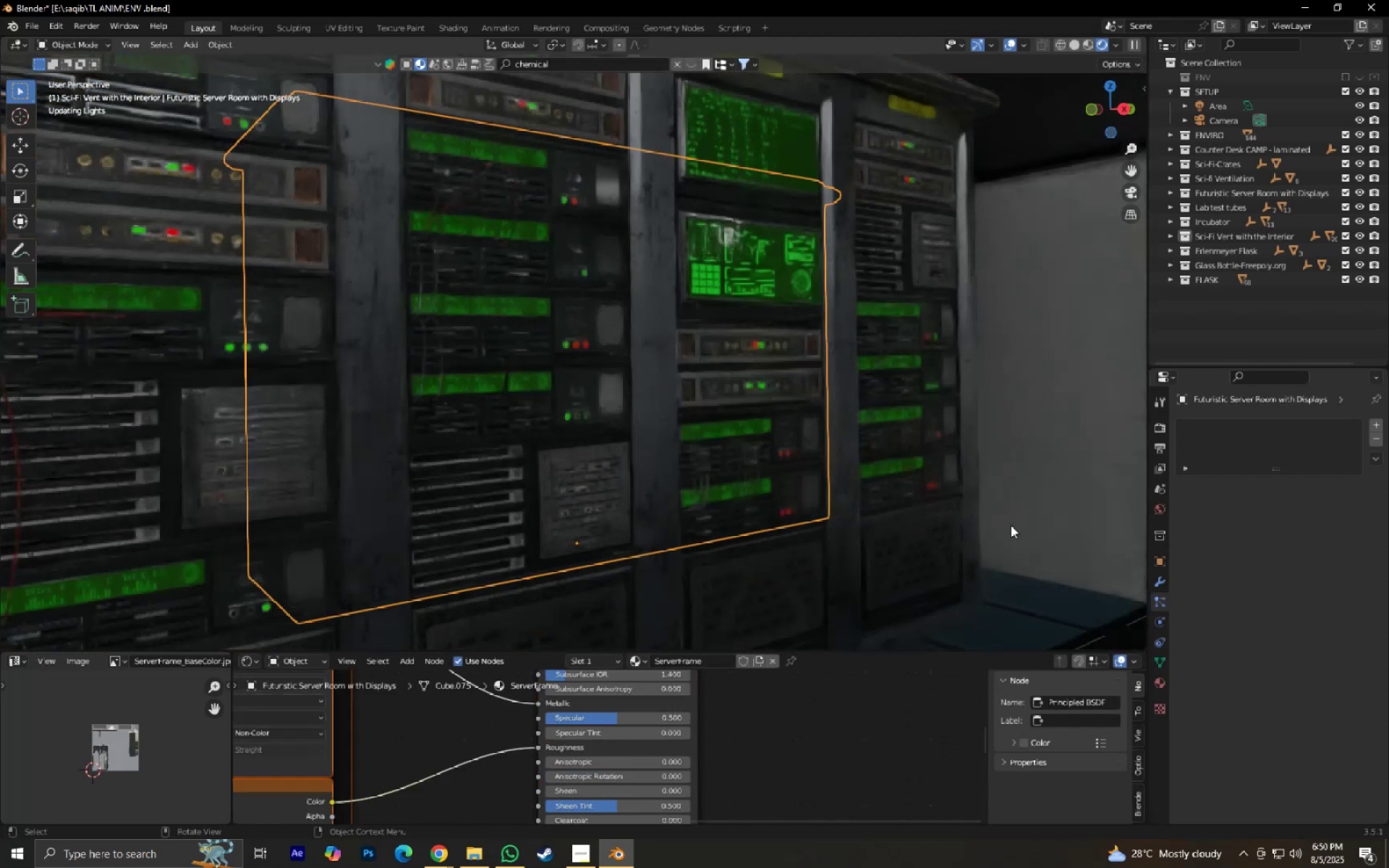 
left_click([761, 263])
 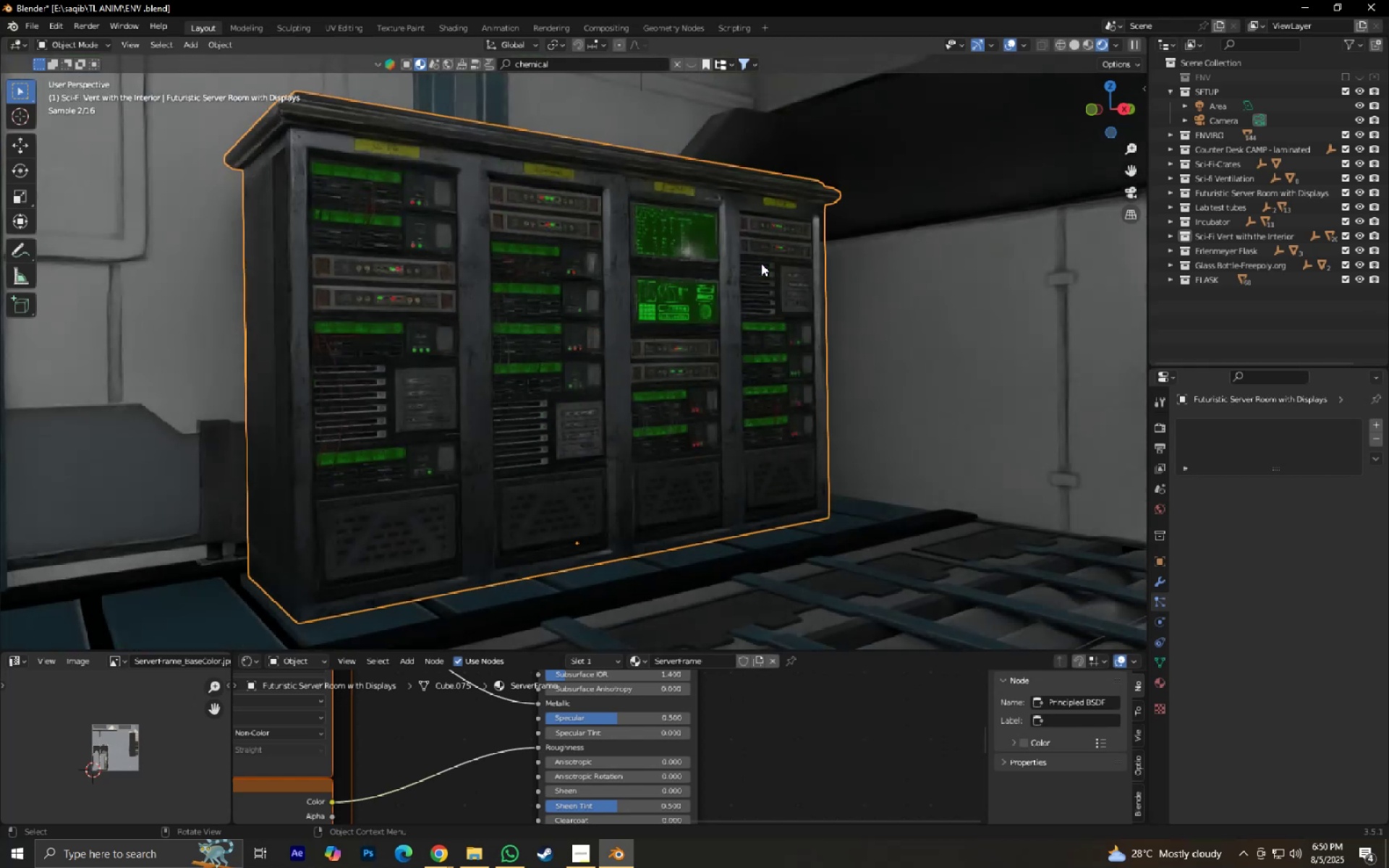 
left_click([676, 286])
 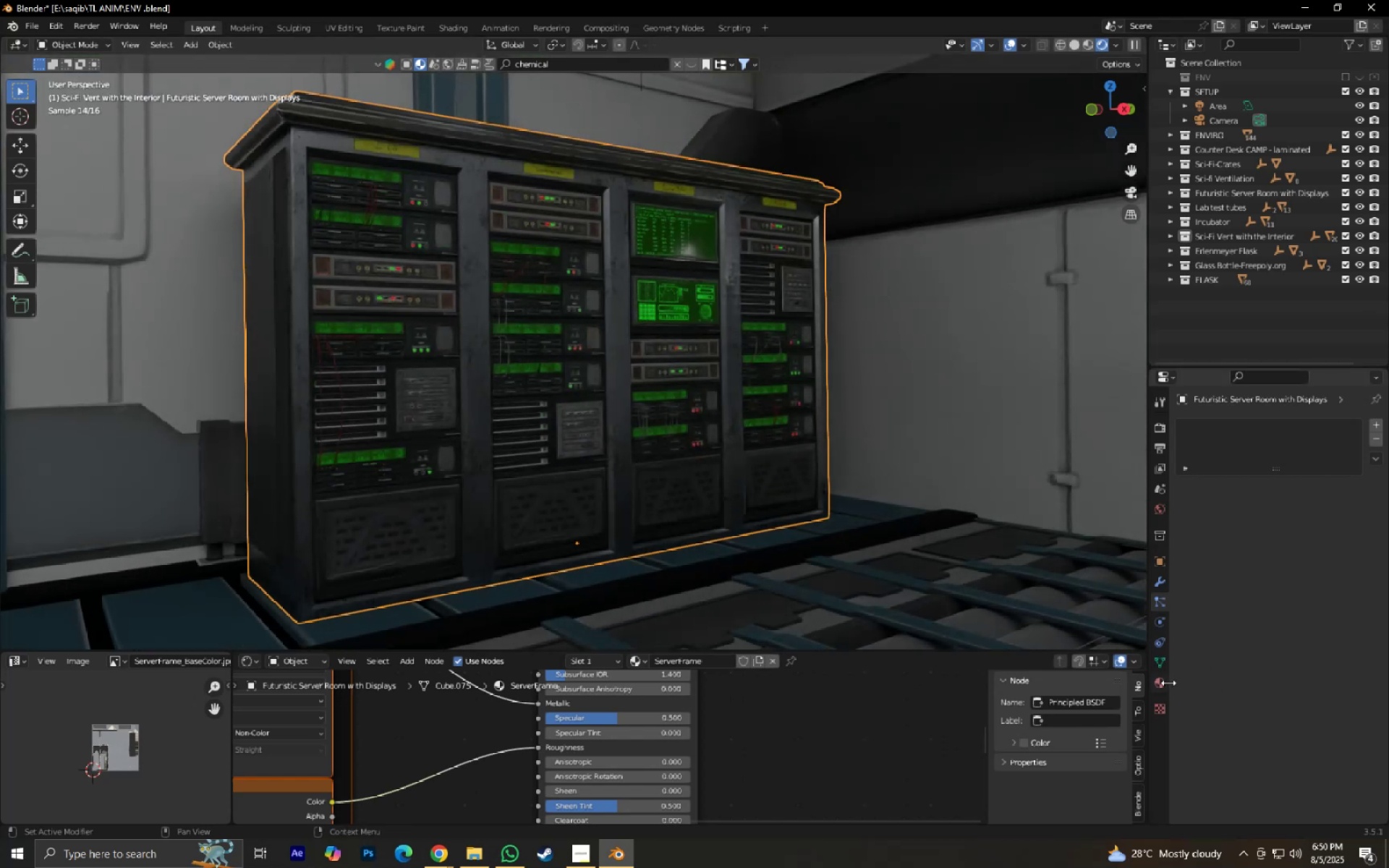 
left_click([1164, 681])
 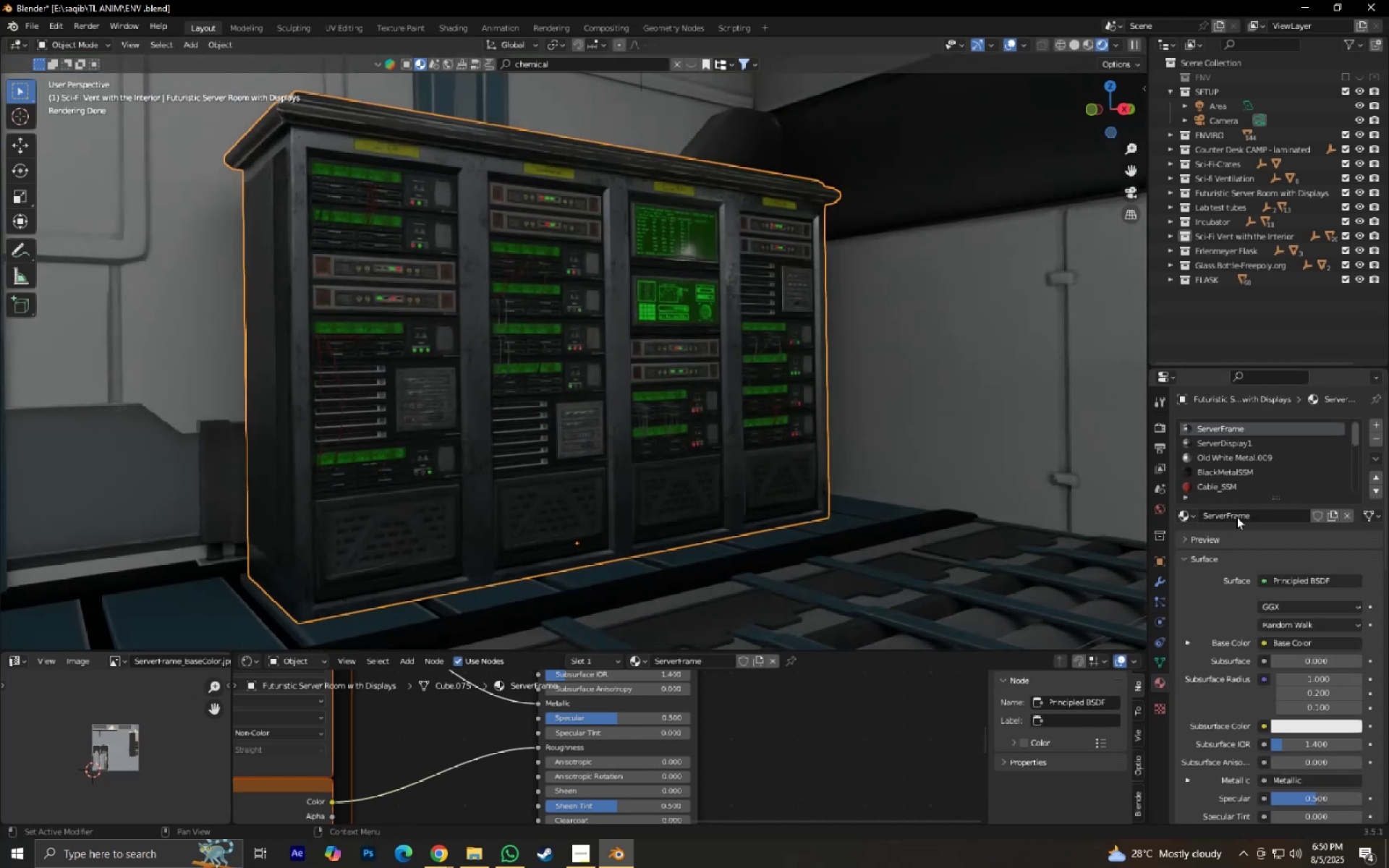 
scroll: coordinate [1251, 480], scroll_direction: down, amount: 2.0
 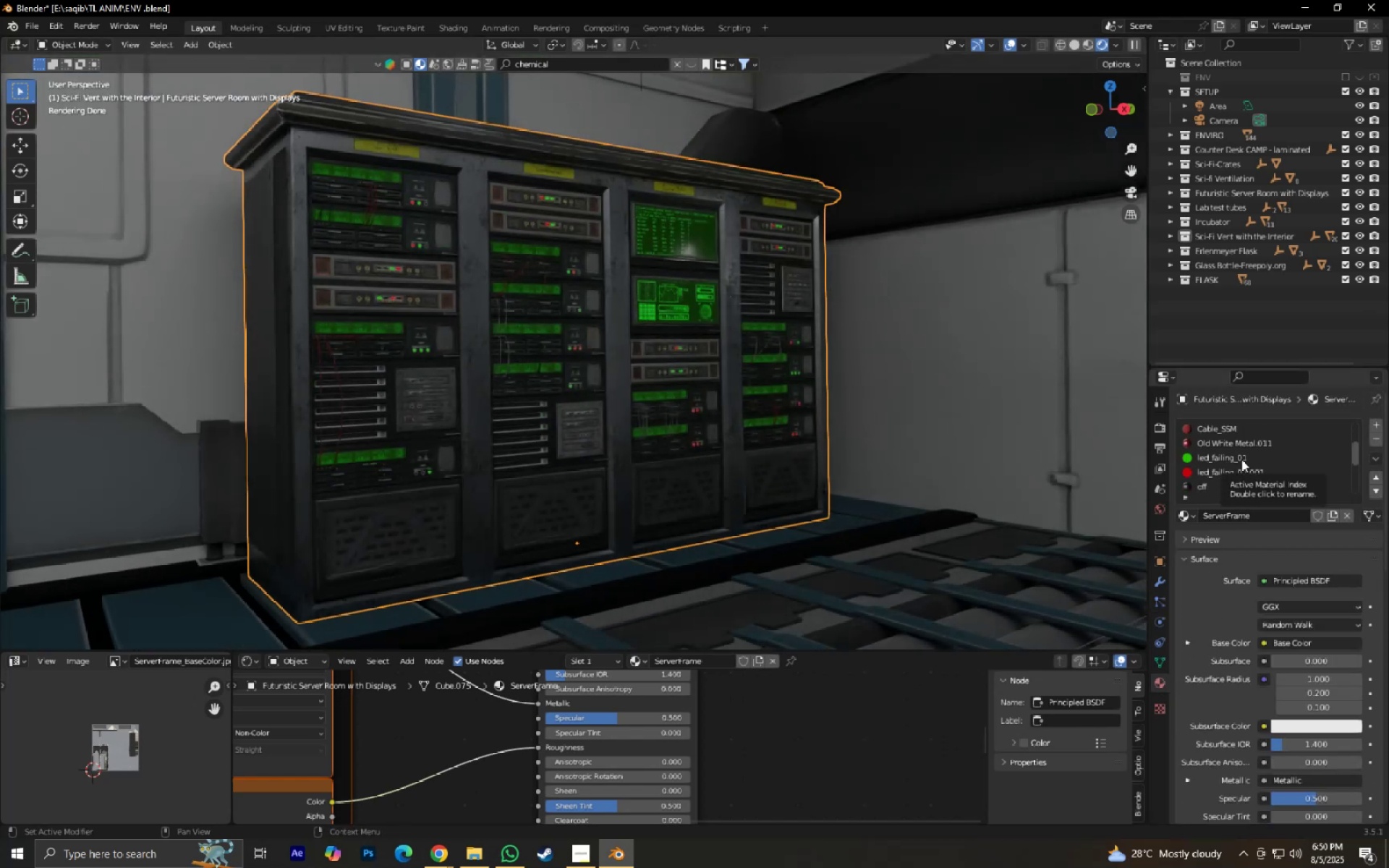 
left_click([1241, 459])
 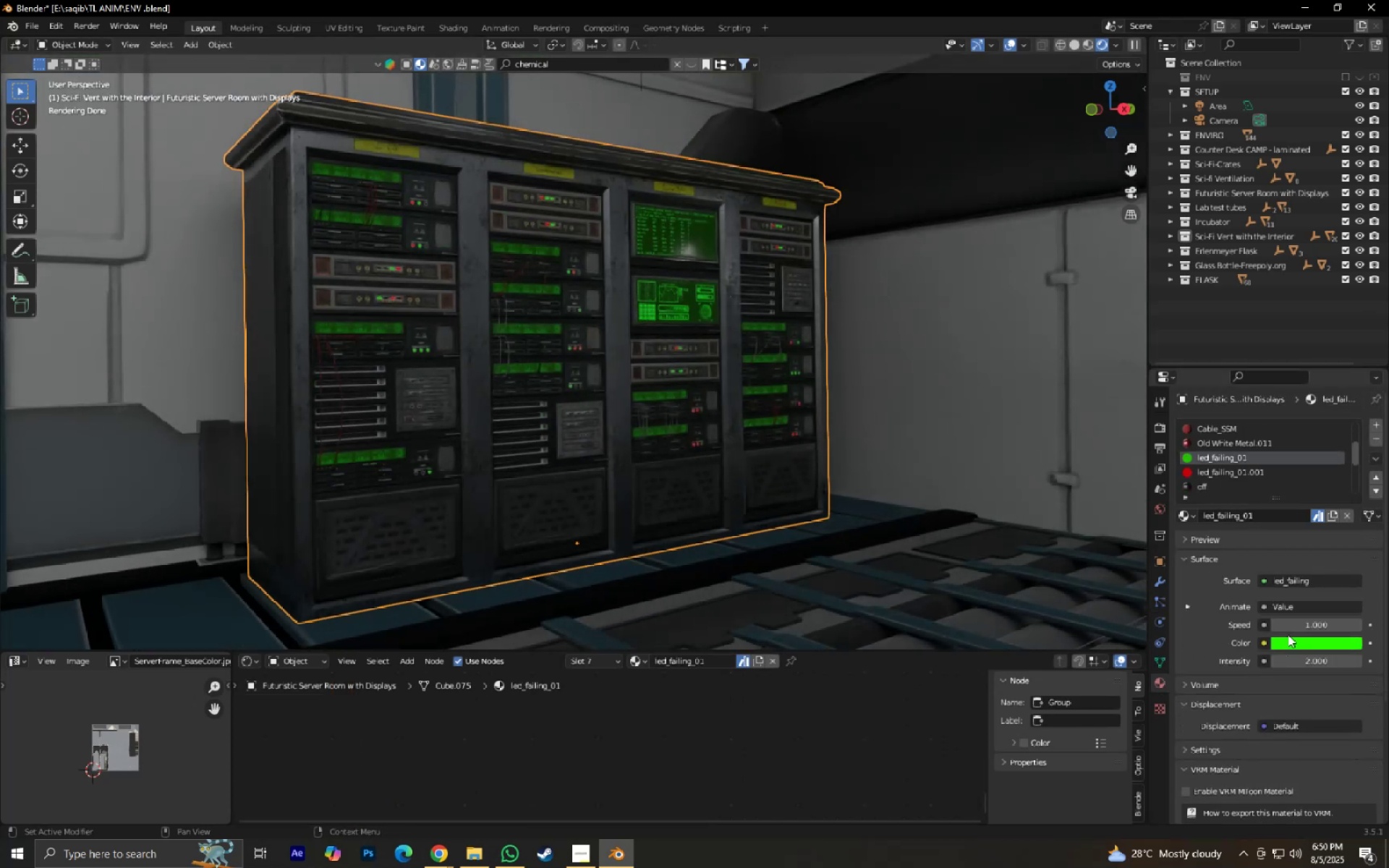 
left_click([1288, 639])
 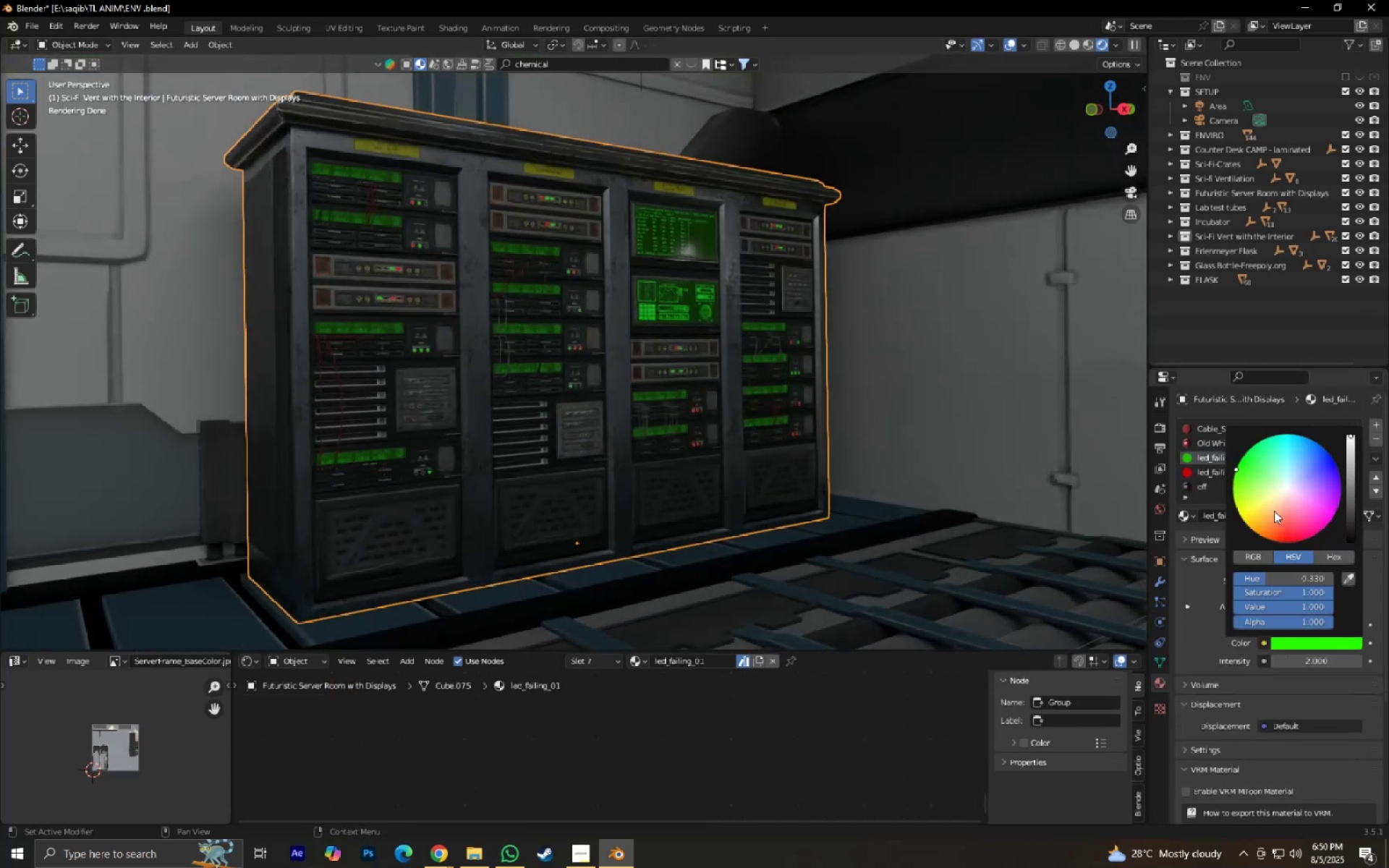 
left_click([1271, 512])
 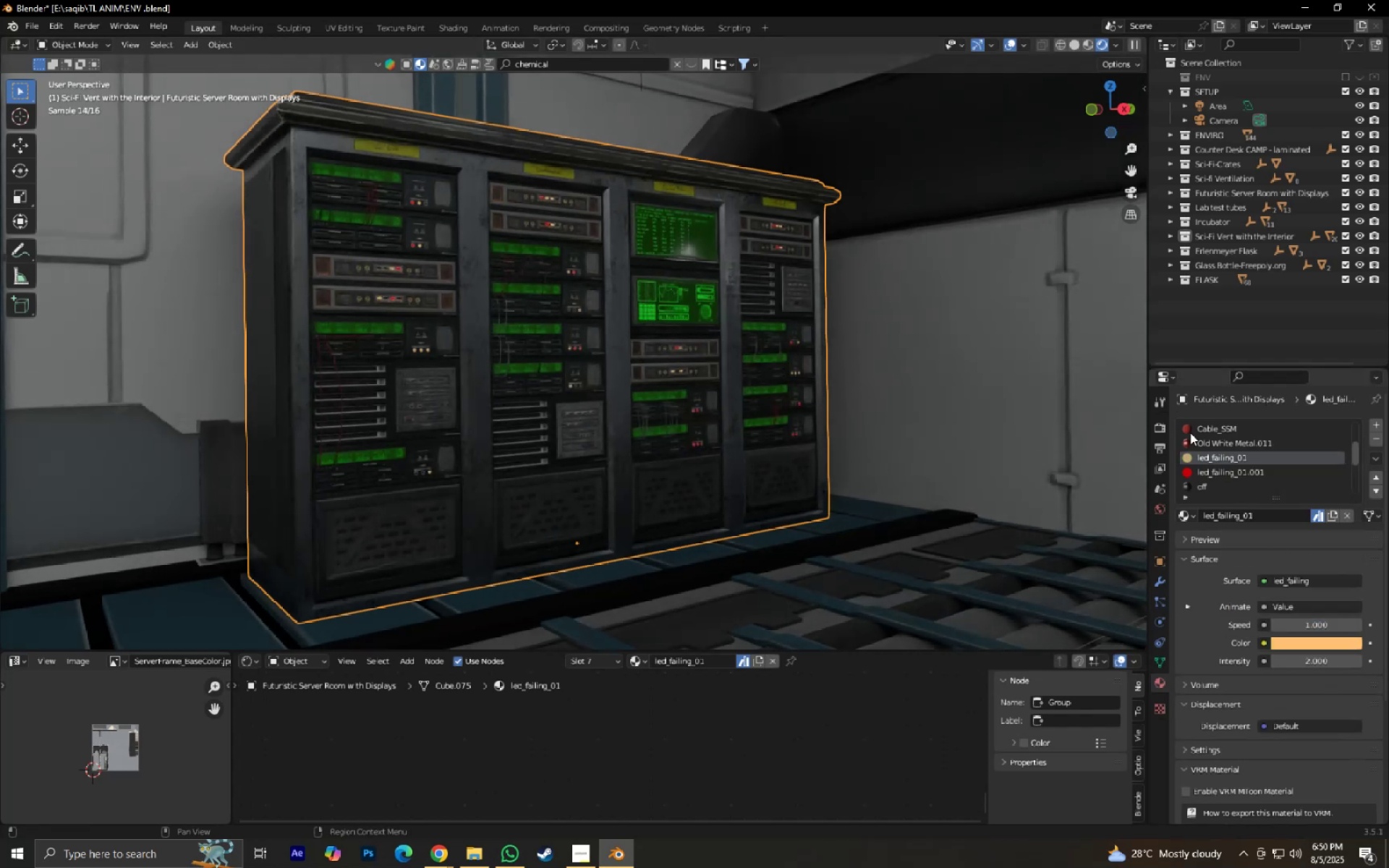 
left_click([1319, 646])
 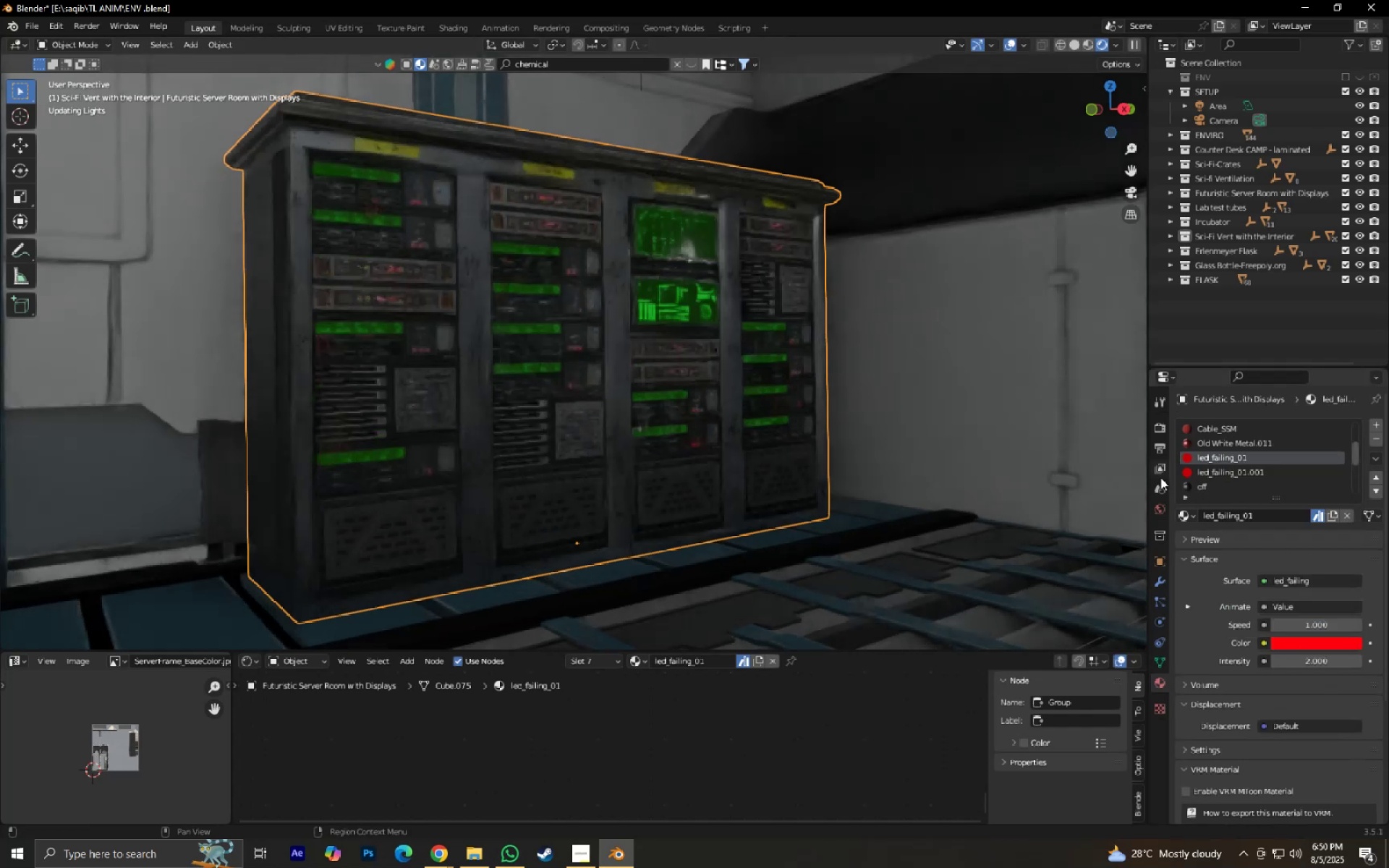 
wait(5.33)
 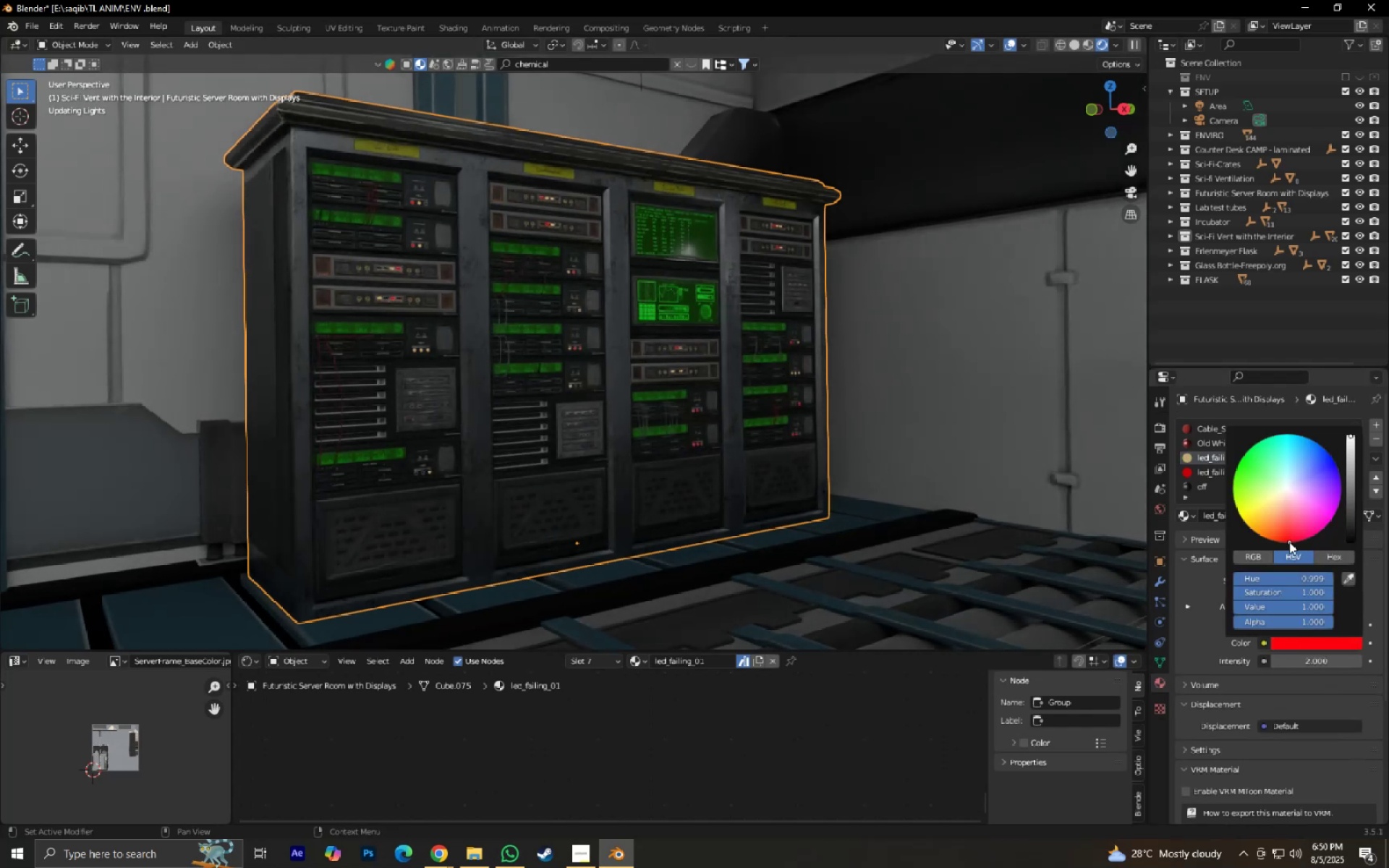 
key(Control+Z)
 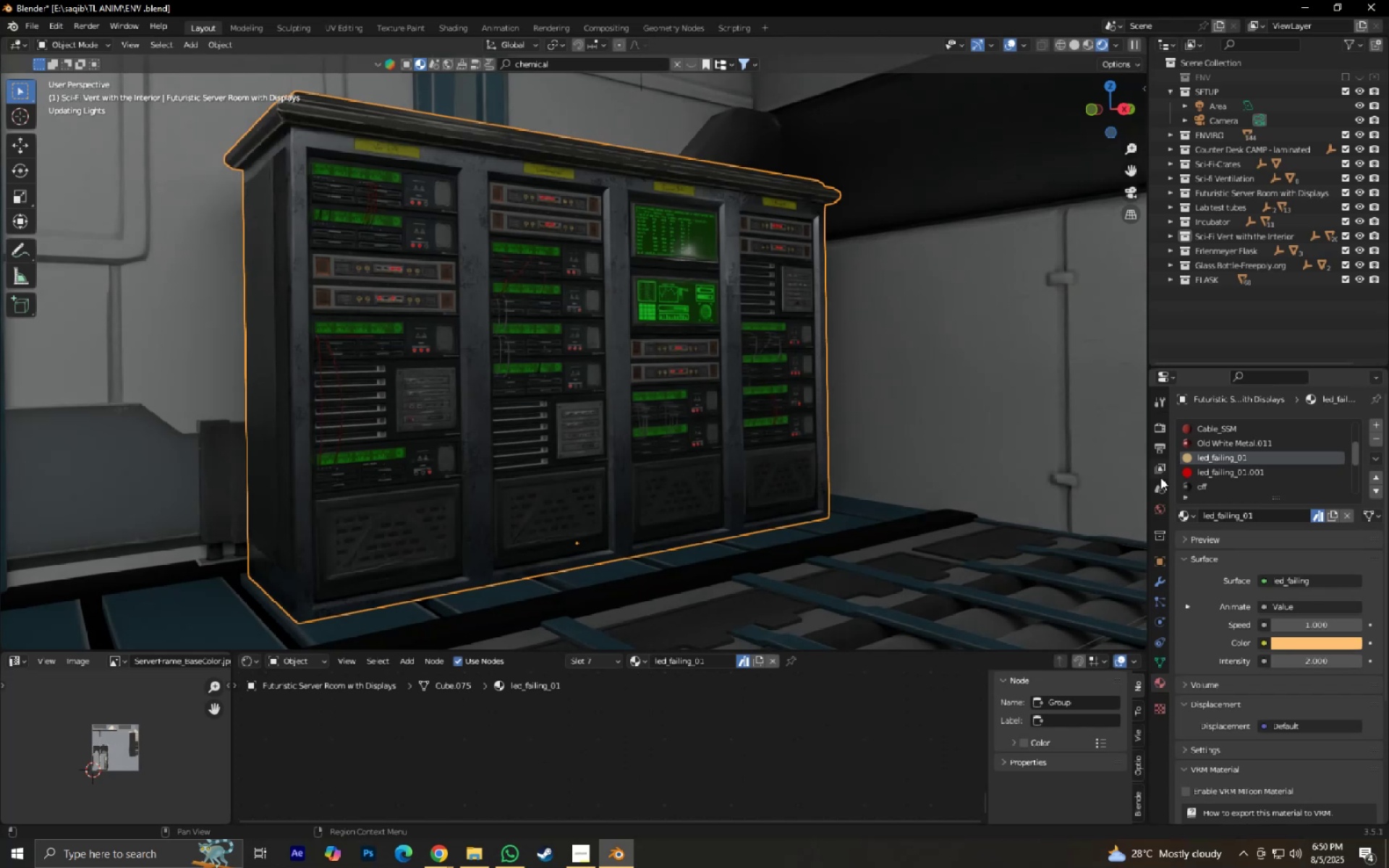 
key(Control+Z)
 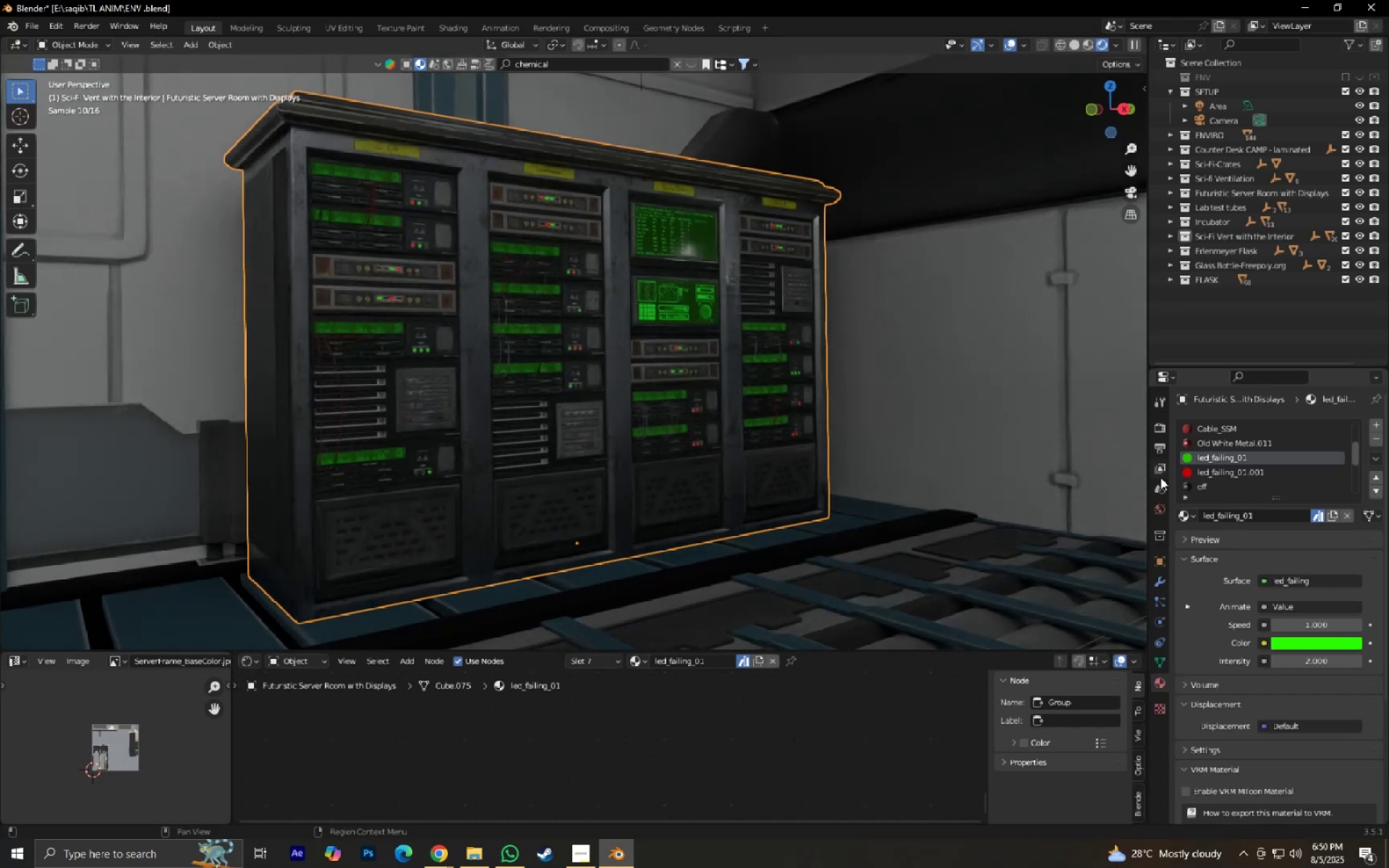 
scroll: coordinate [1236, 487], scroll_direction: up, amount: 1.0
 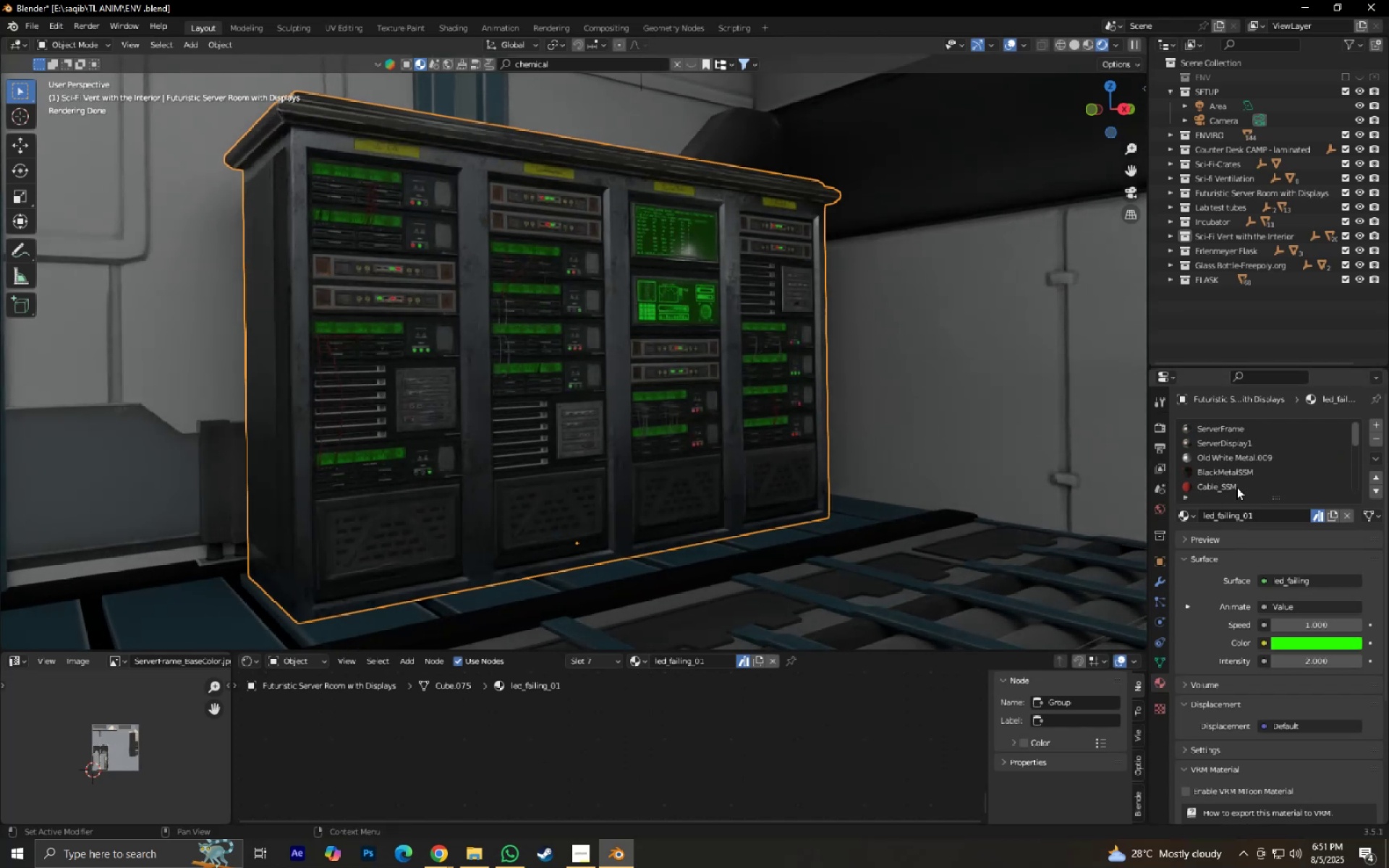 
scroll: coordinate [1236, 488], scroll_direction: down, amount: 3.0
 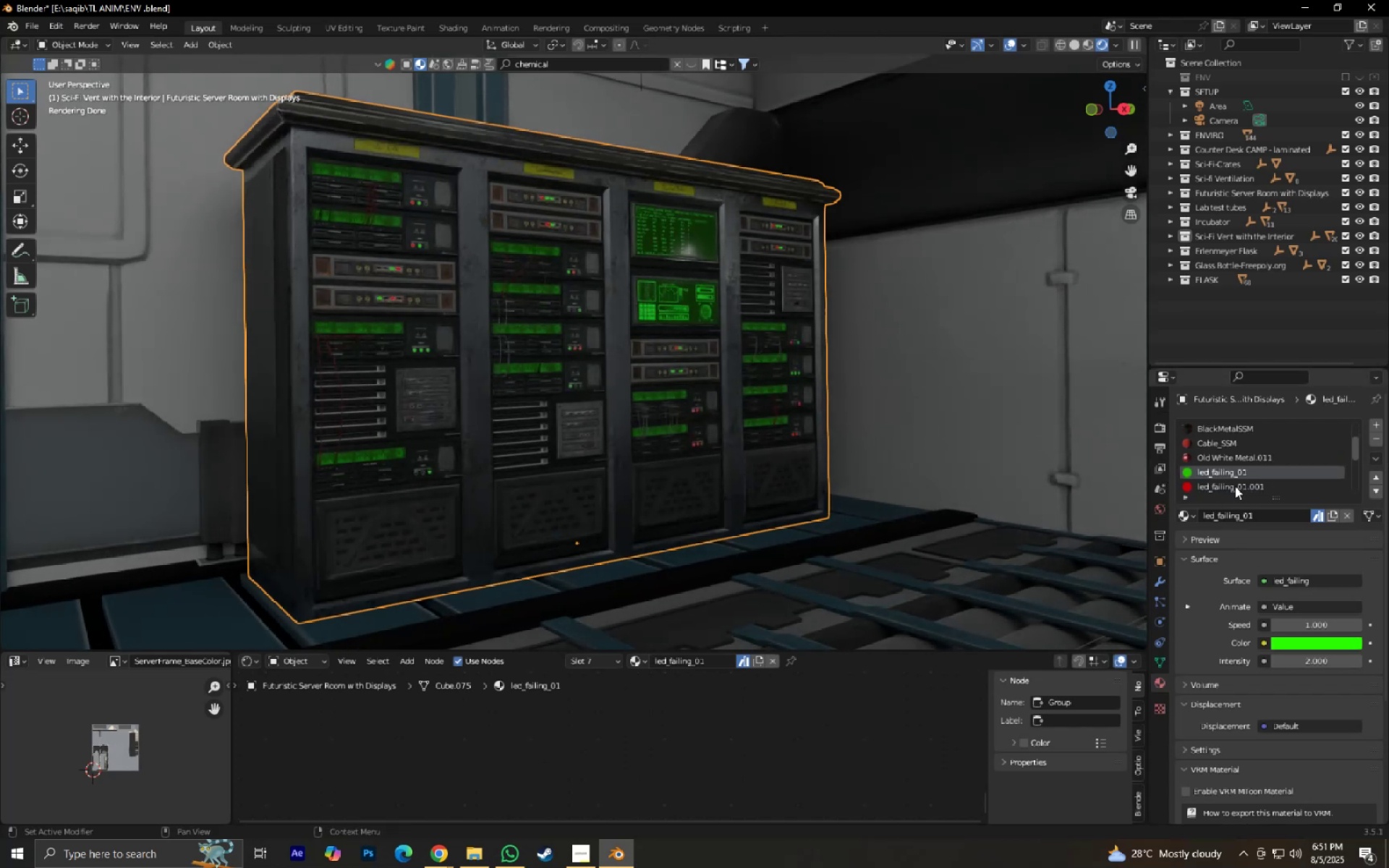 
left_click([1235, 486])
 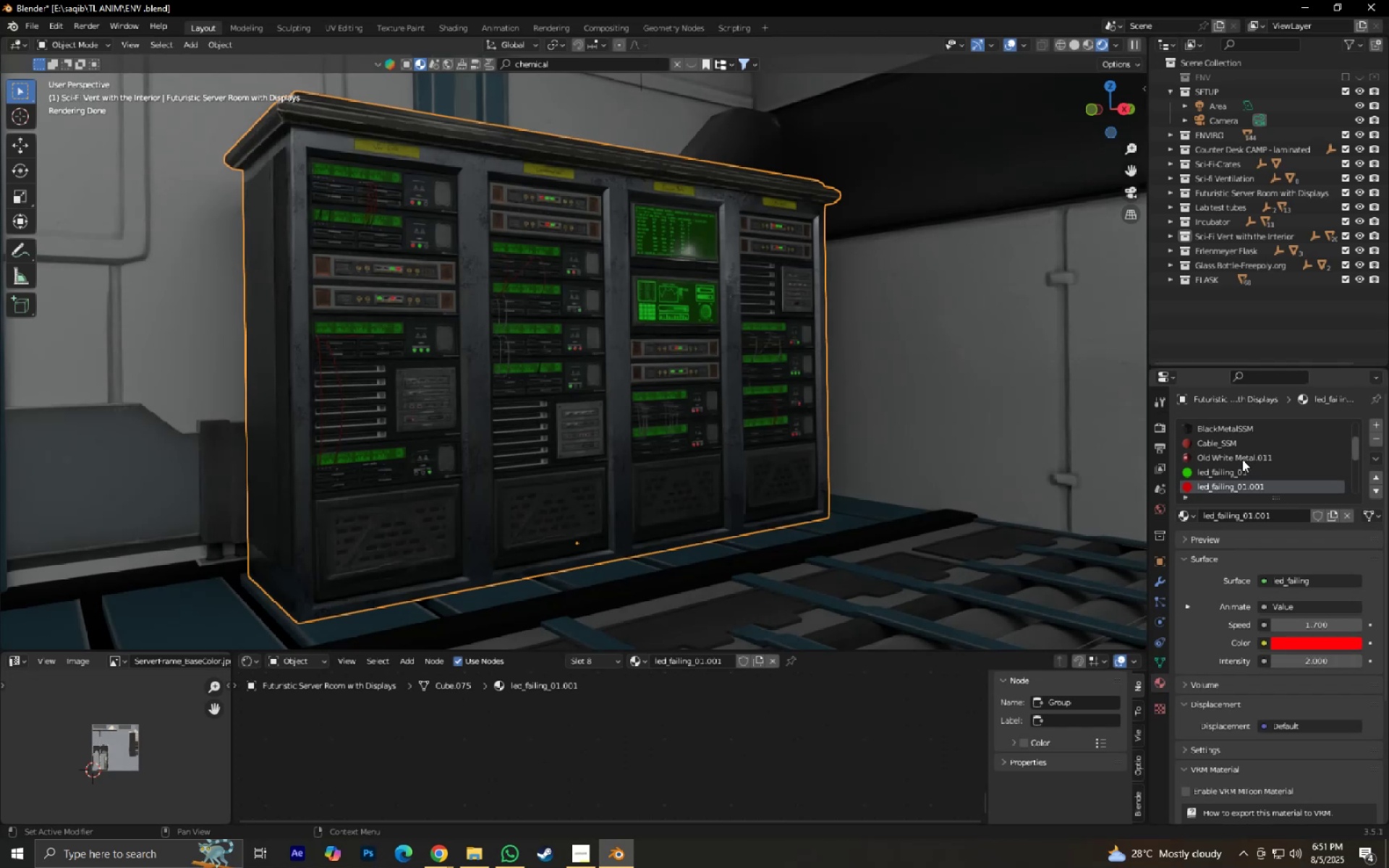 
scroll: coordinate [1257, 482], scroll_direction: up, amount: 11.0
 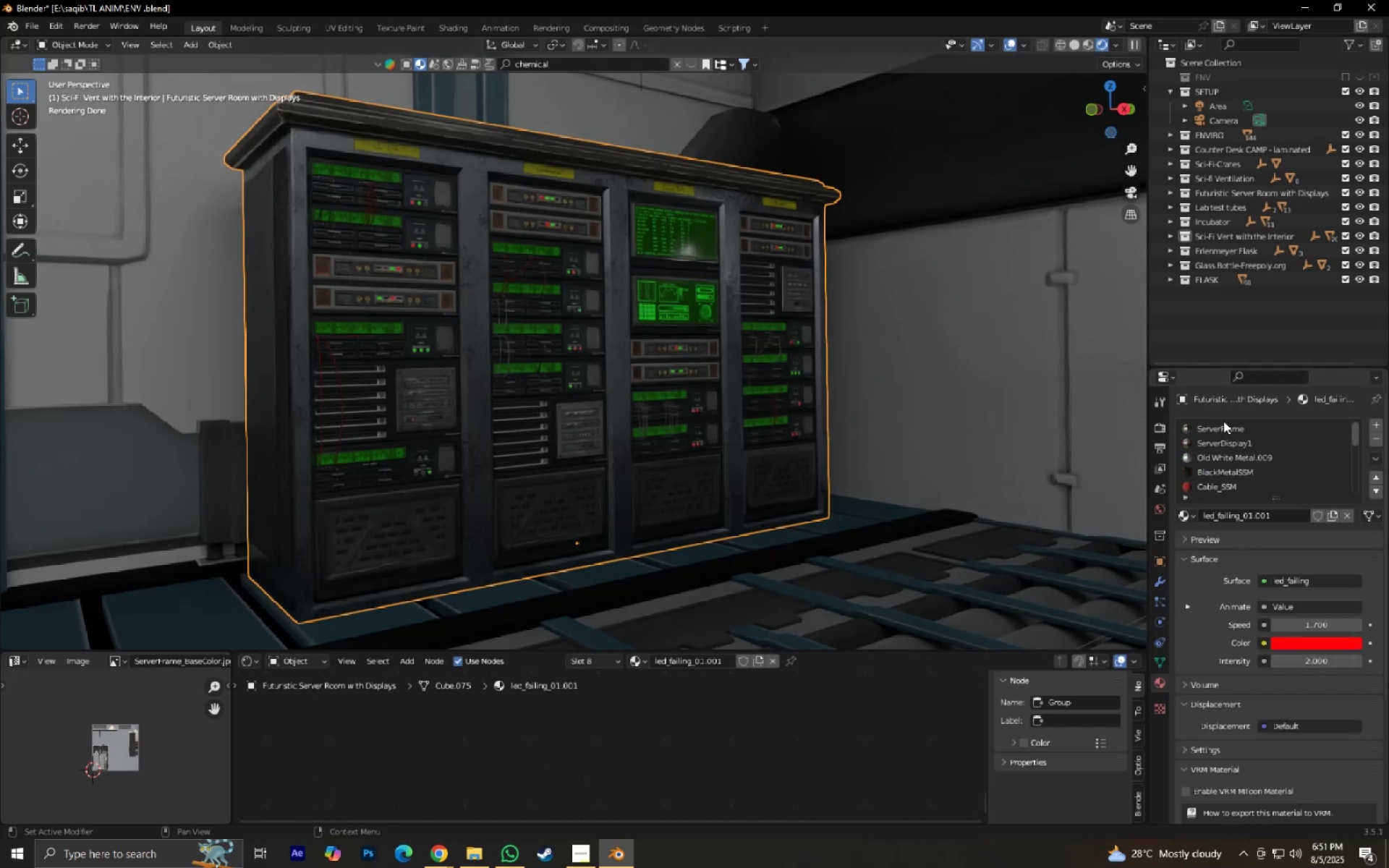 
scroll: coordinate [1248, 485], scroll_direction: down, amount: 9.0
 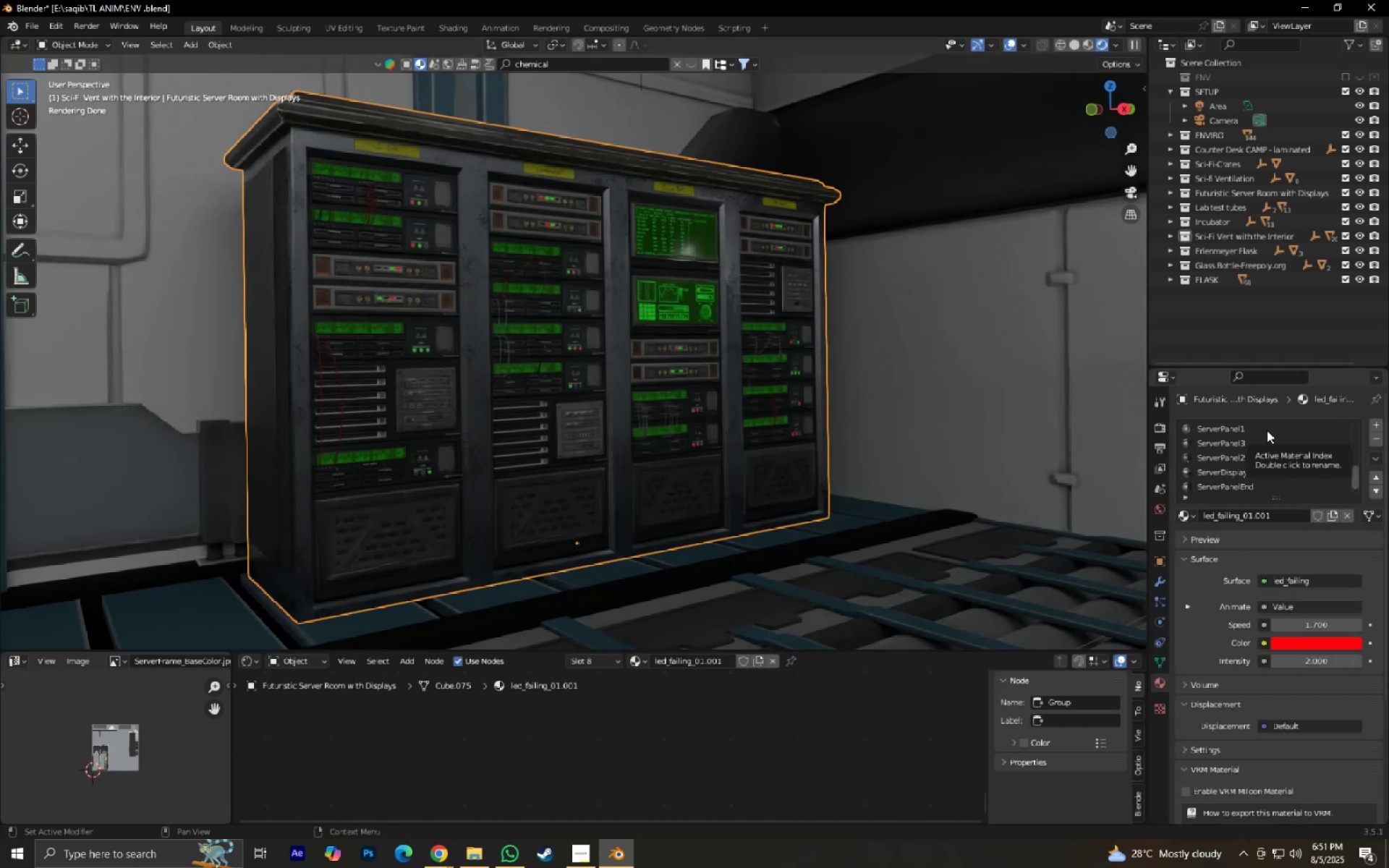 
left_click([1047, 459])
 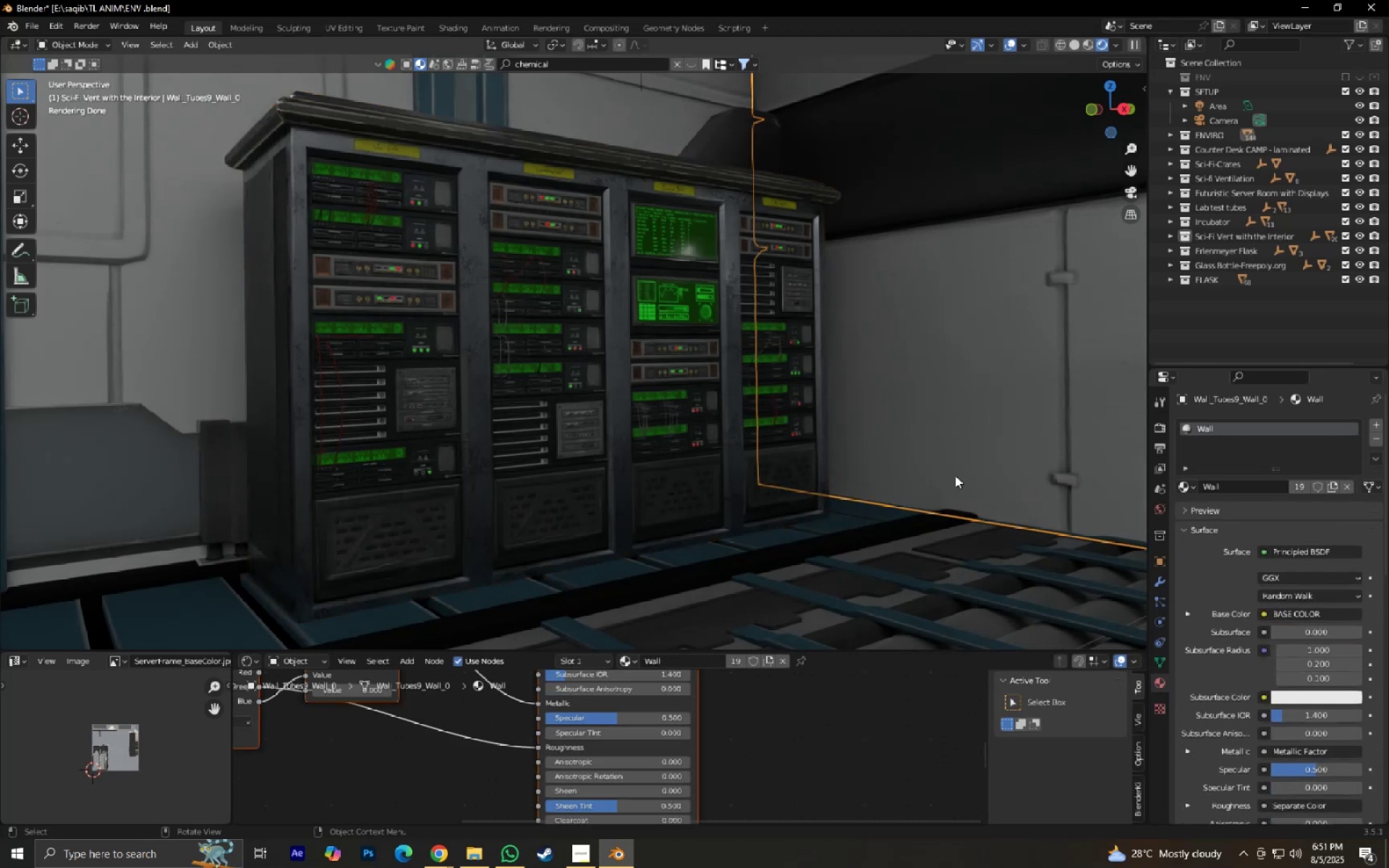 
scroll: coordinate [875, 452], scroll_direction: down, amount: 2.0
 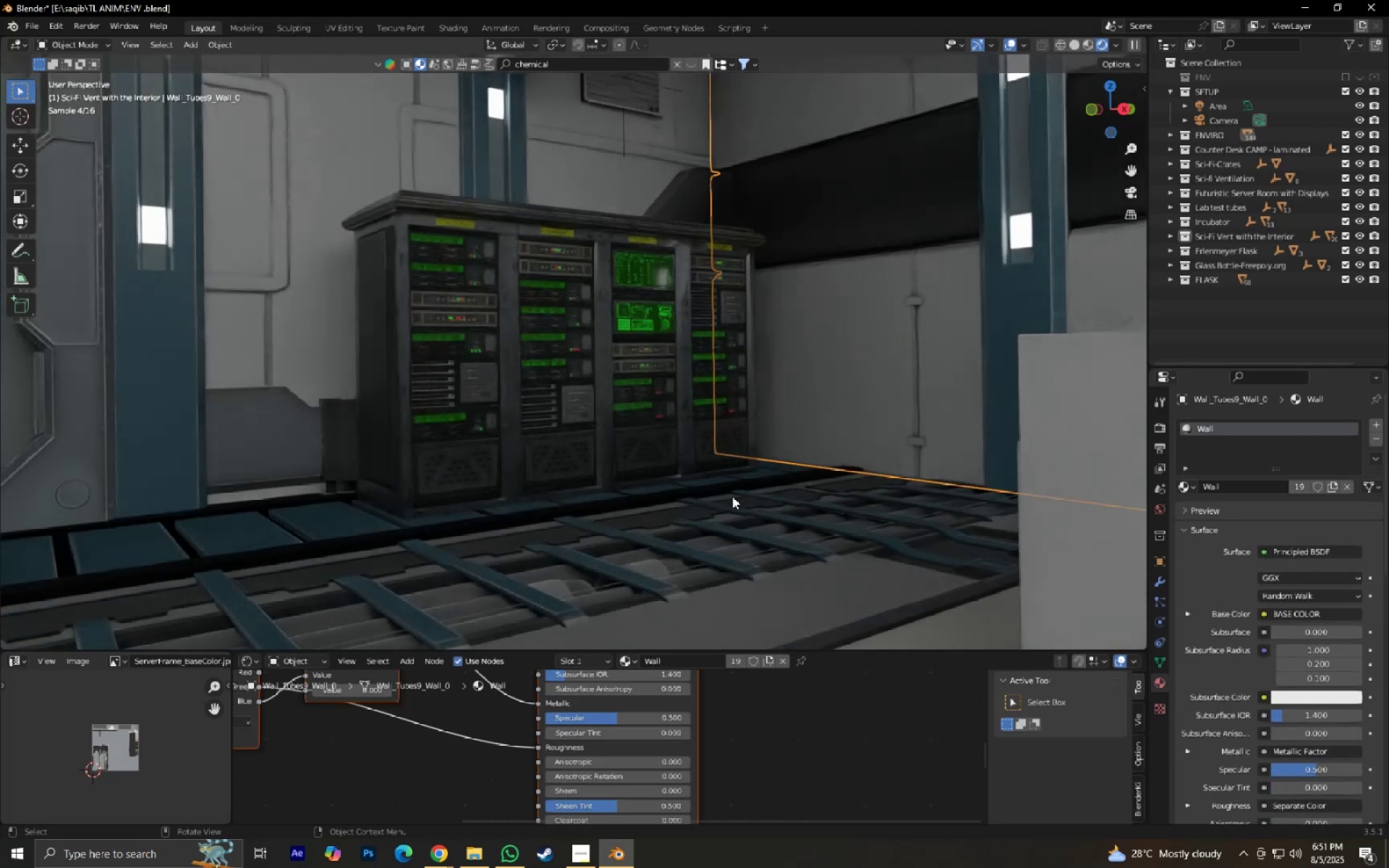 
left_click([732, 496])
 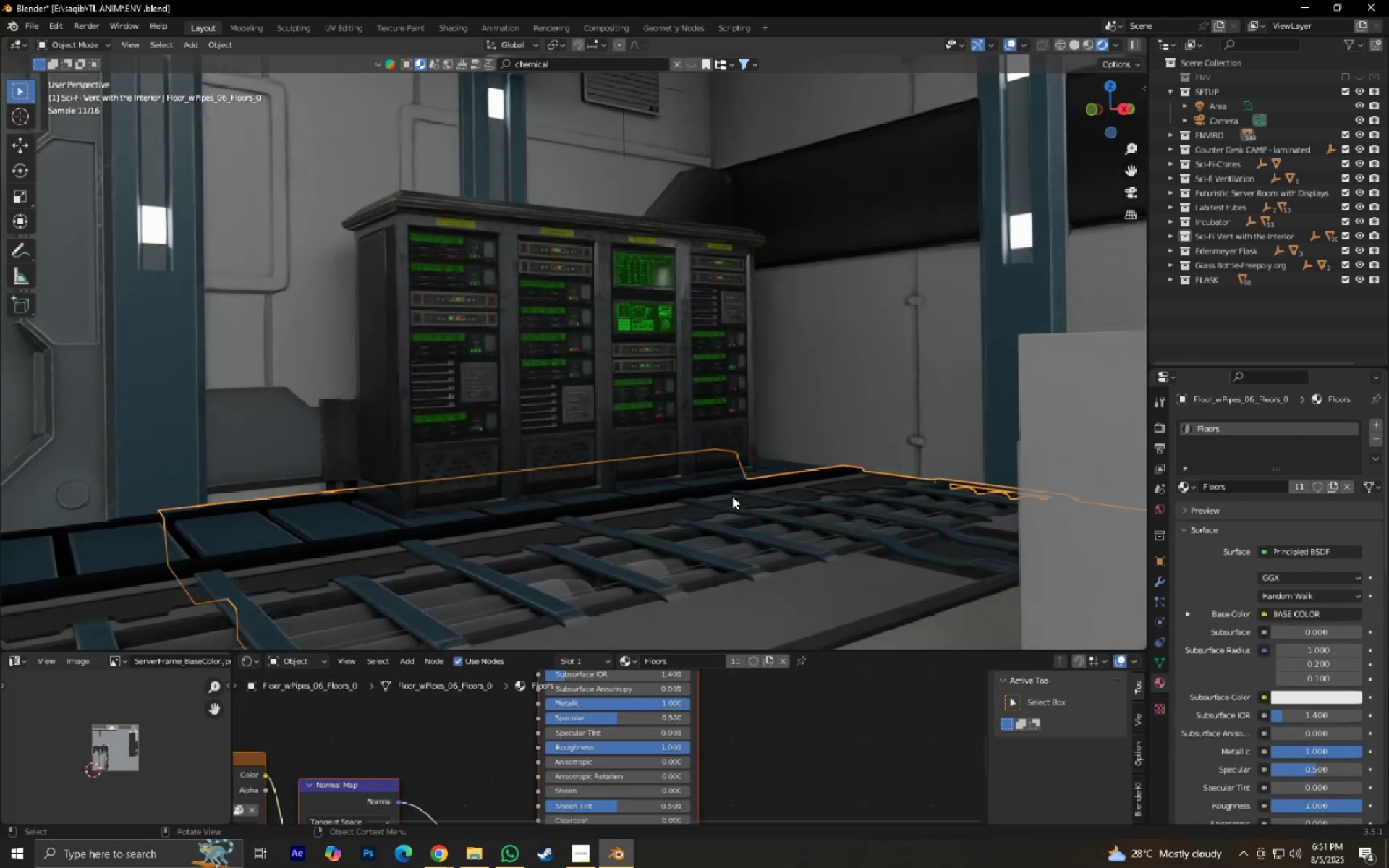 
key(Tab)
 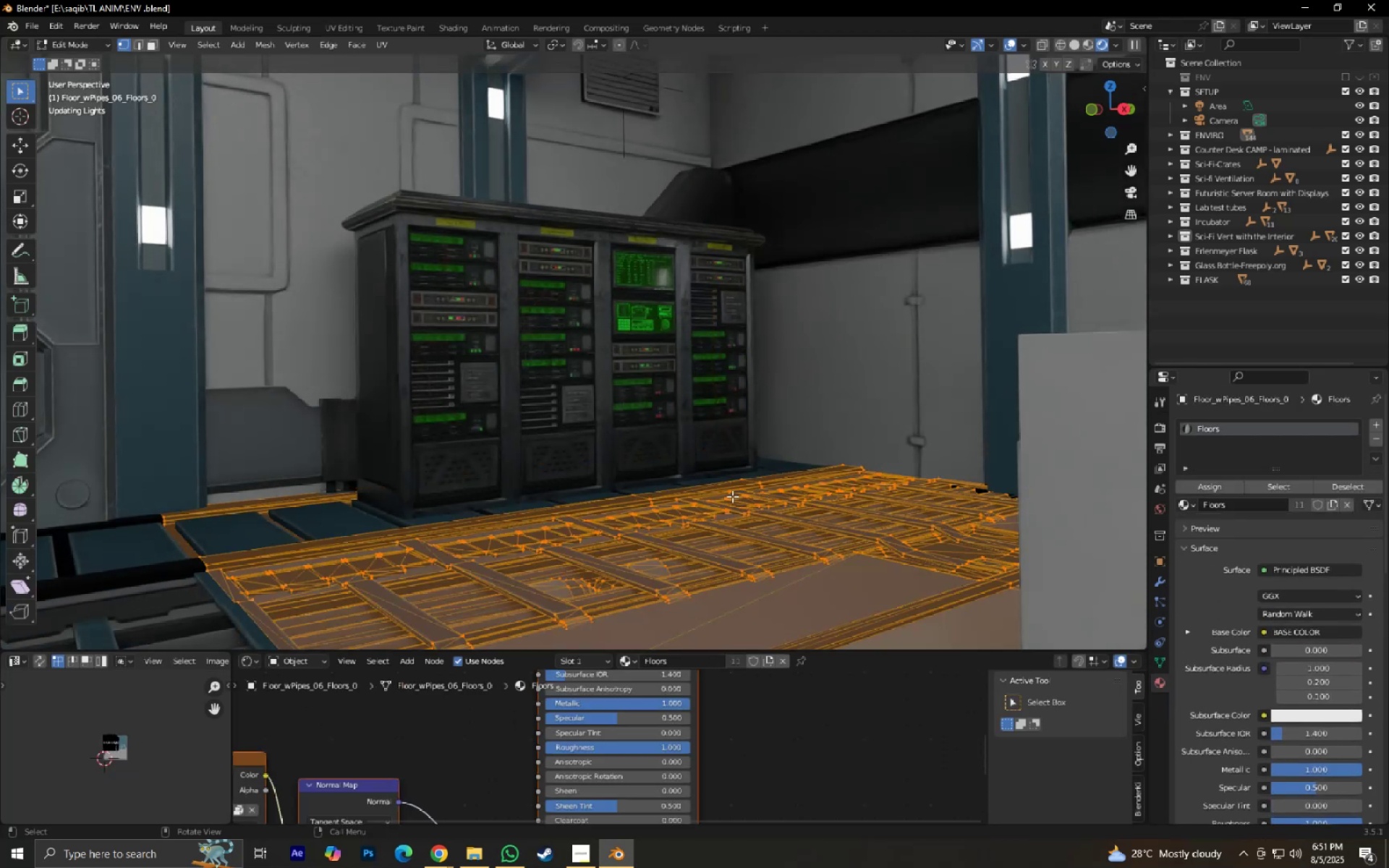 
key(Tab)
 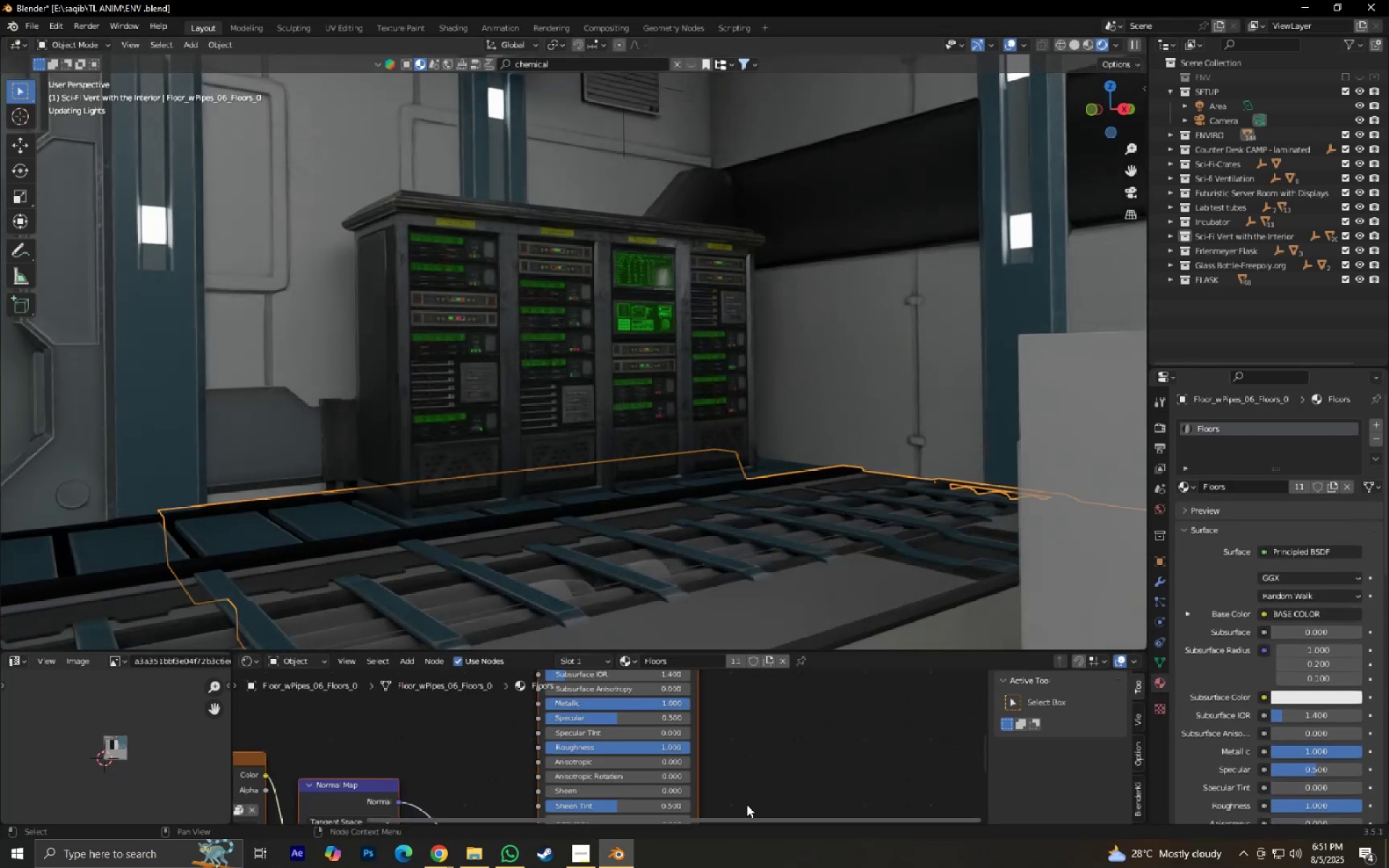 
scroll: coordinate [782, 443], scroll_direction: down, amount: 3.0
 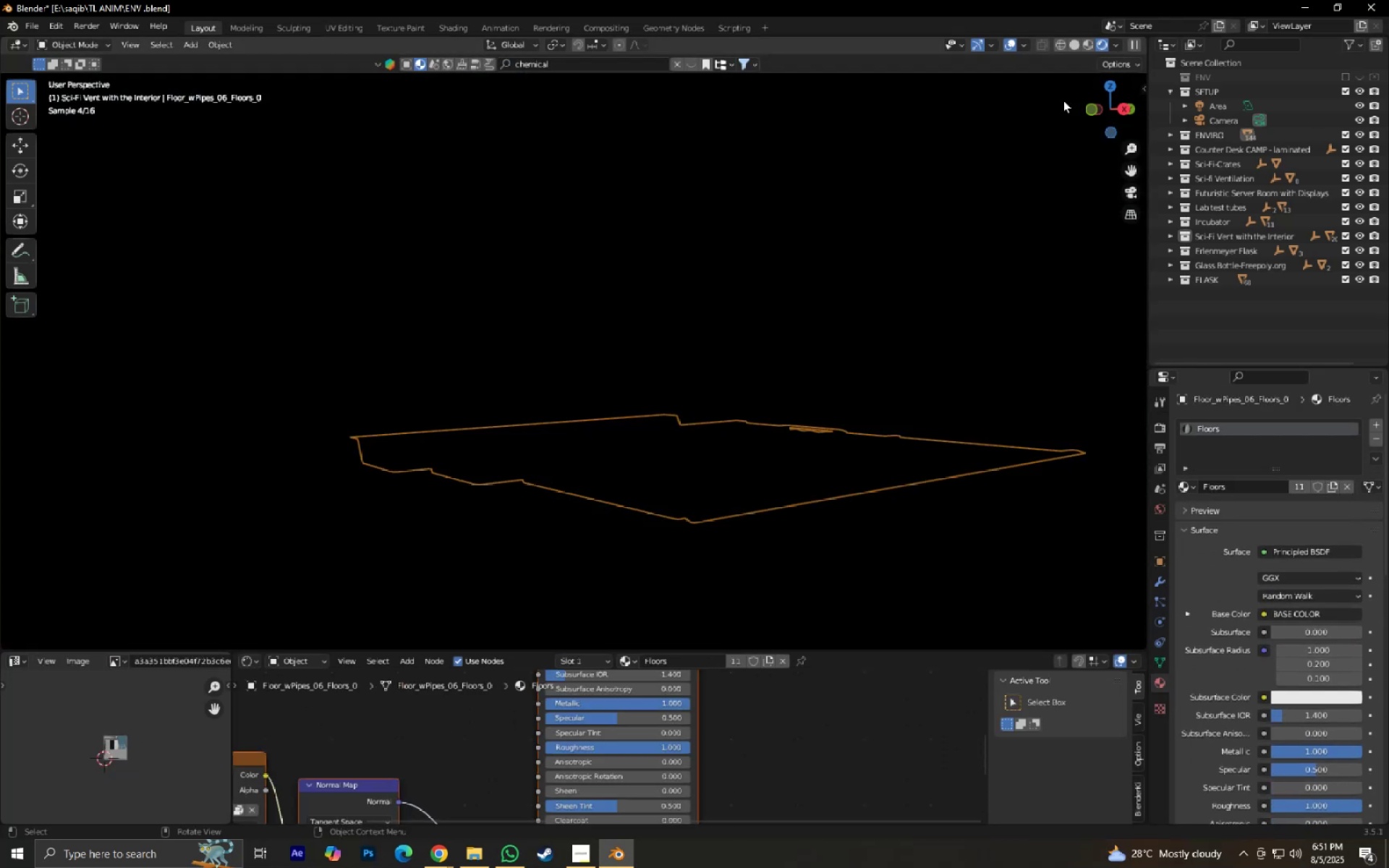 
left_click([1079, 48])
 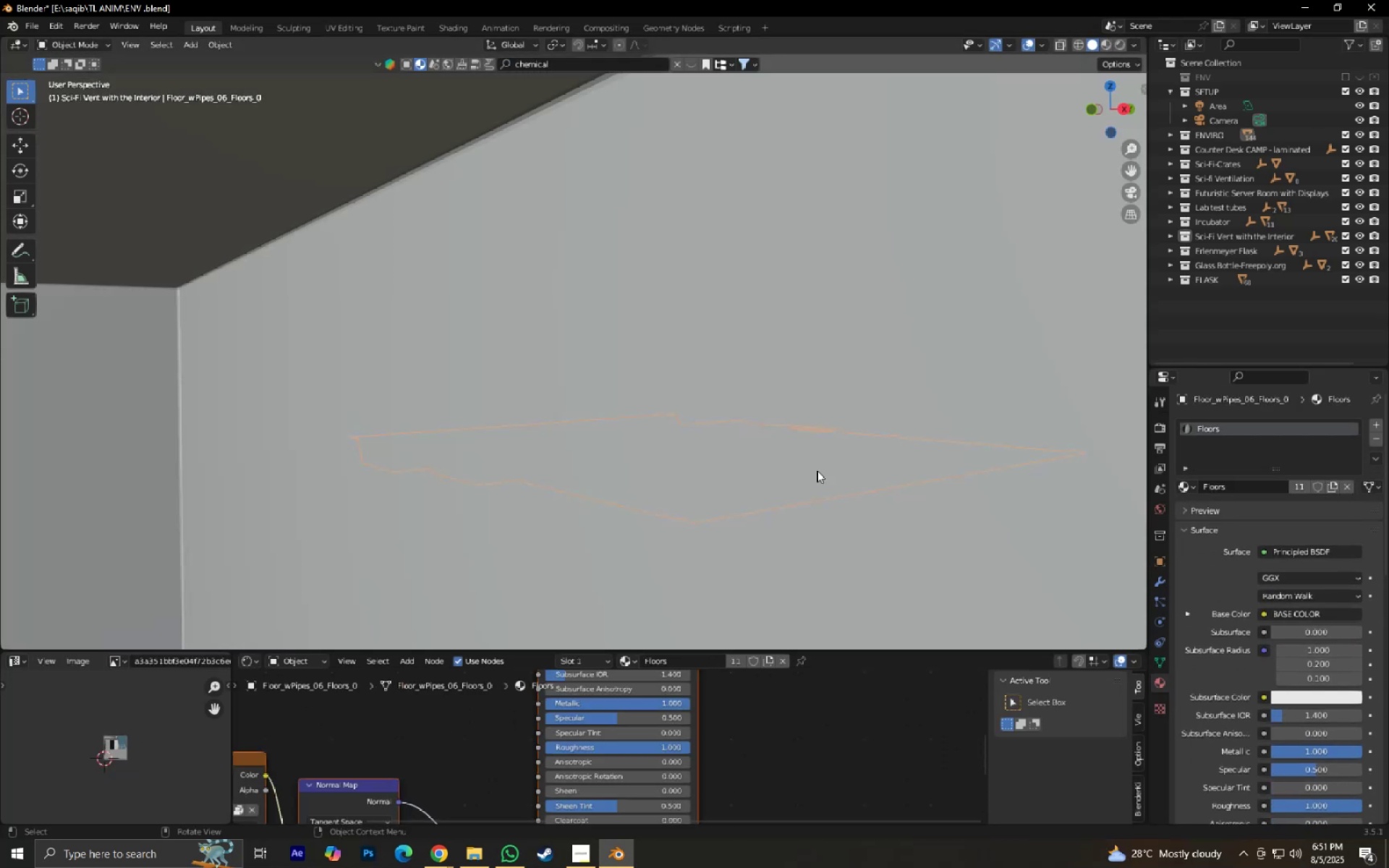 
scroll: coordinate [835, 506], scroll_direction: down, amount: 5.0
 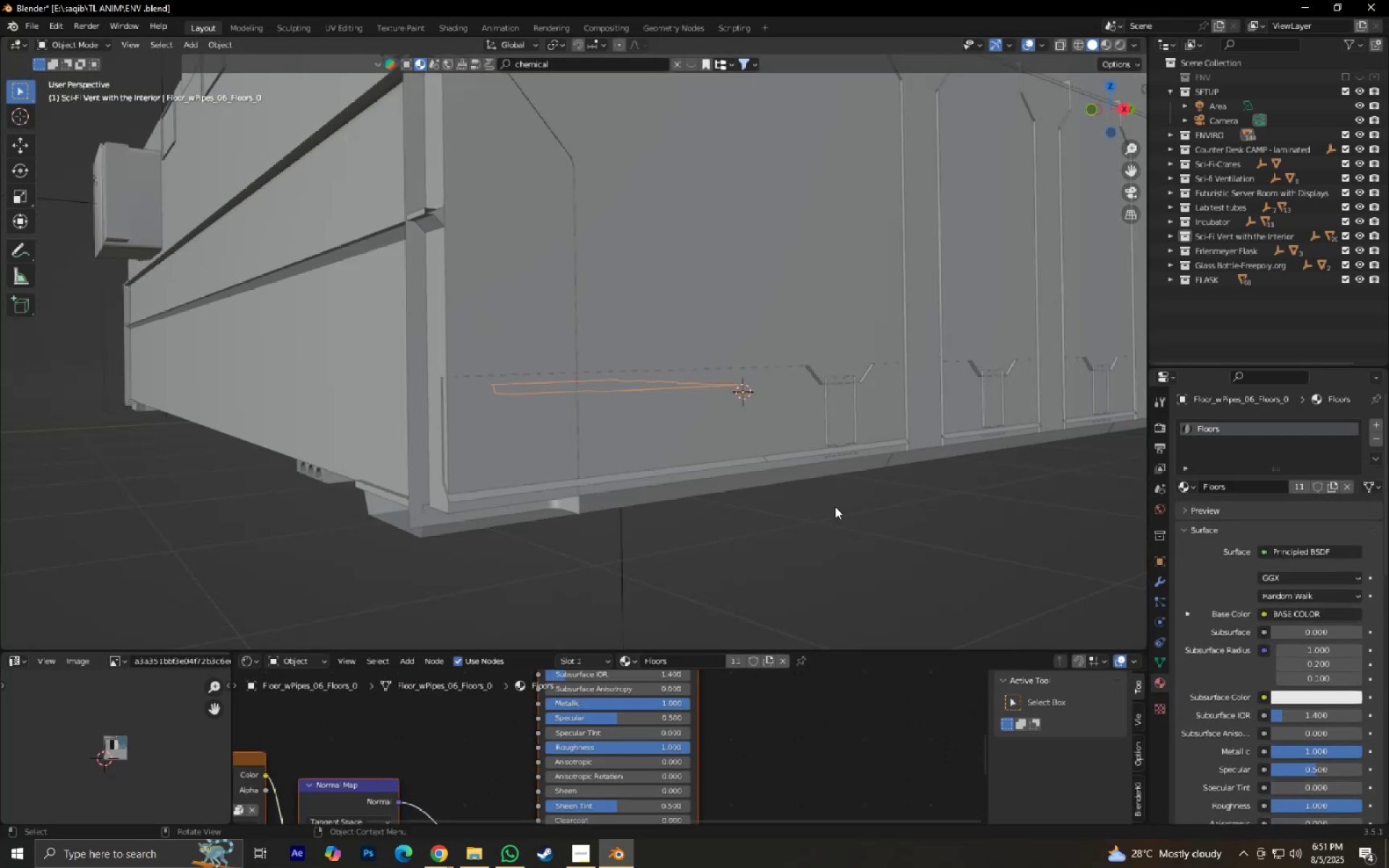 
scroll: coordinate [835, 511], scroll_direction: up, amount: 5.0
 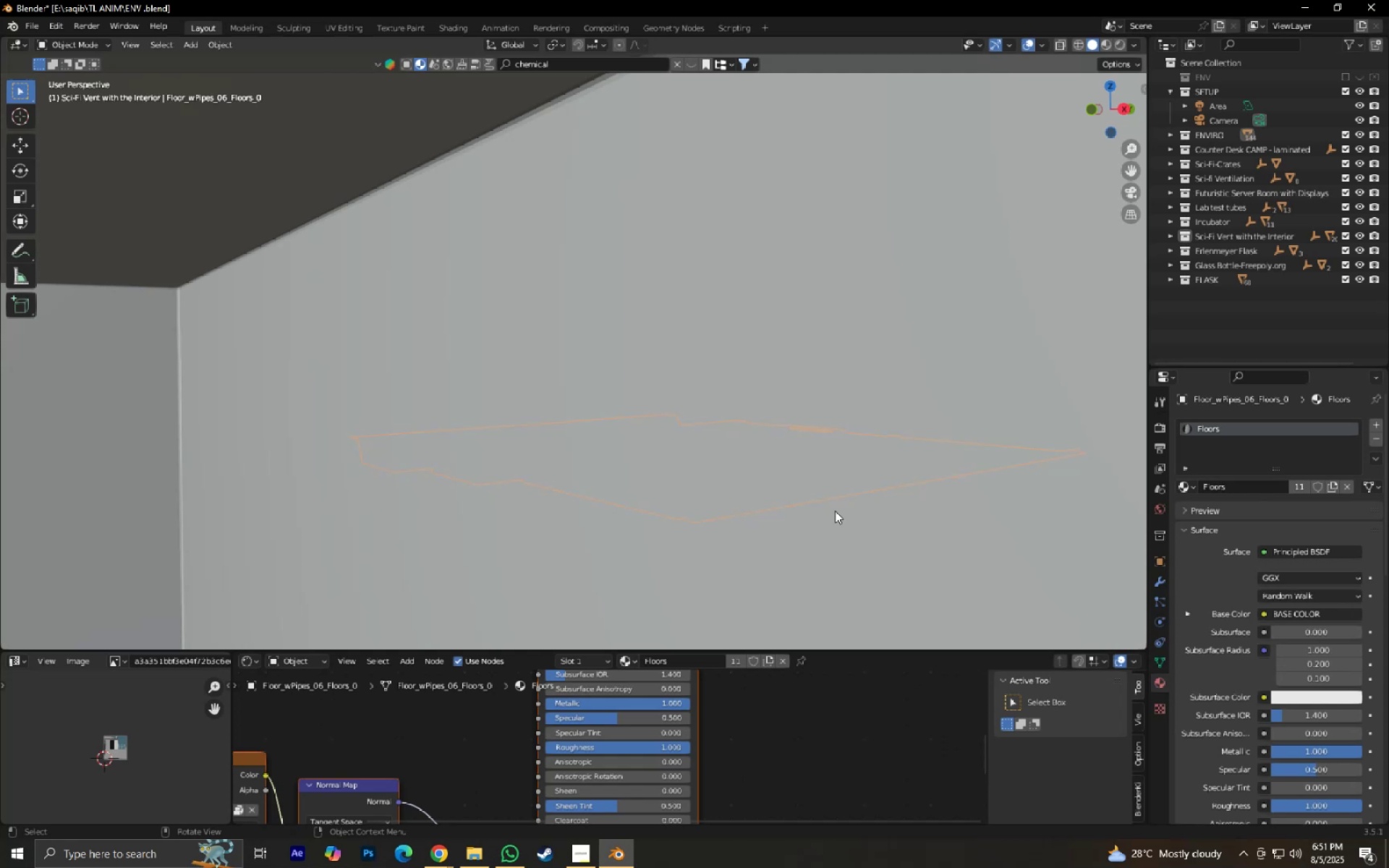 
left_click([487, 399])
 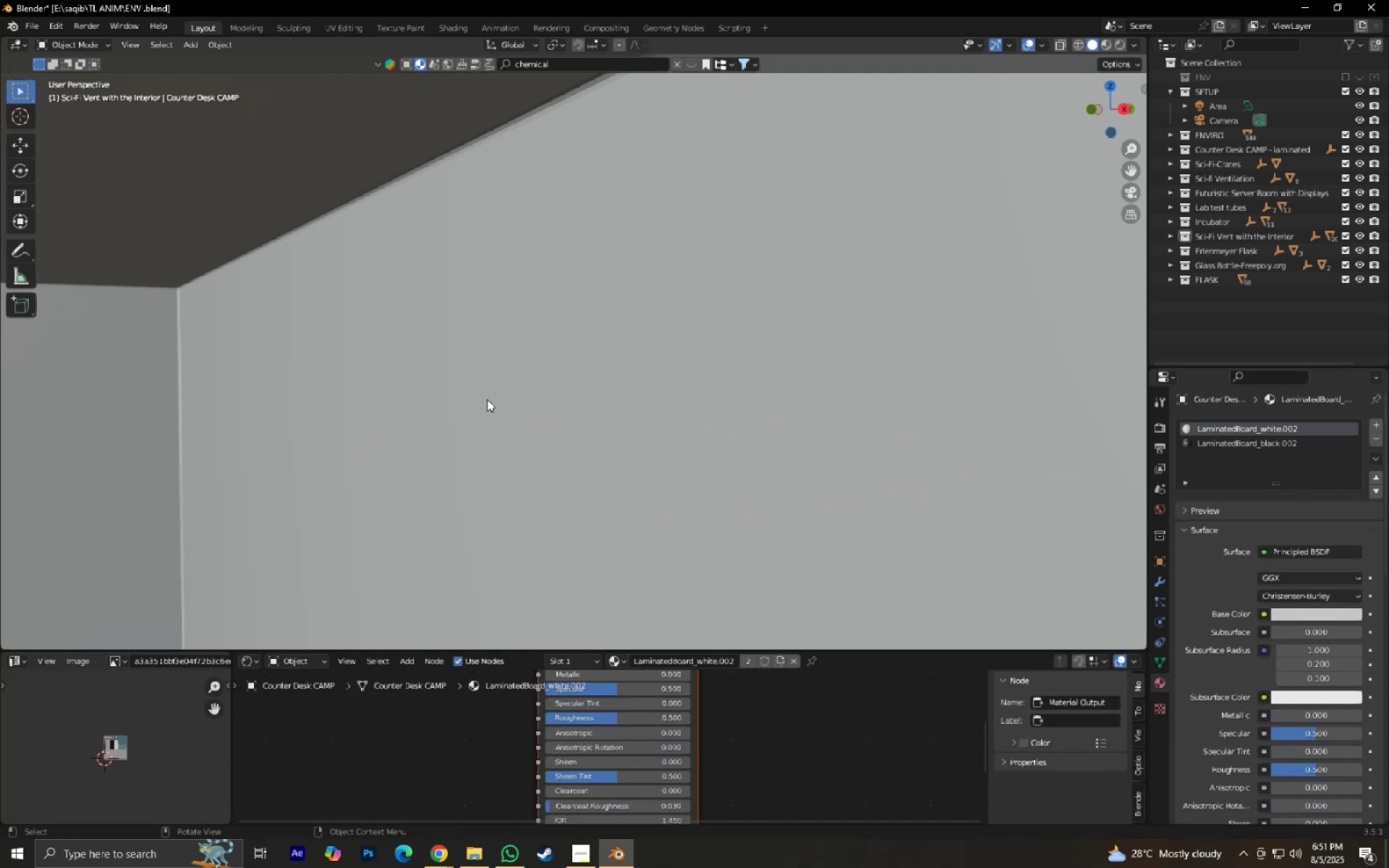 
key(Tab)
 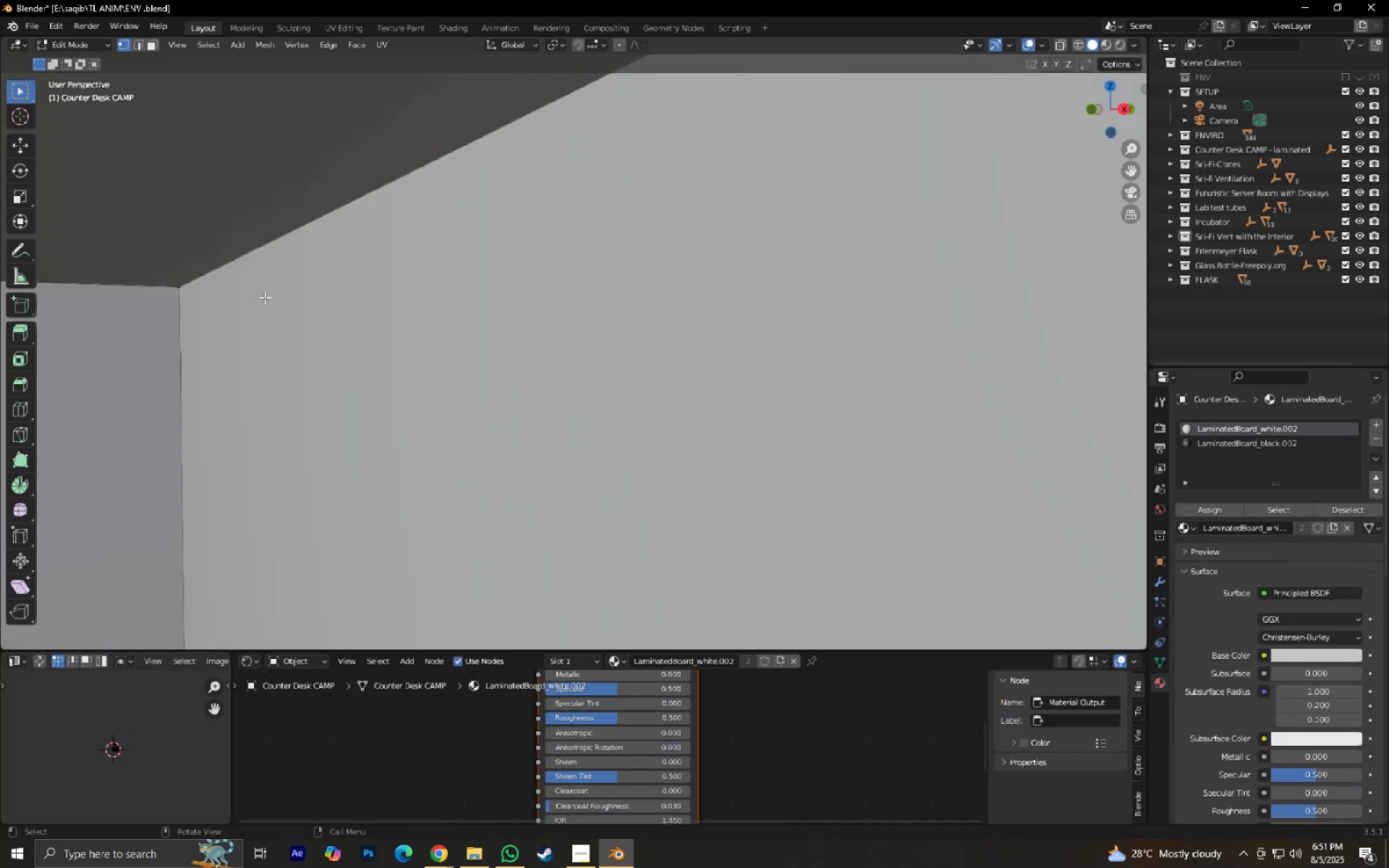 
left_click([211, 287])
 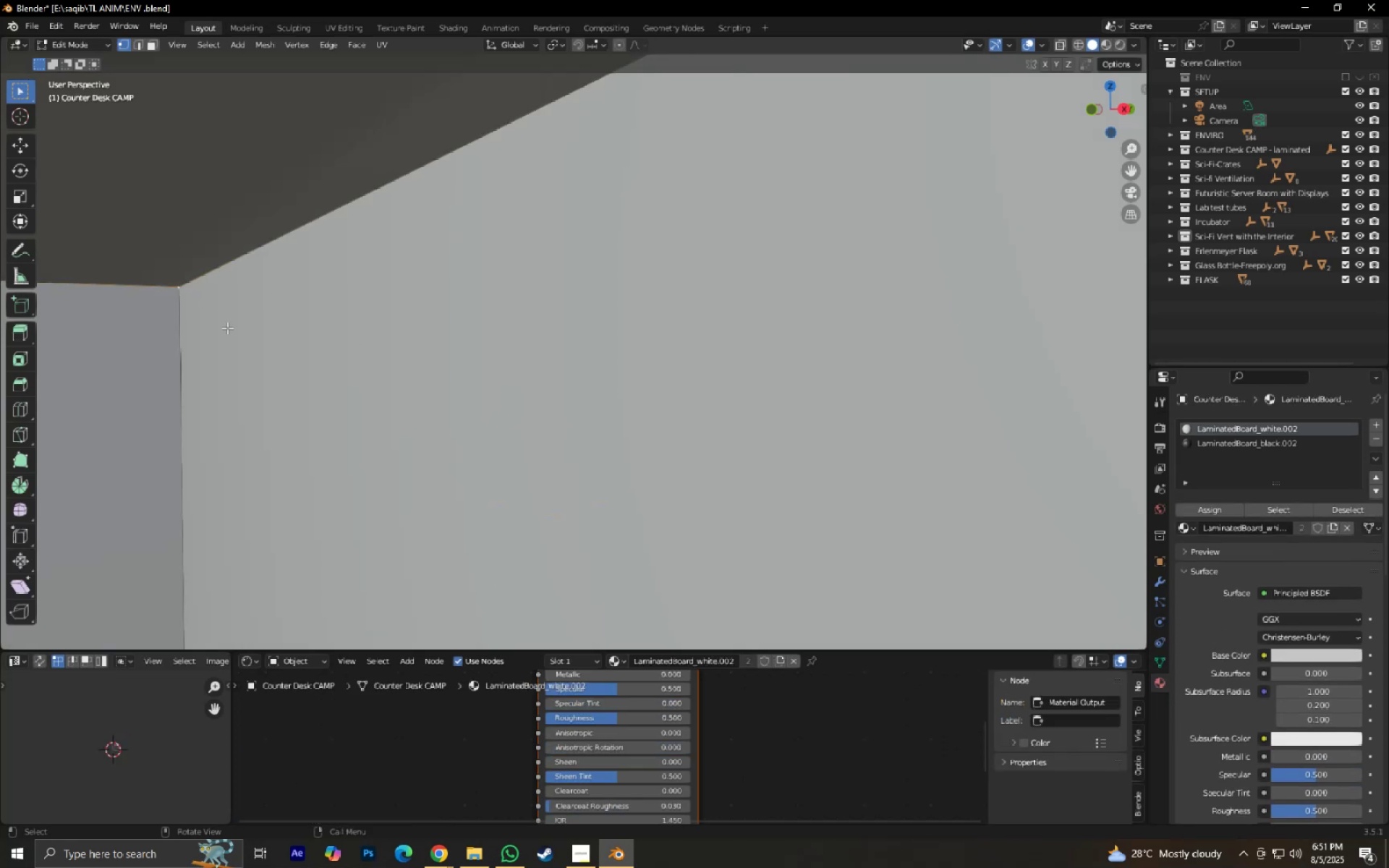 
scroll: coordinate [287, 408], scroll_direction: down, amount: 3.0
 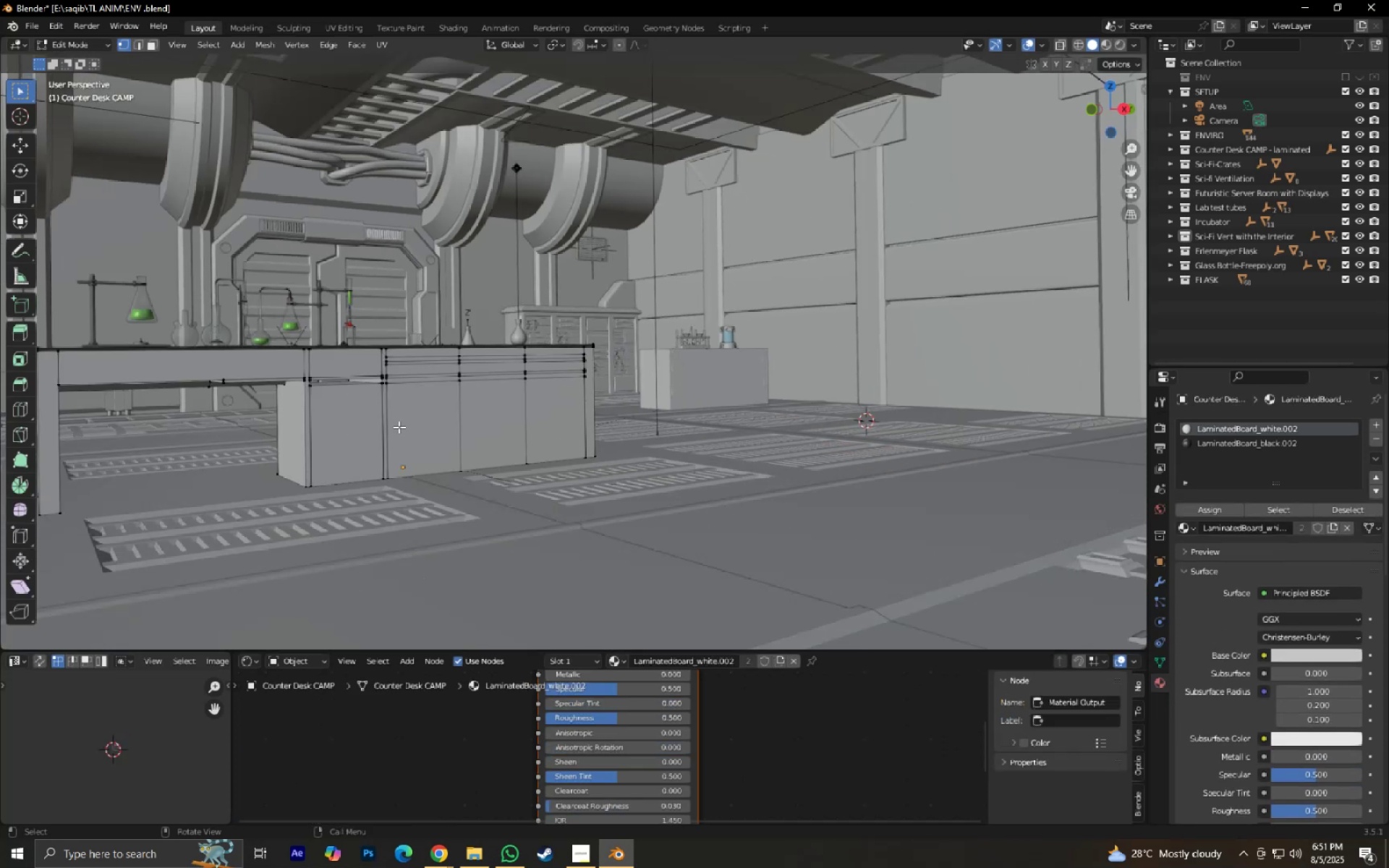 
key(NumpadDecimal)
 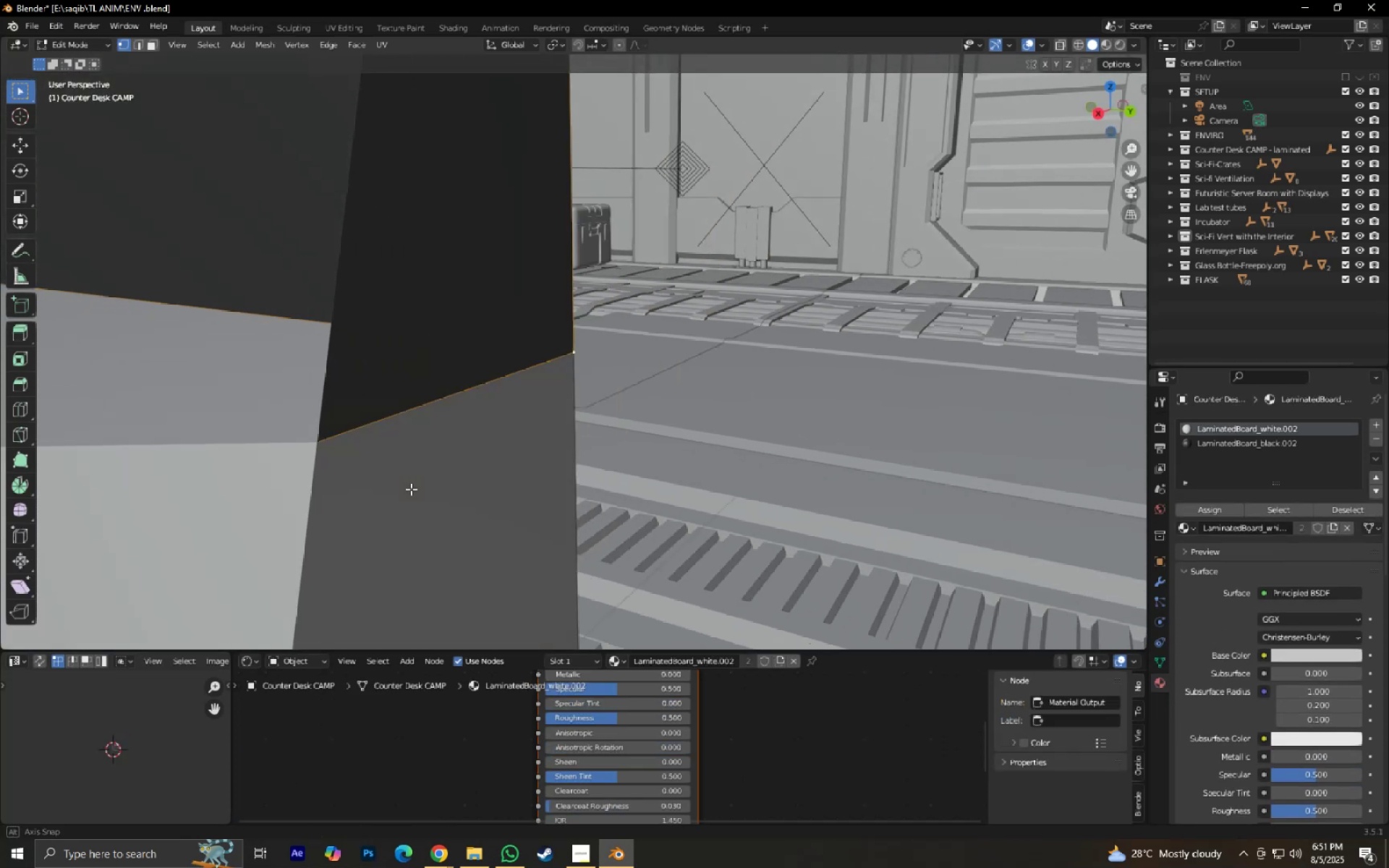 
scroll: coordinate [450, 485], scroll_direction: down, amount: 14.0
 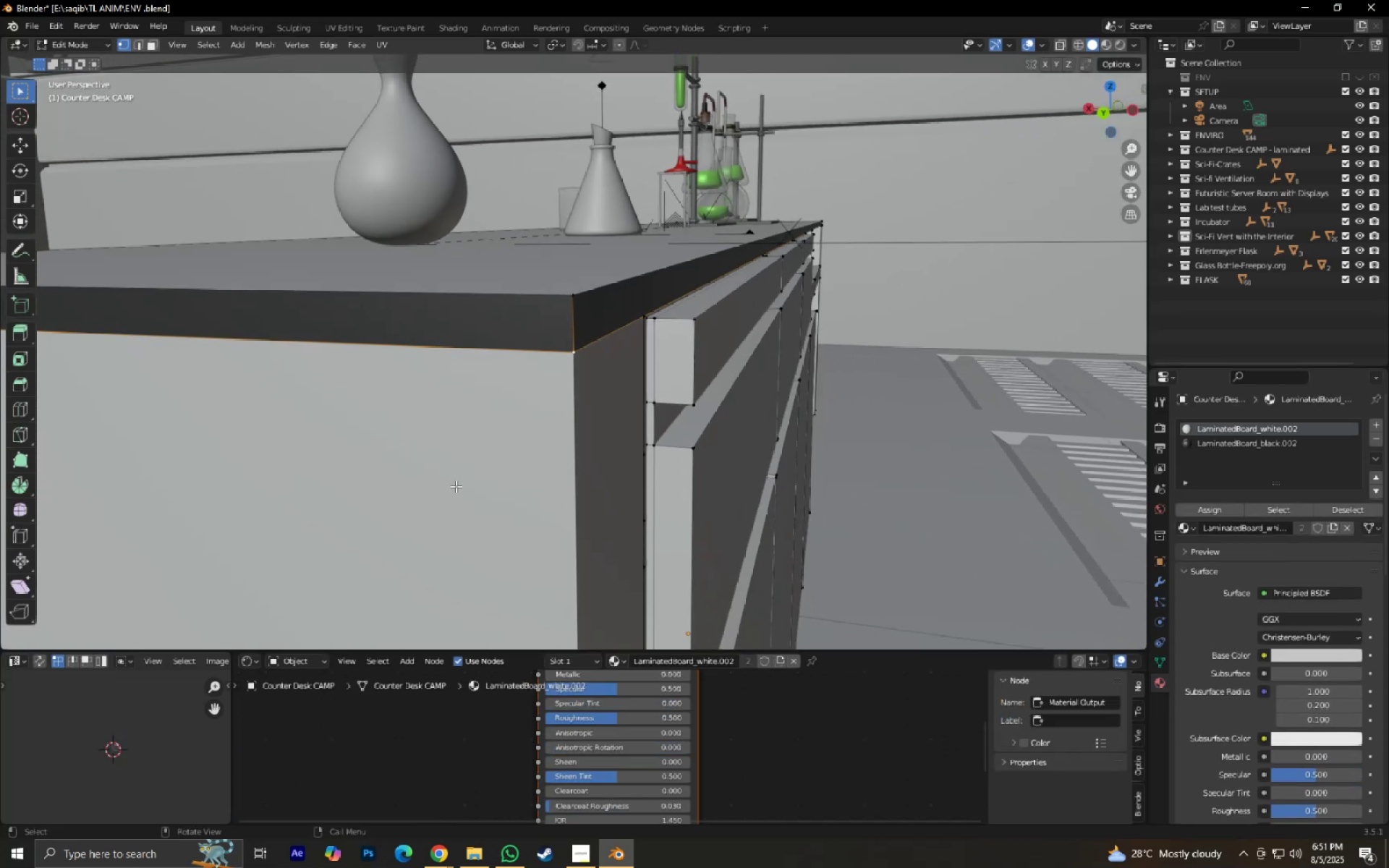 
key(G)
 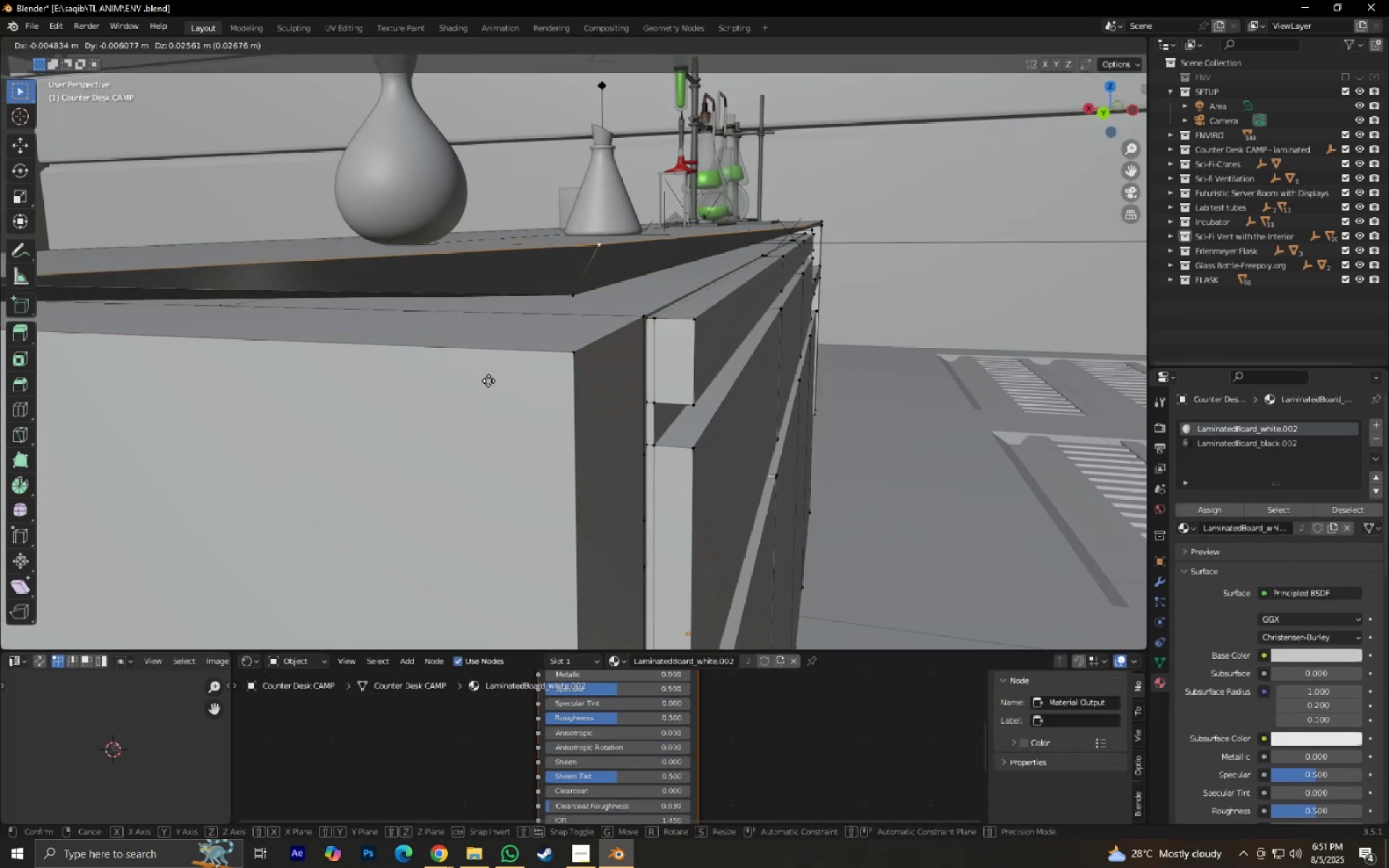 
right_click([477, 389])
 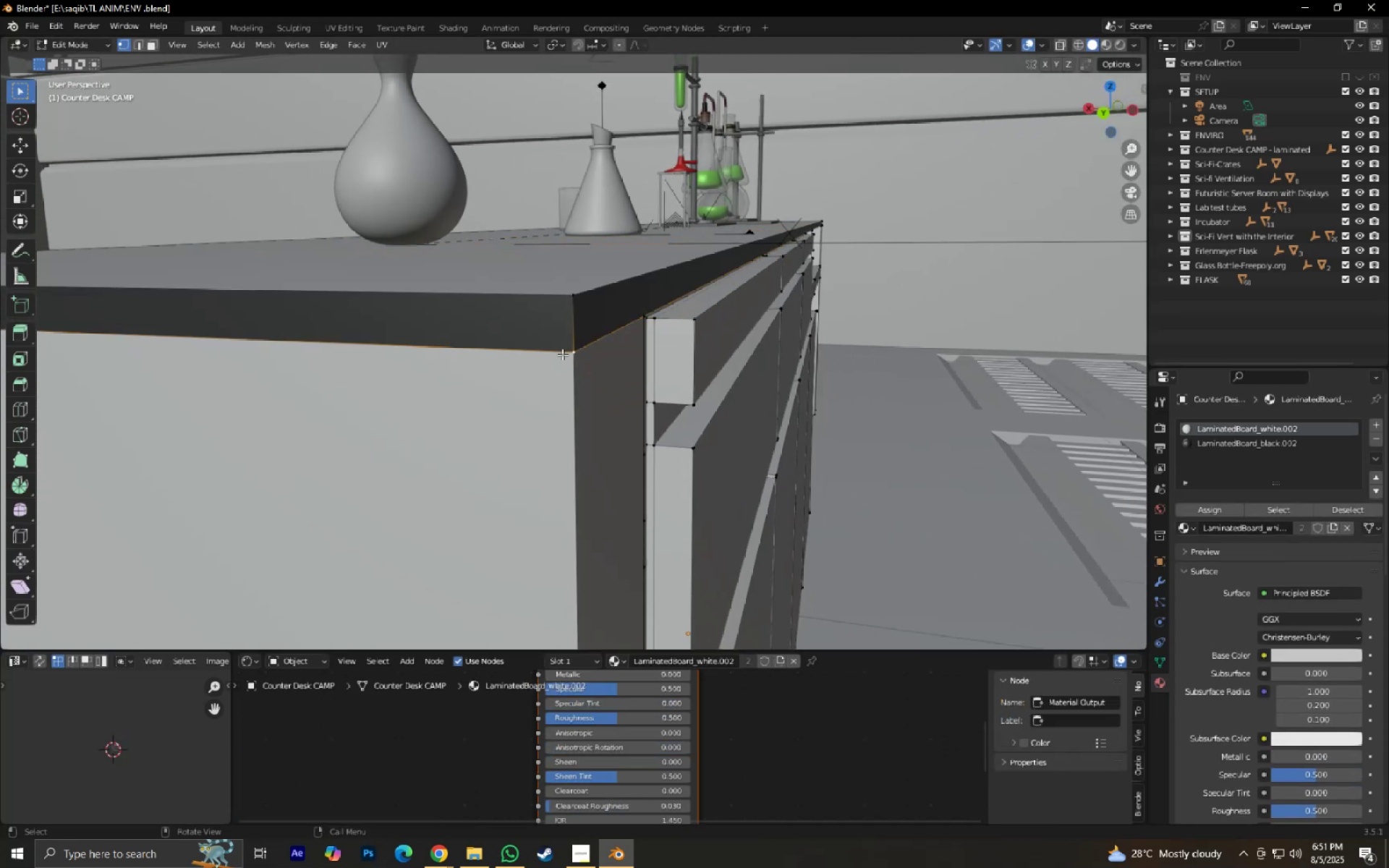 
hold_key(key=ShiftLeft, duration=0.57)
 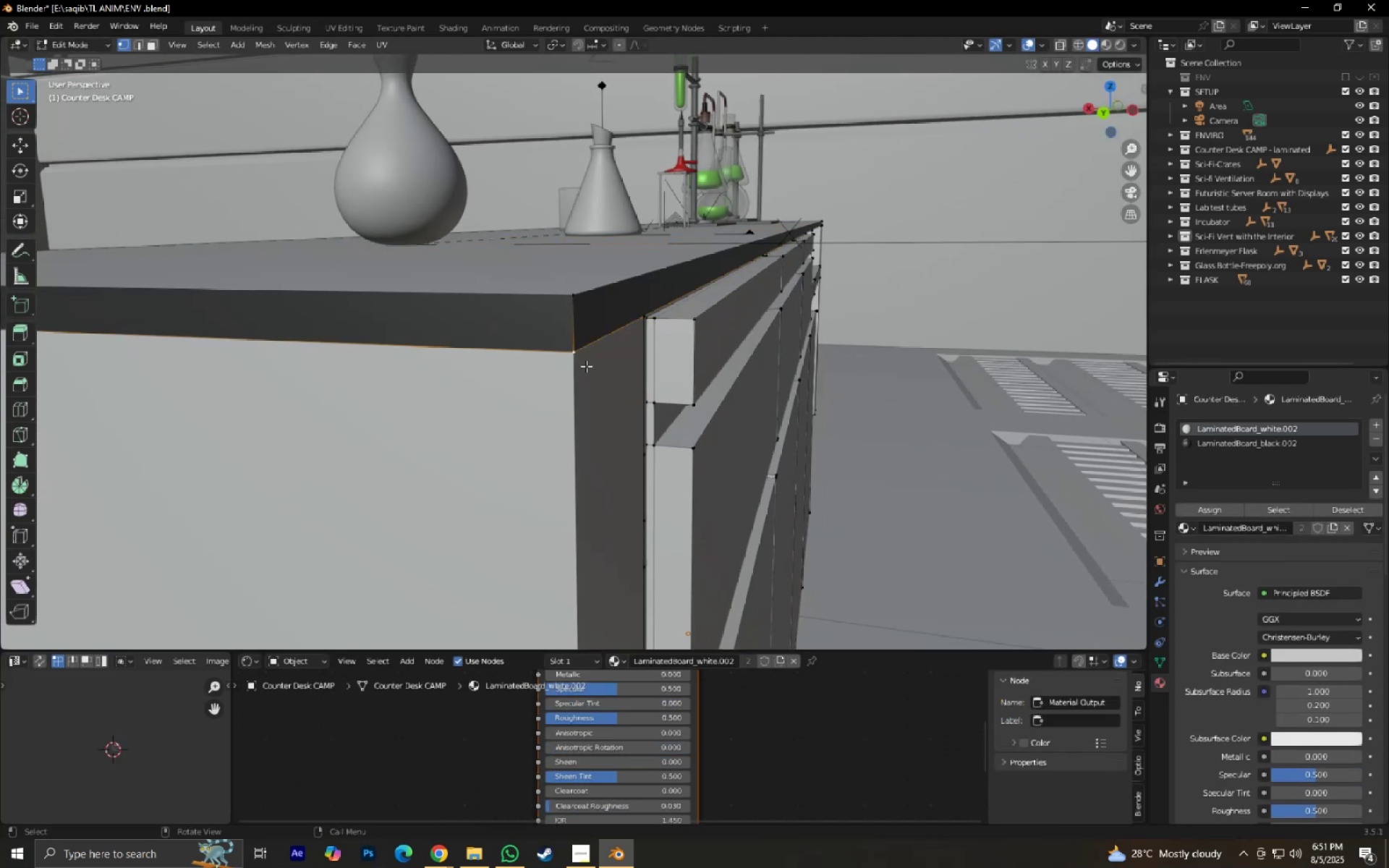 
key(G)
 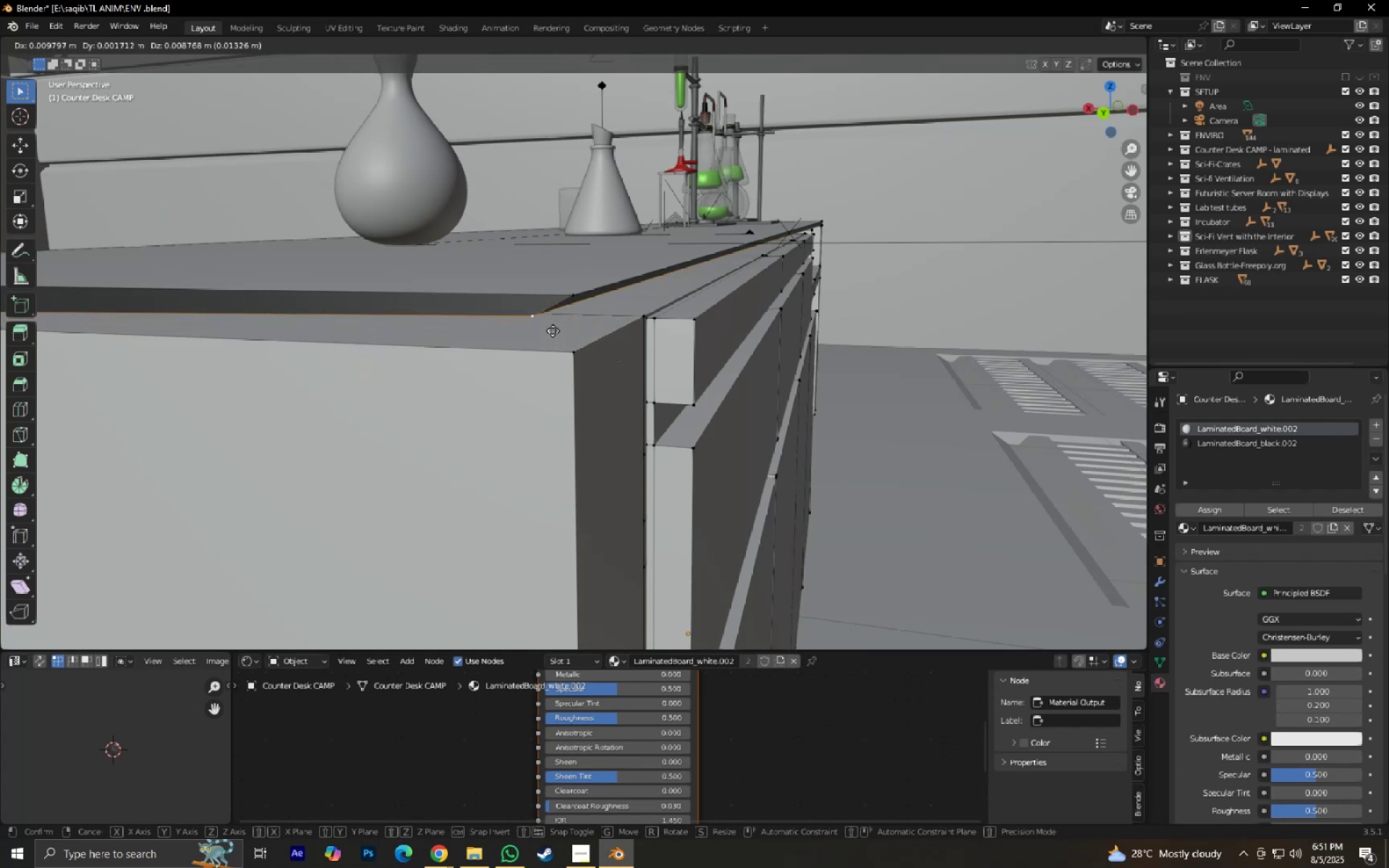 
right_click([553, 331])
 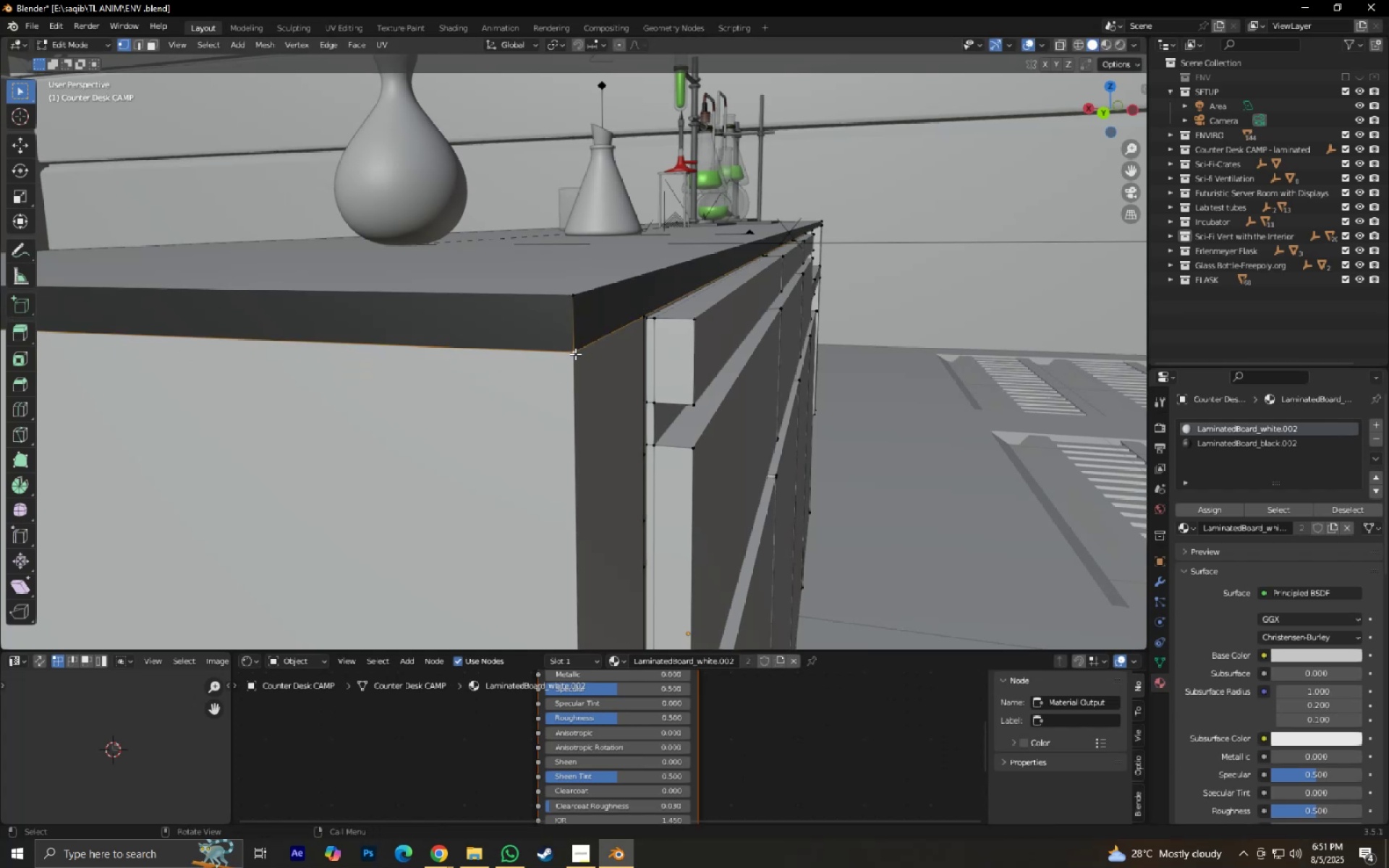 
hold_key(key=ControlLeft, duration=1.22)
 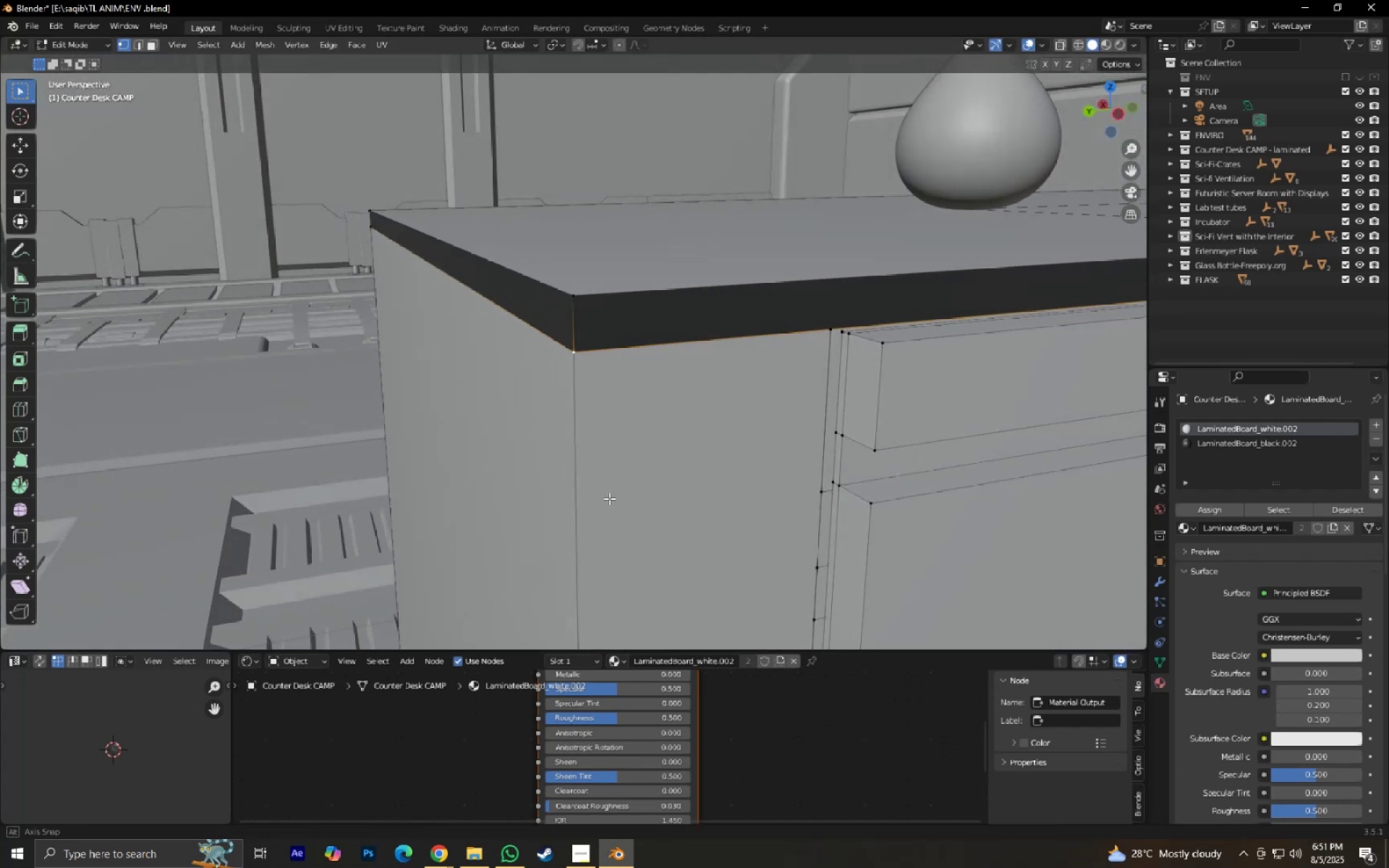 
scroll: coordinate [580, 500], scroll_direction: down, amount: 3.0
 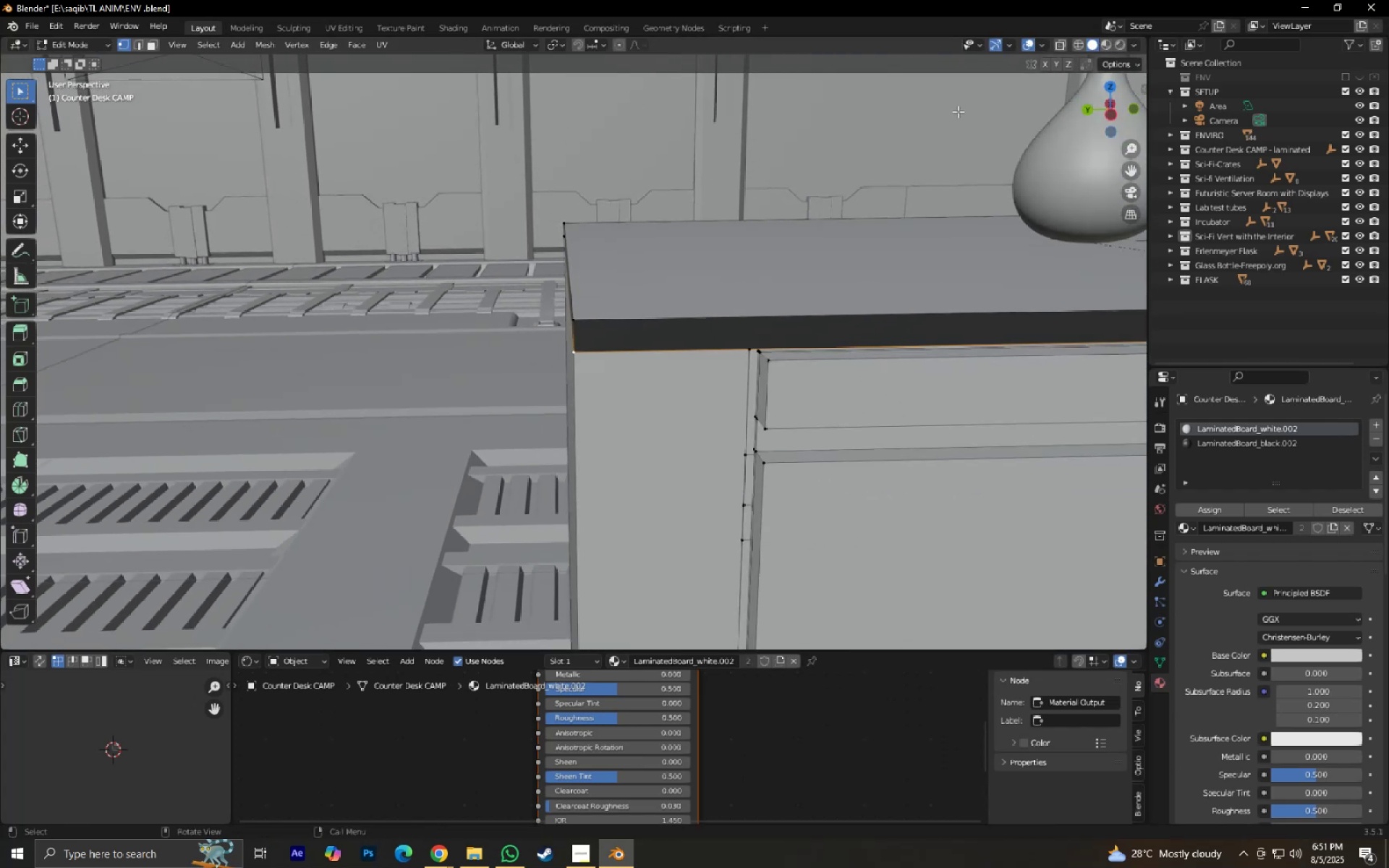 
key(Alt+Z)
 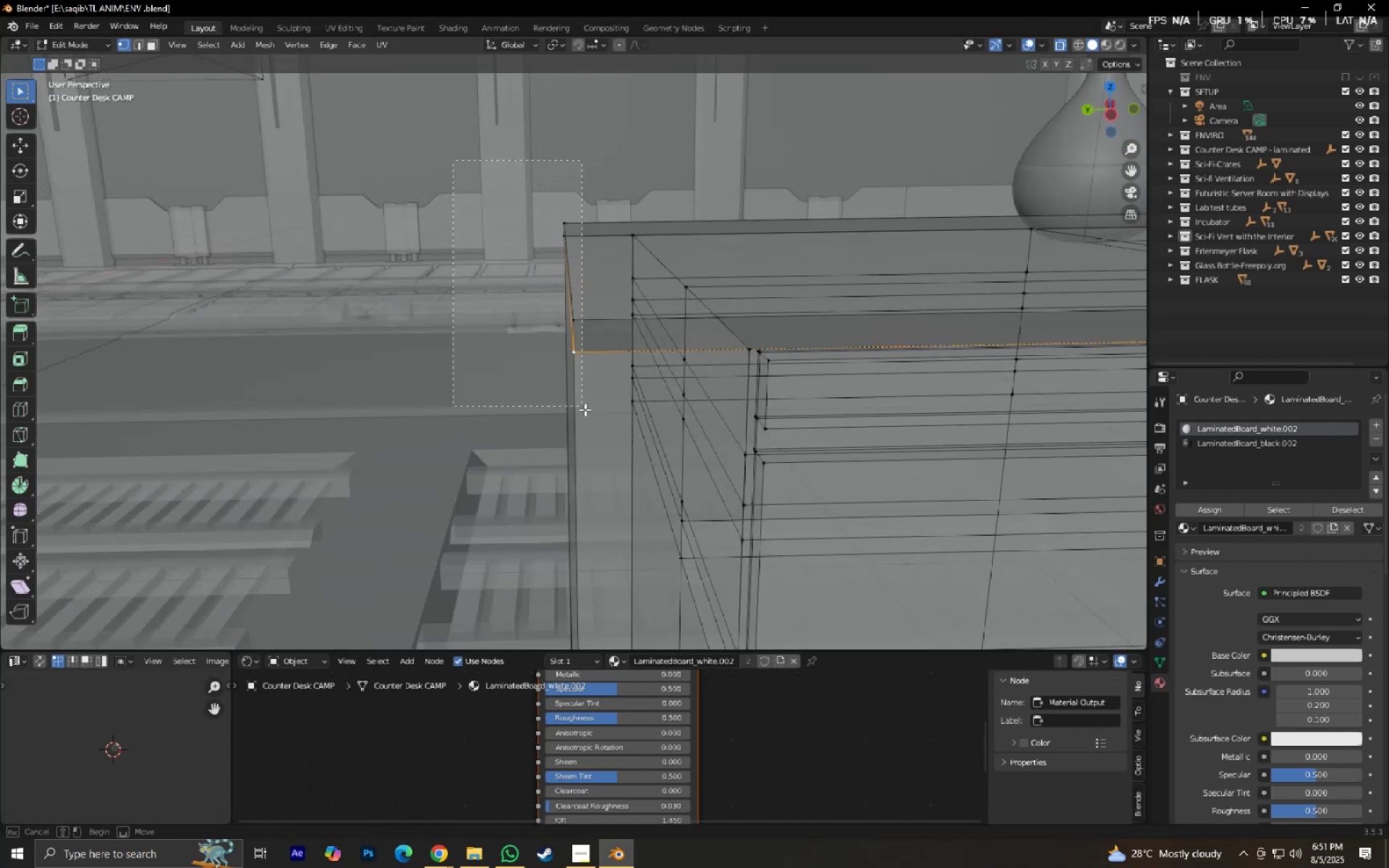 
key(M)
 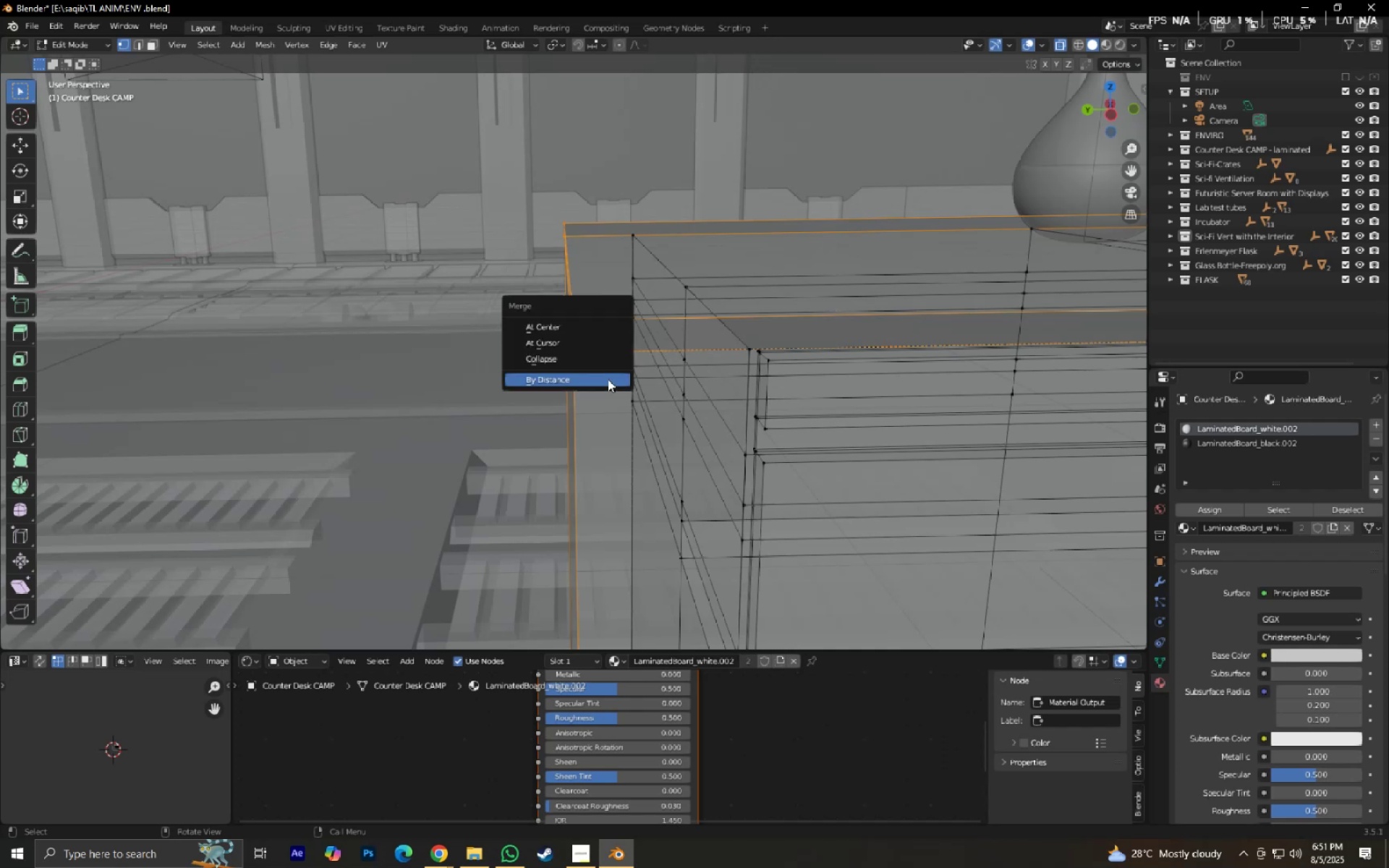 
left_click([608, 379])
 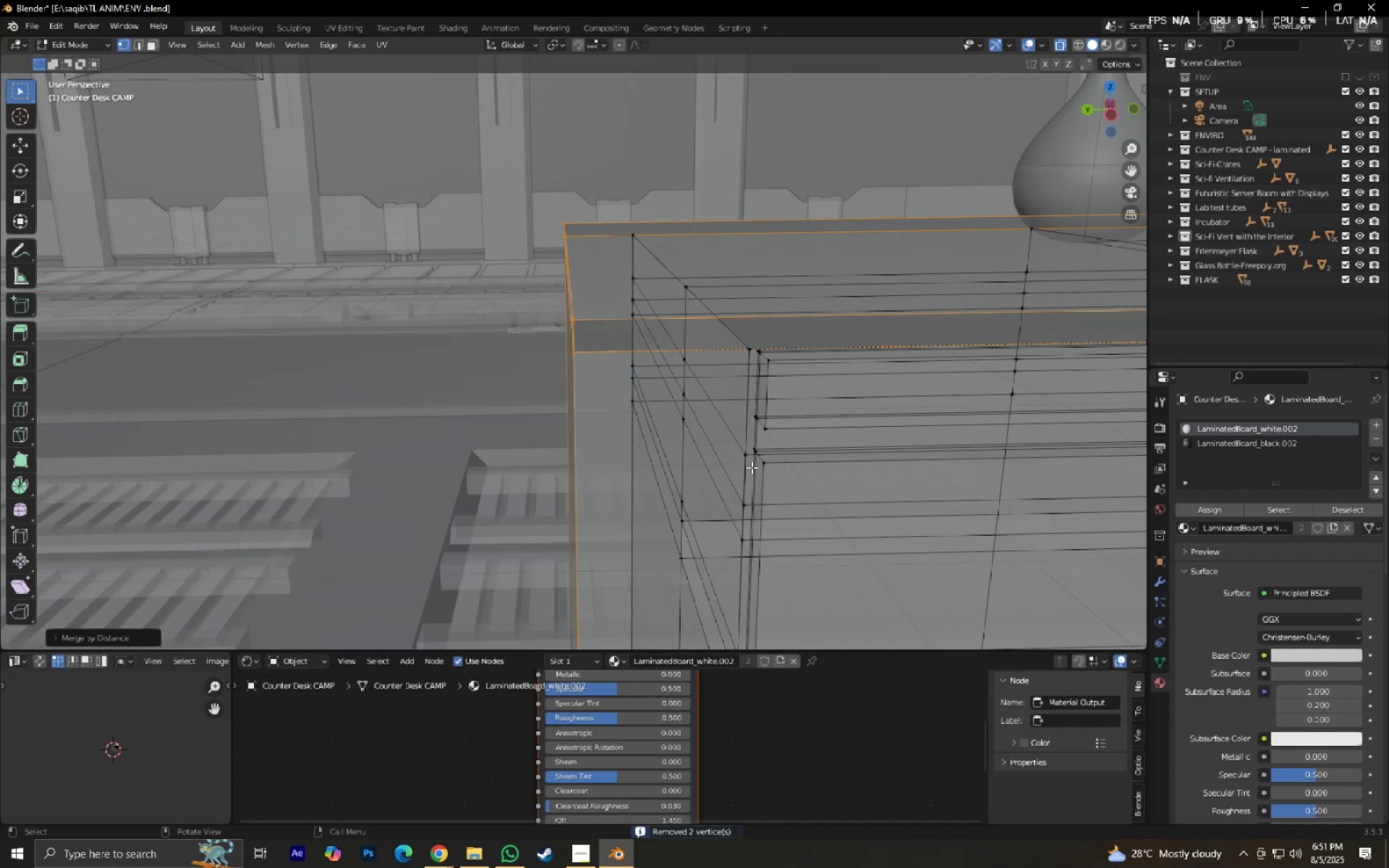 
key(Tab)
 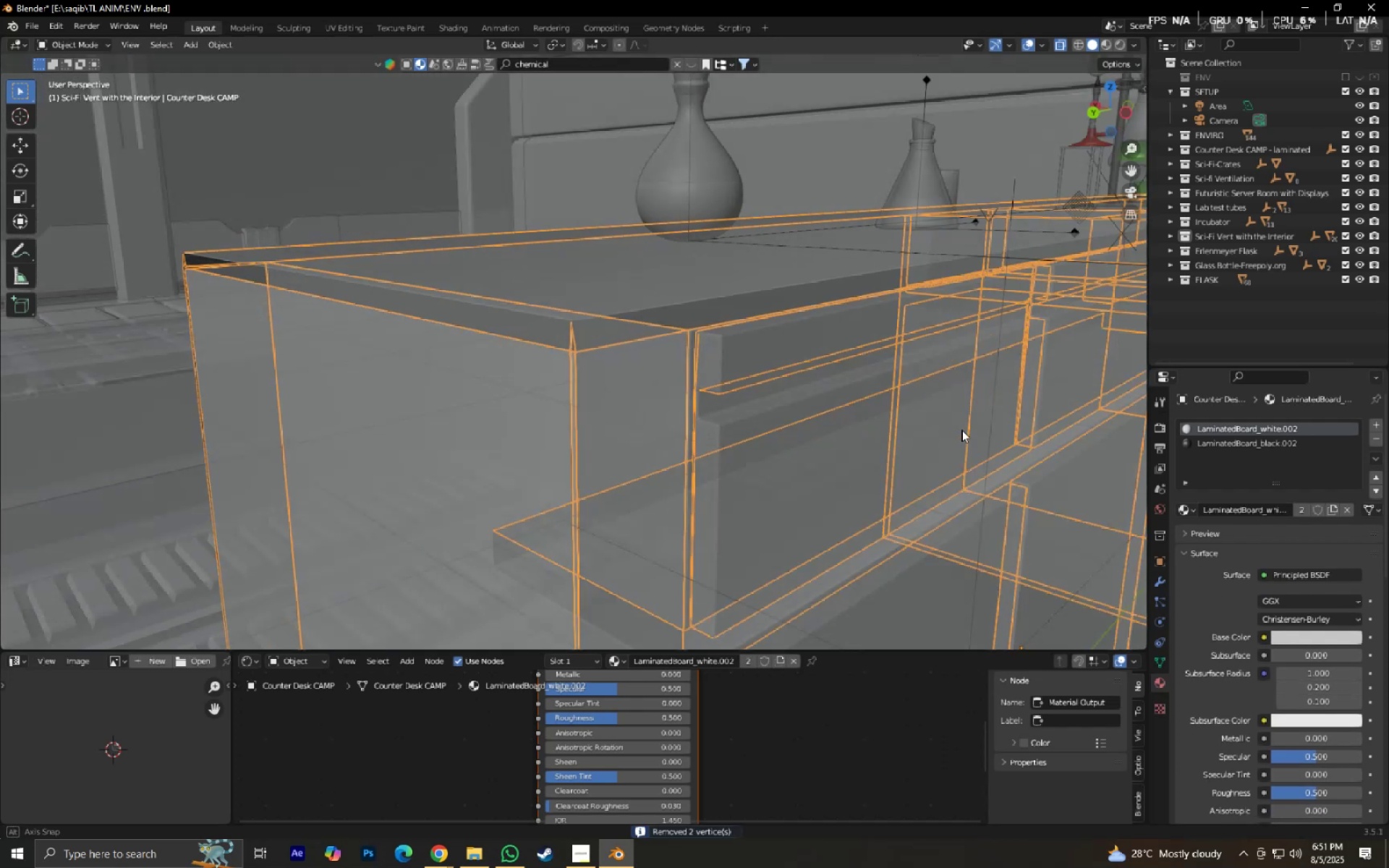 
key(Alt+AltLeft)
 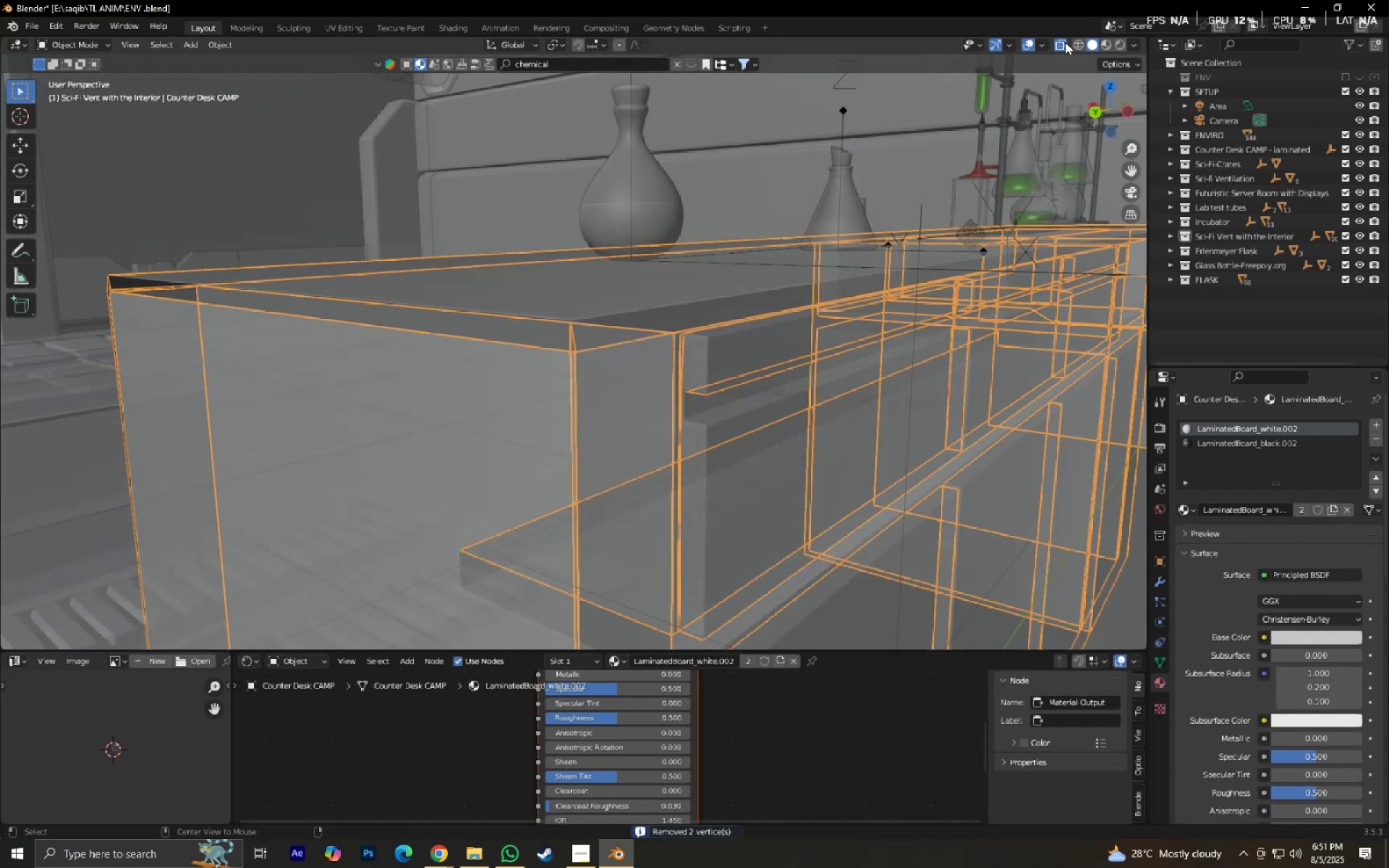 
left_click([1065, 42])
 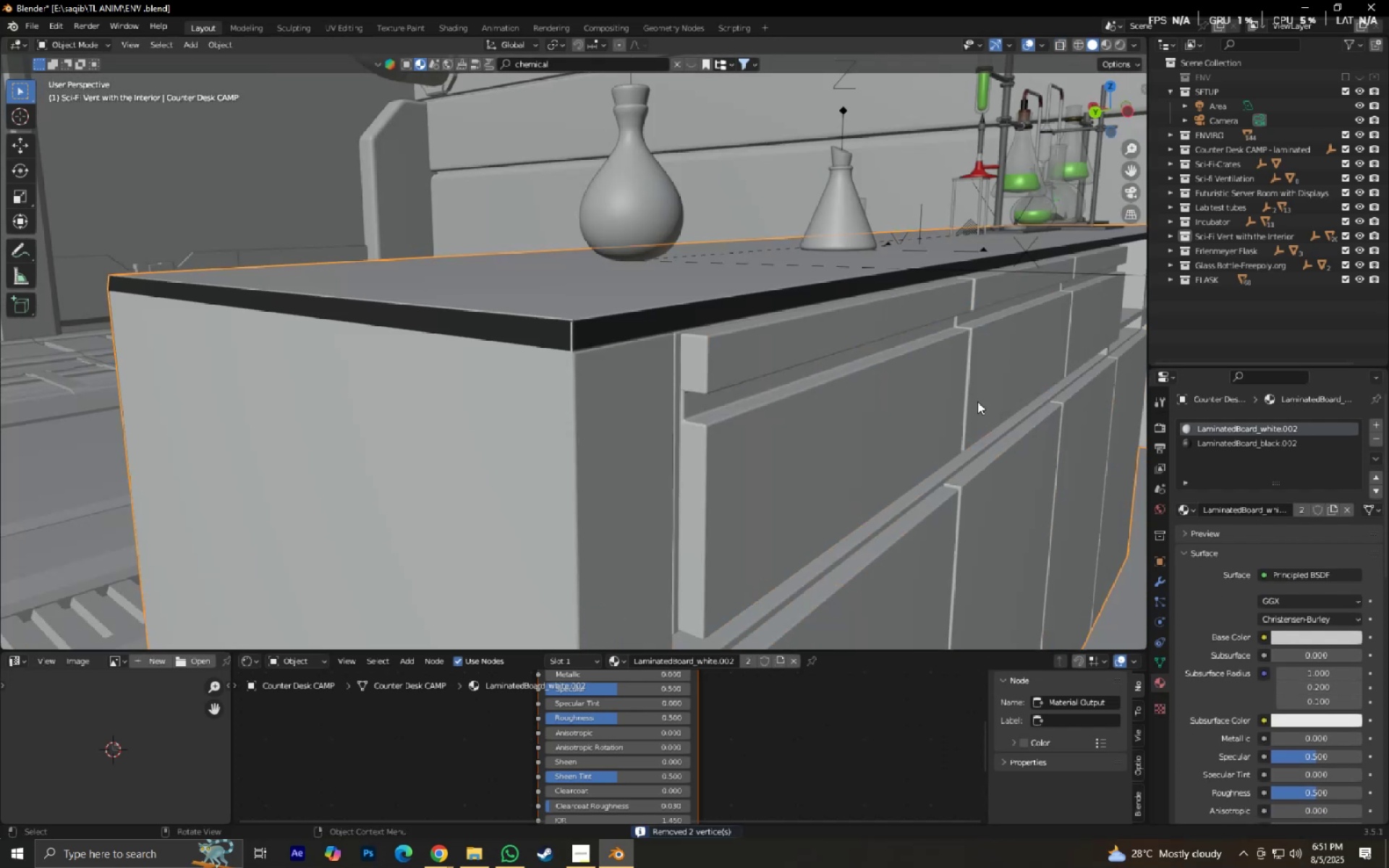 
scroll: coordinate [977, 403], scroll_direction: down, amount: 2.0
 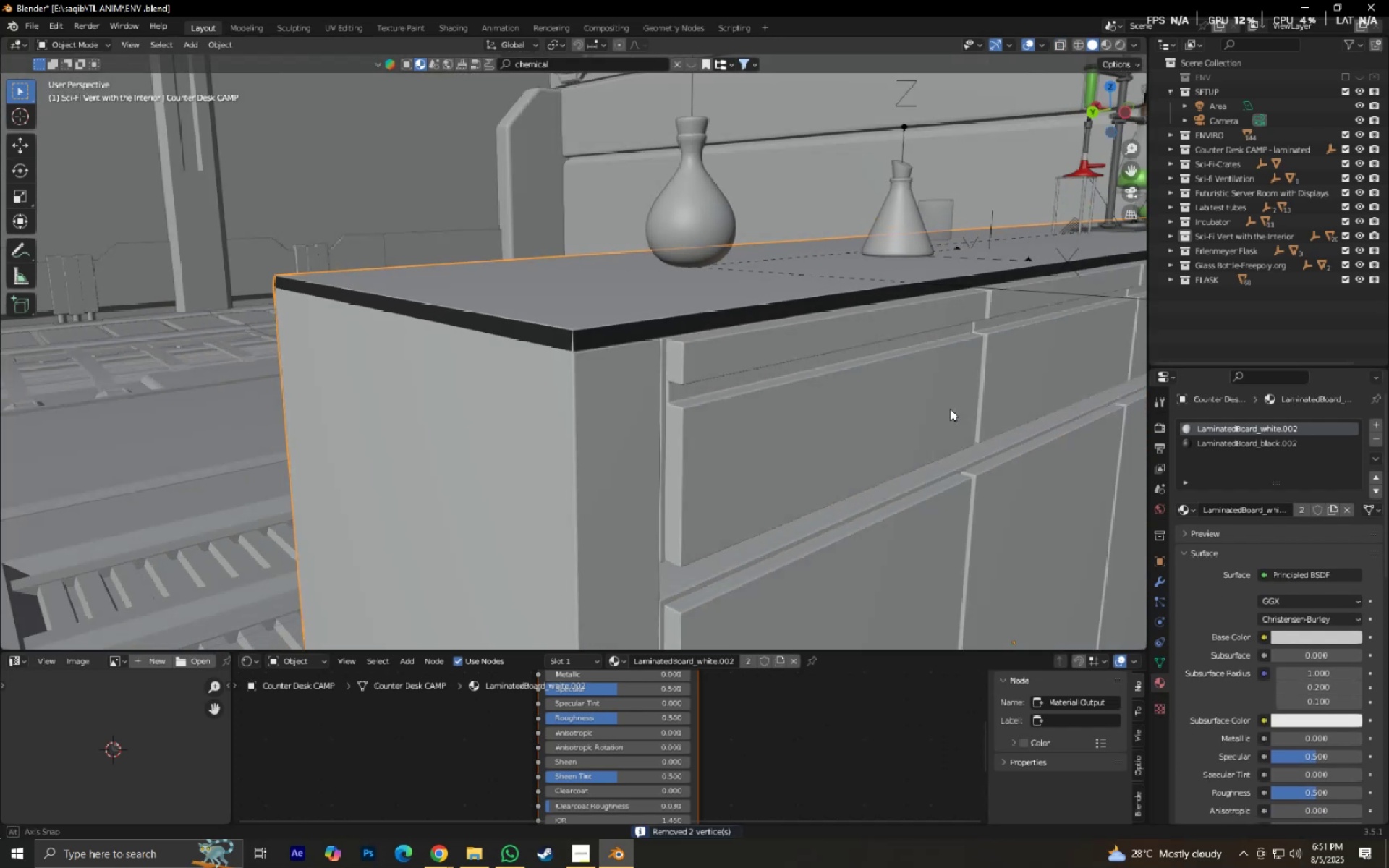 
key(Control+Z)
 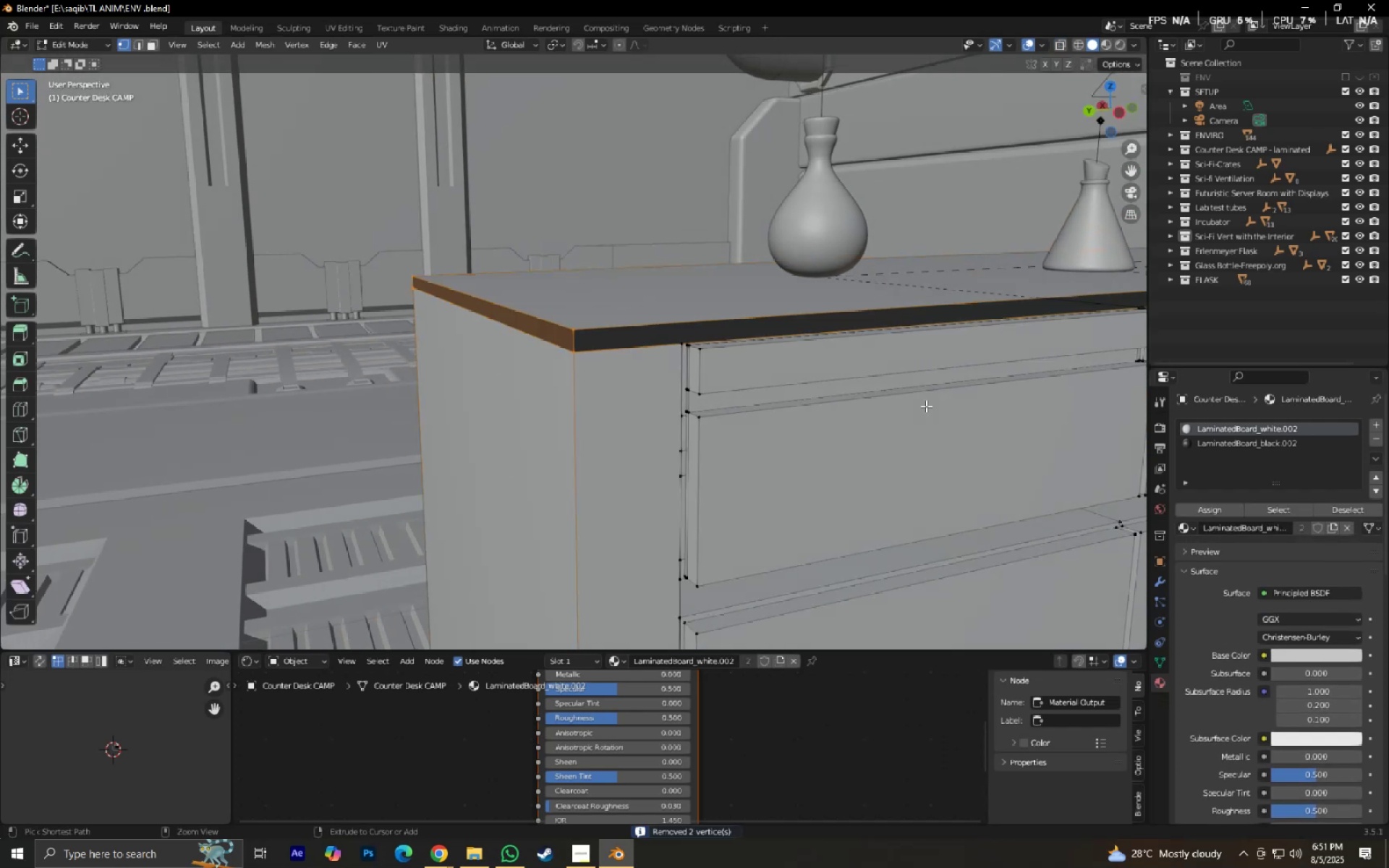 
key(Control+Z)
 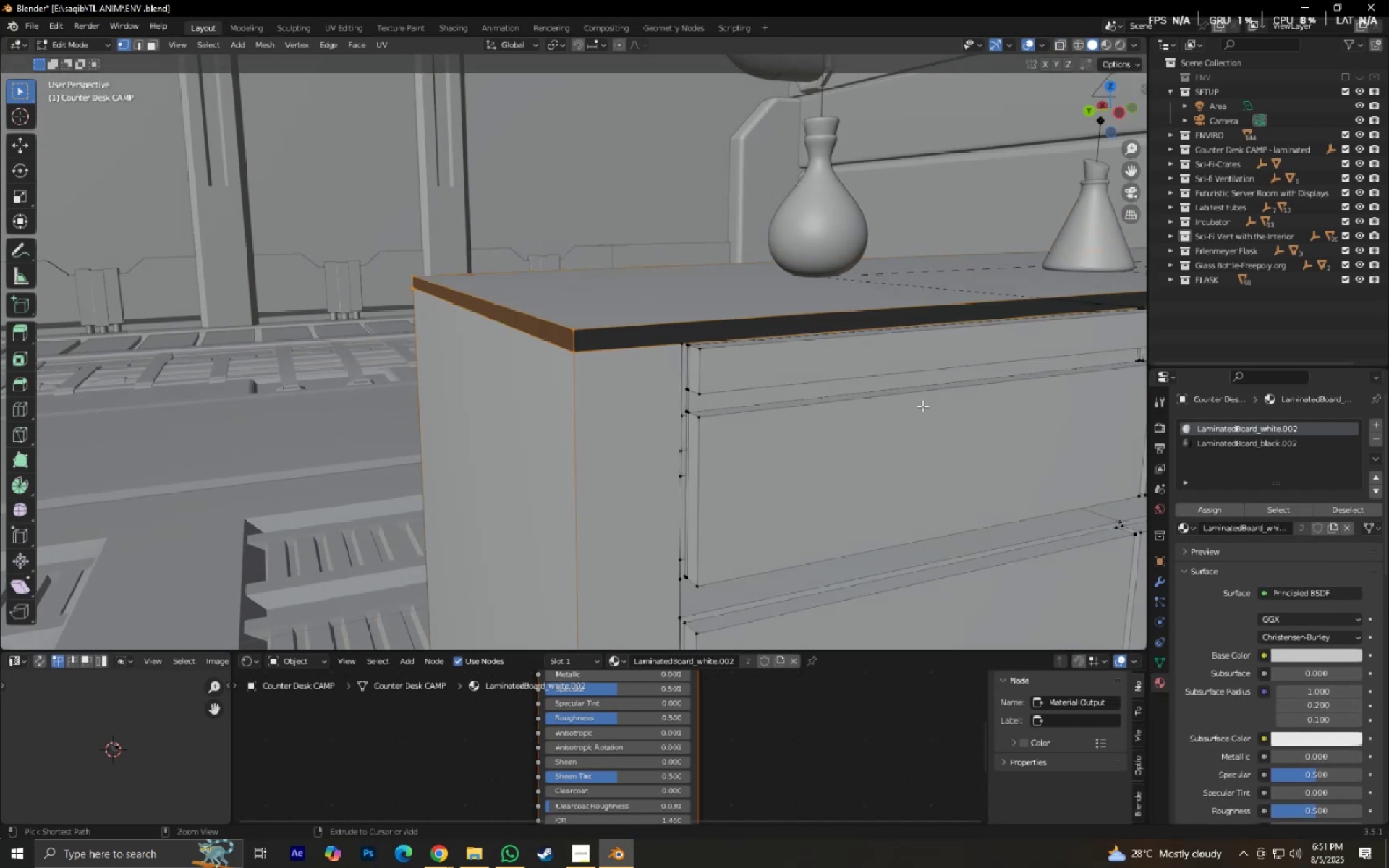 
key(Control+Z)
 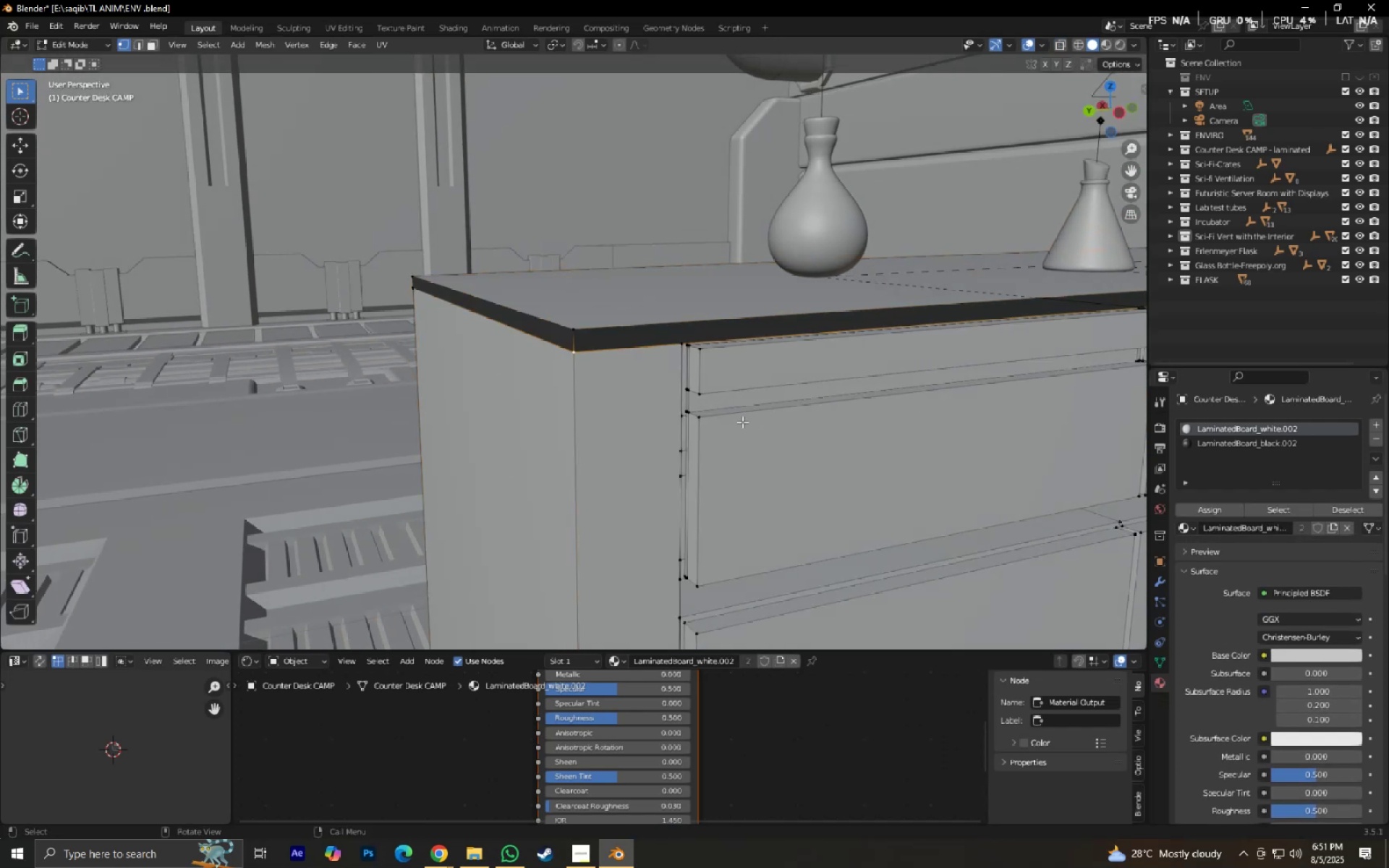 
scroll: coordinate [687, 446], scroll_direction: down, amount: 1.0
 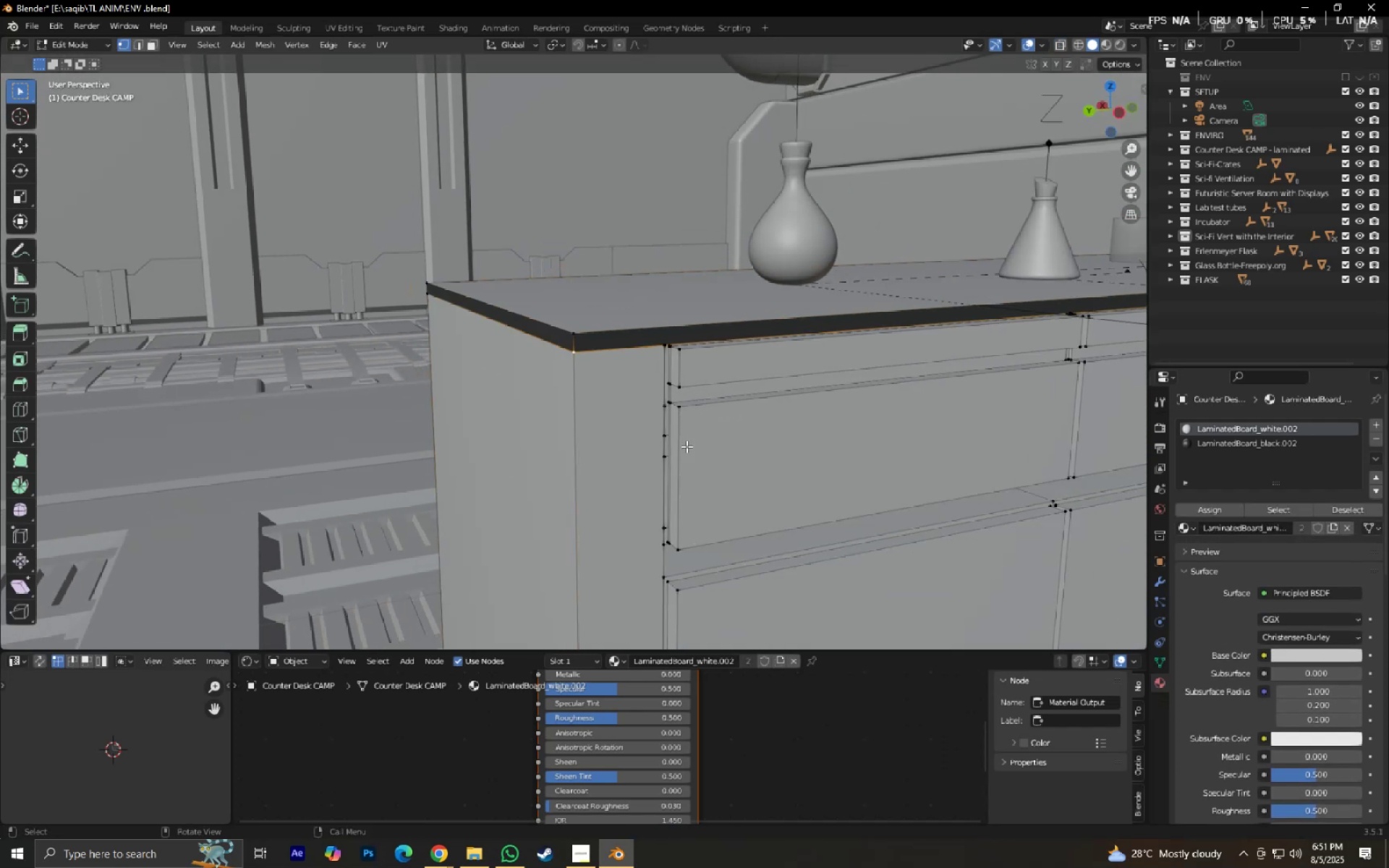 
key(Control+Z)
 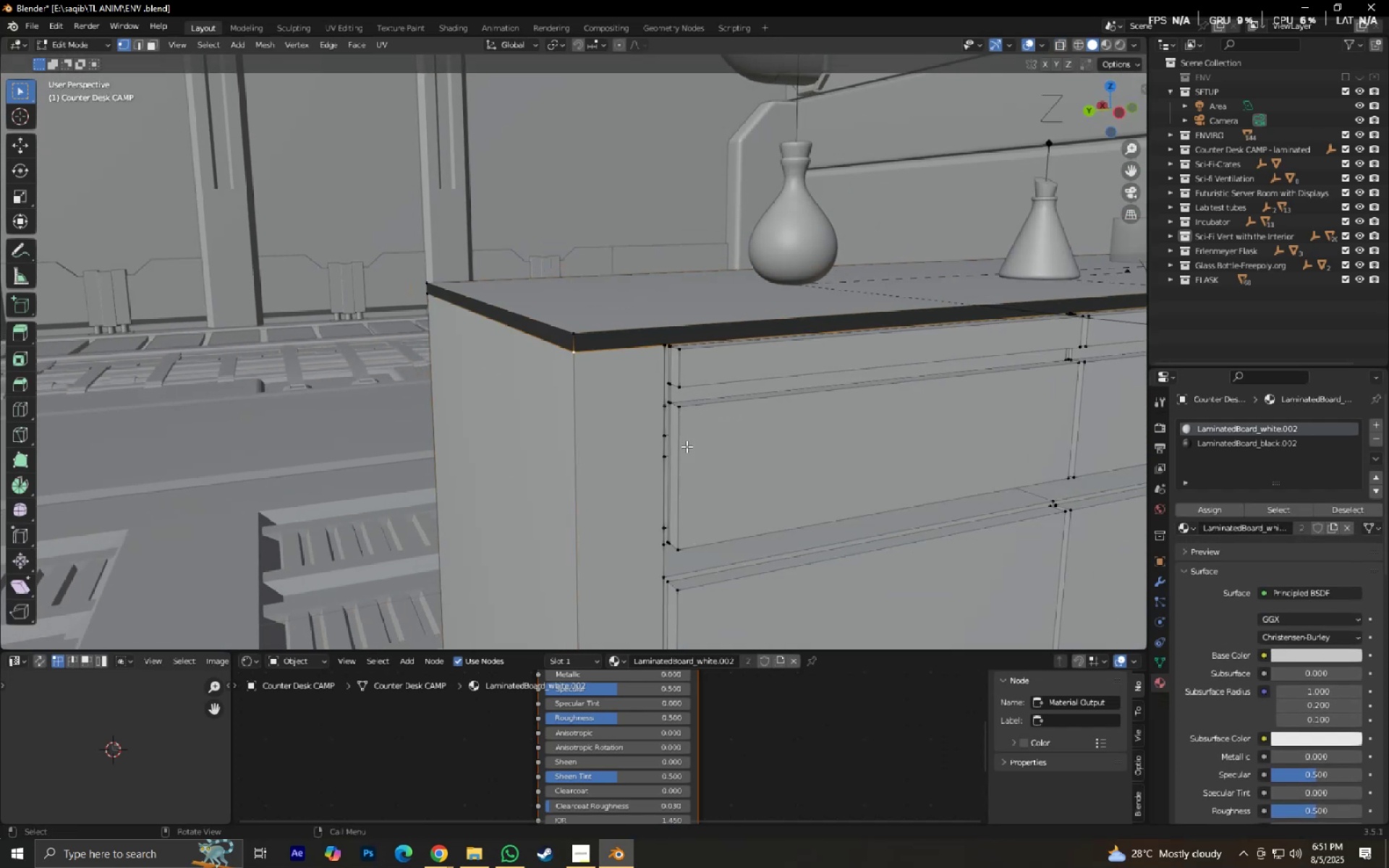 
key(Control+Z)
 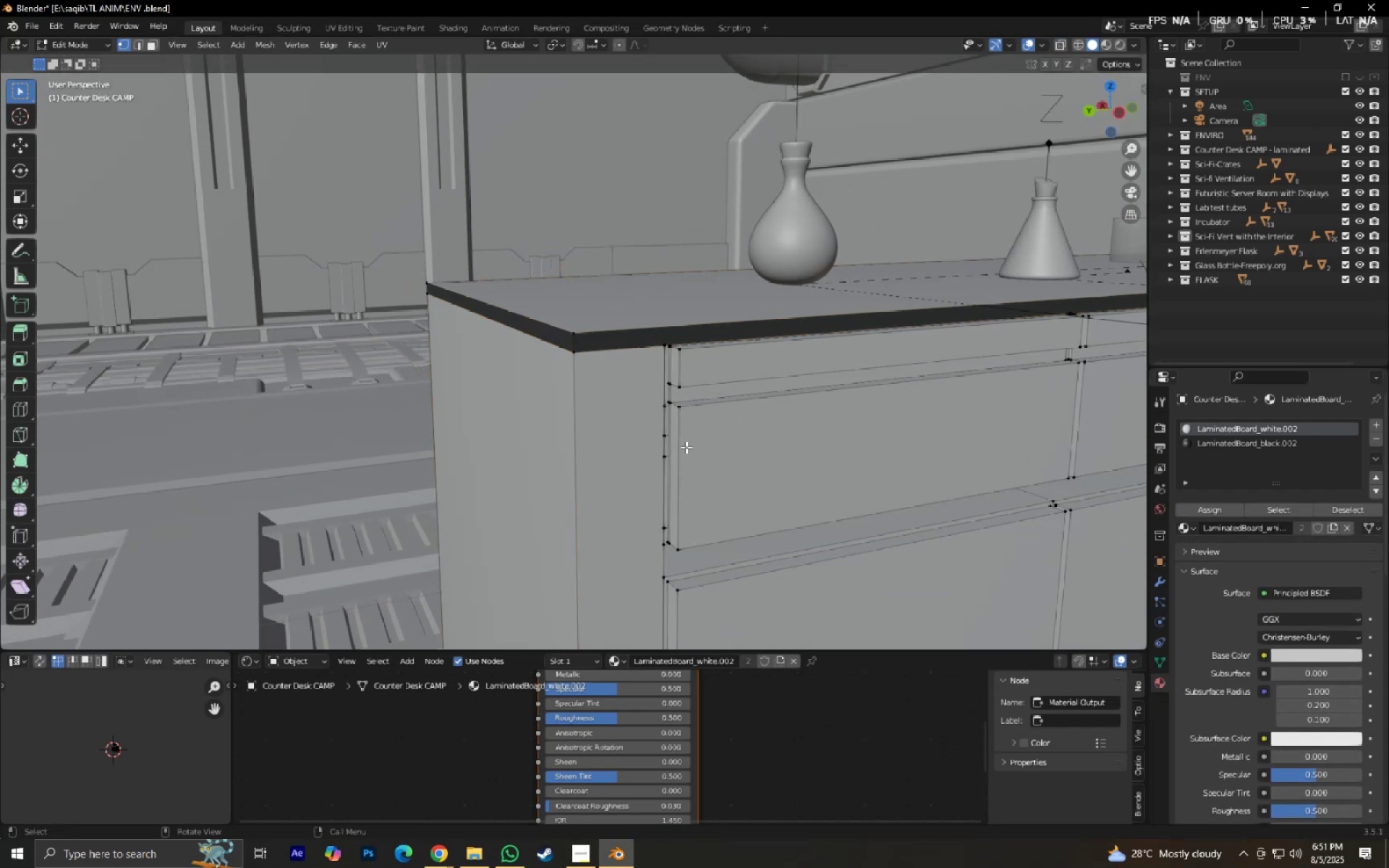 
scroll: coordinate [700, 448], scroll_direction: none, amount: 0.0
 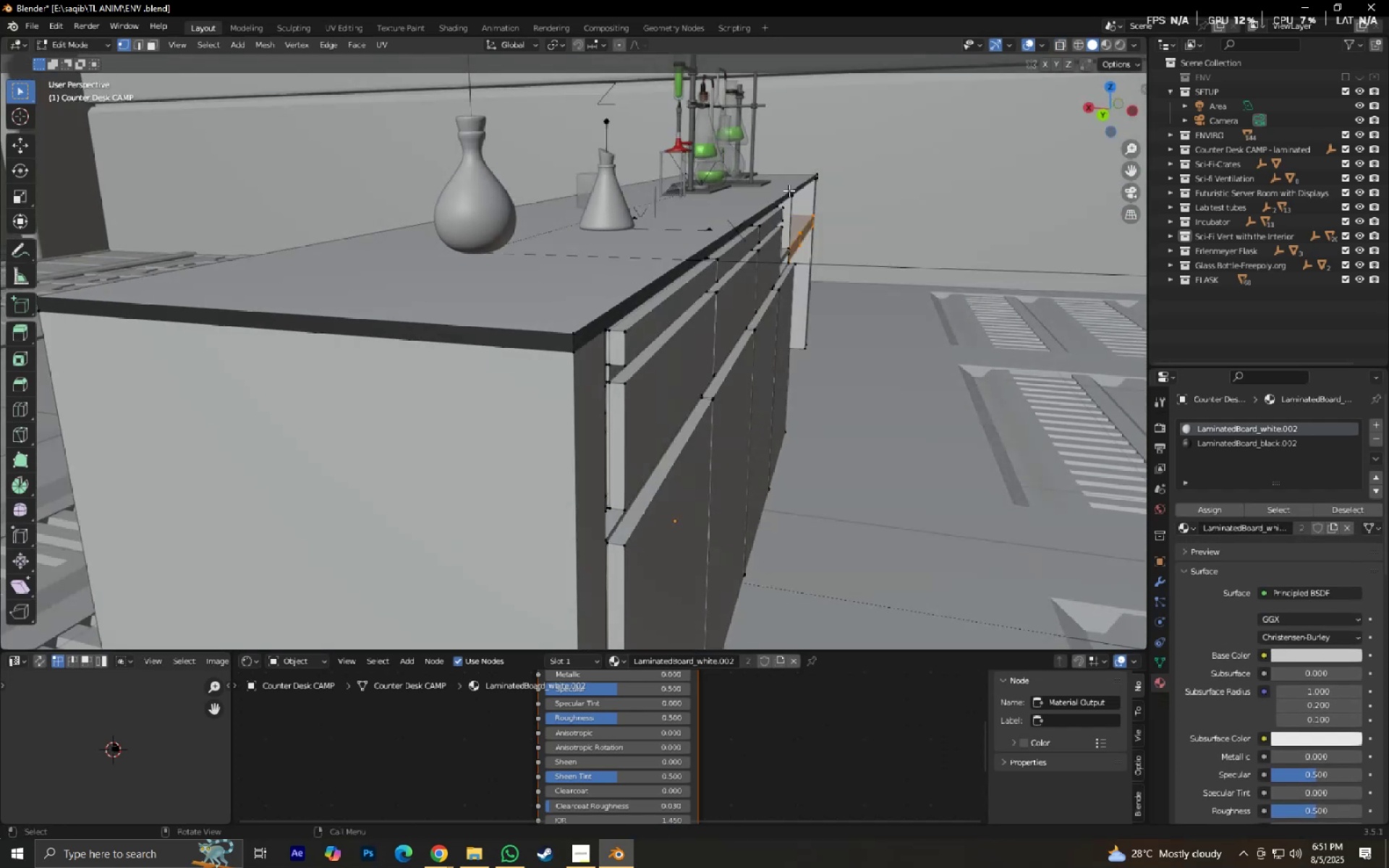 
key(Control+ControlLeft)
 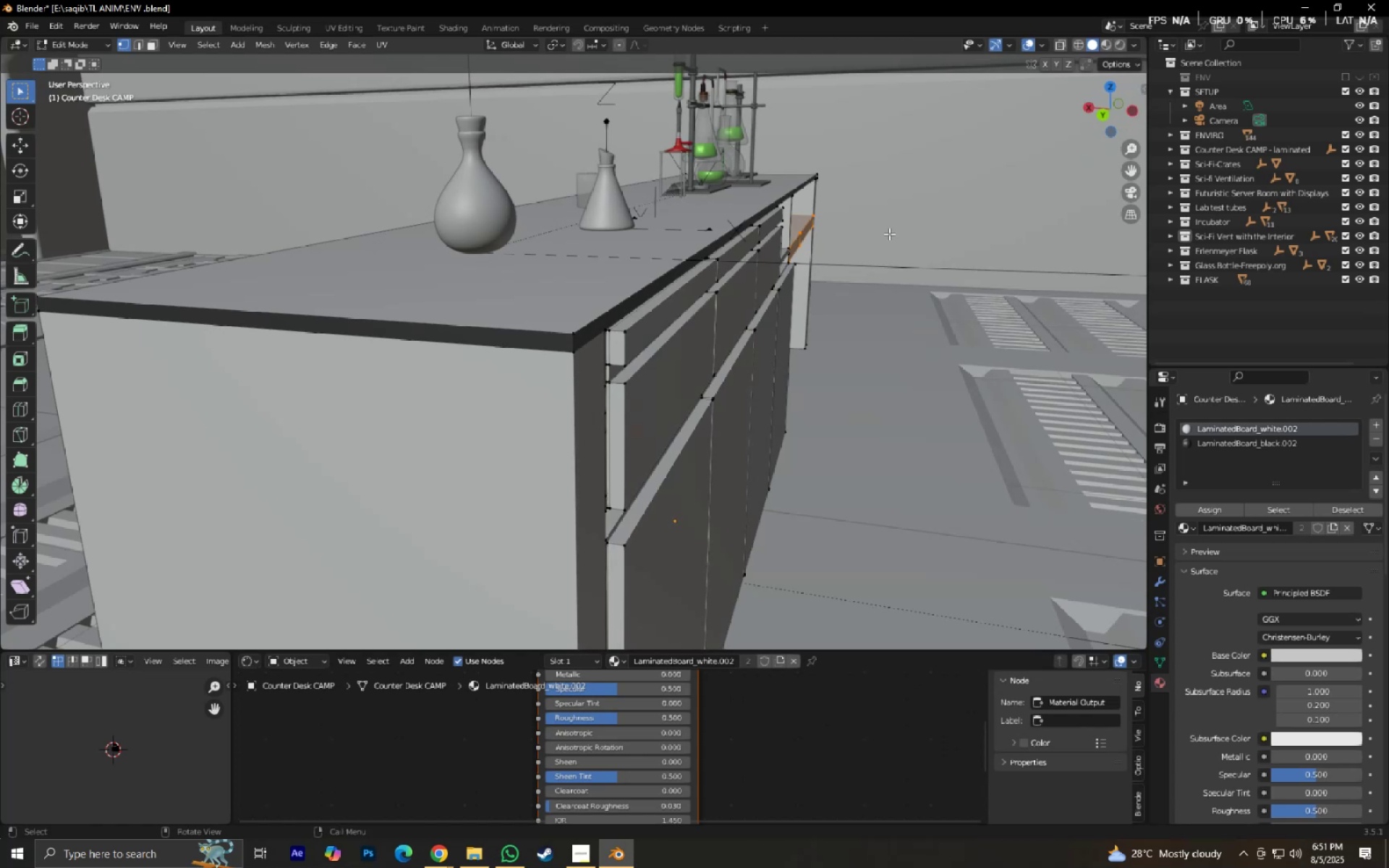 
key(Tab)
 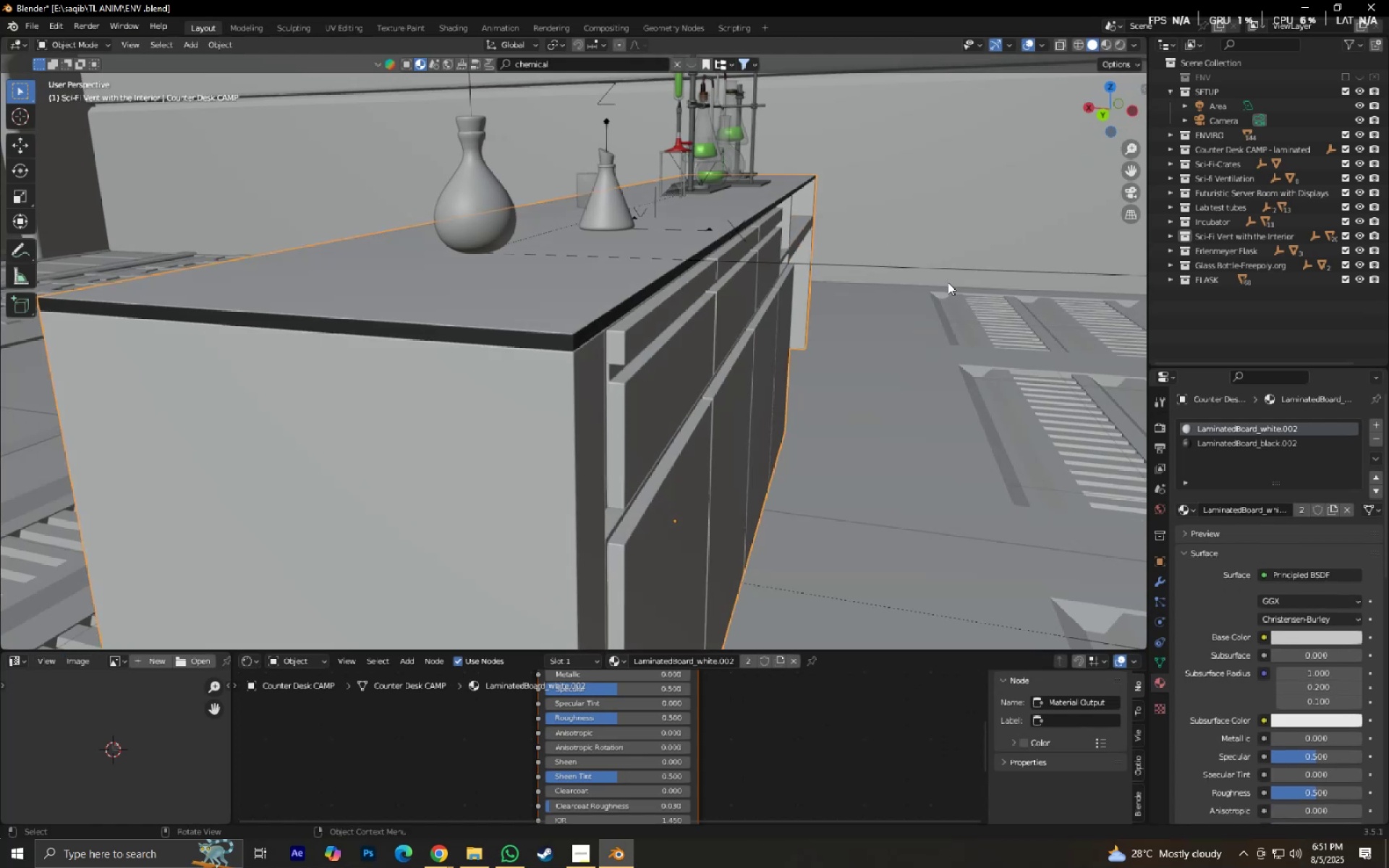 
key(Tab)
 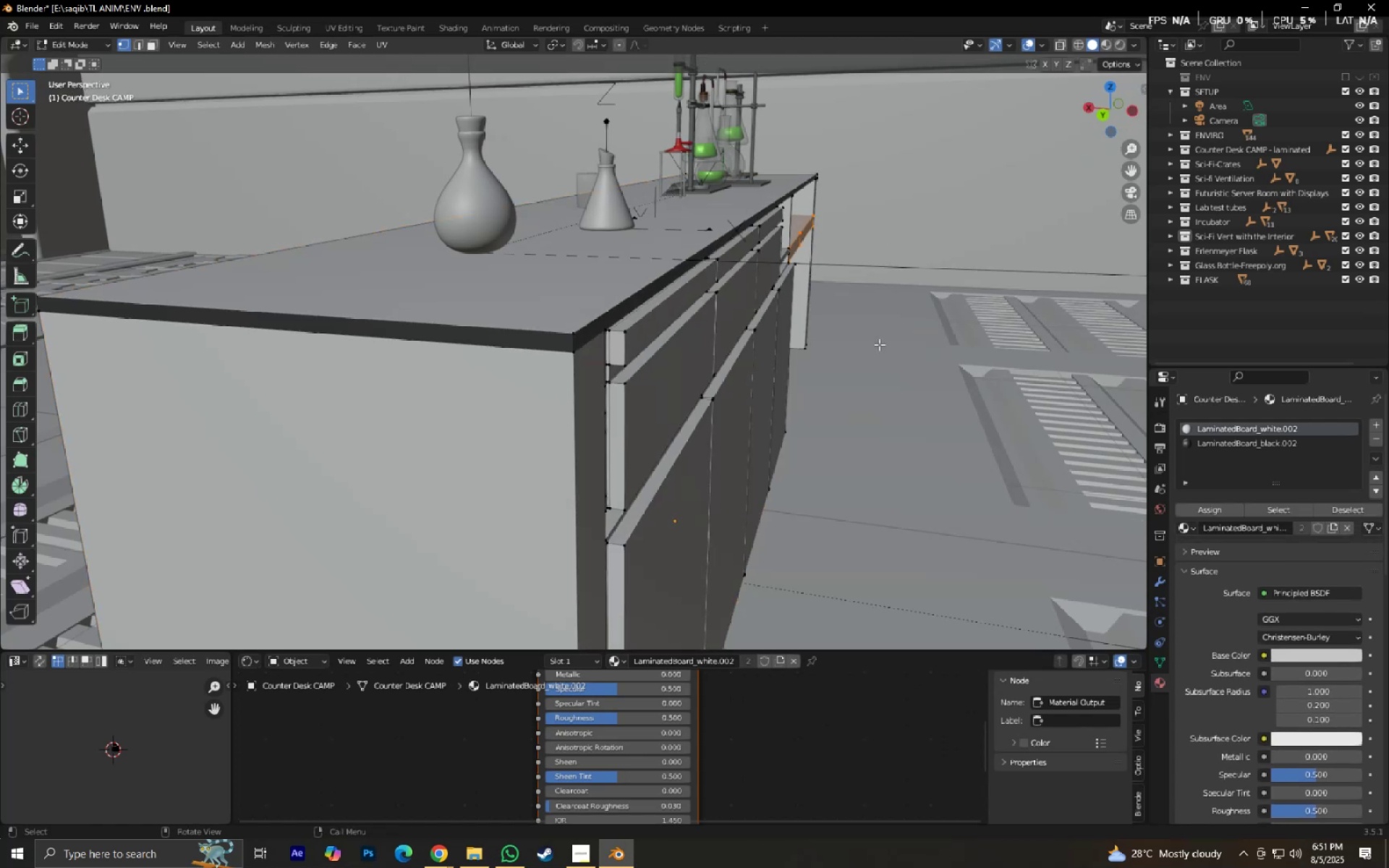 
key(Control+Z)
 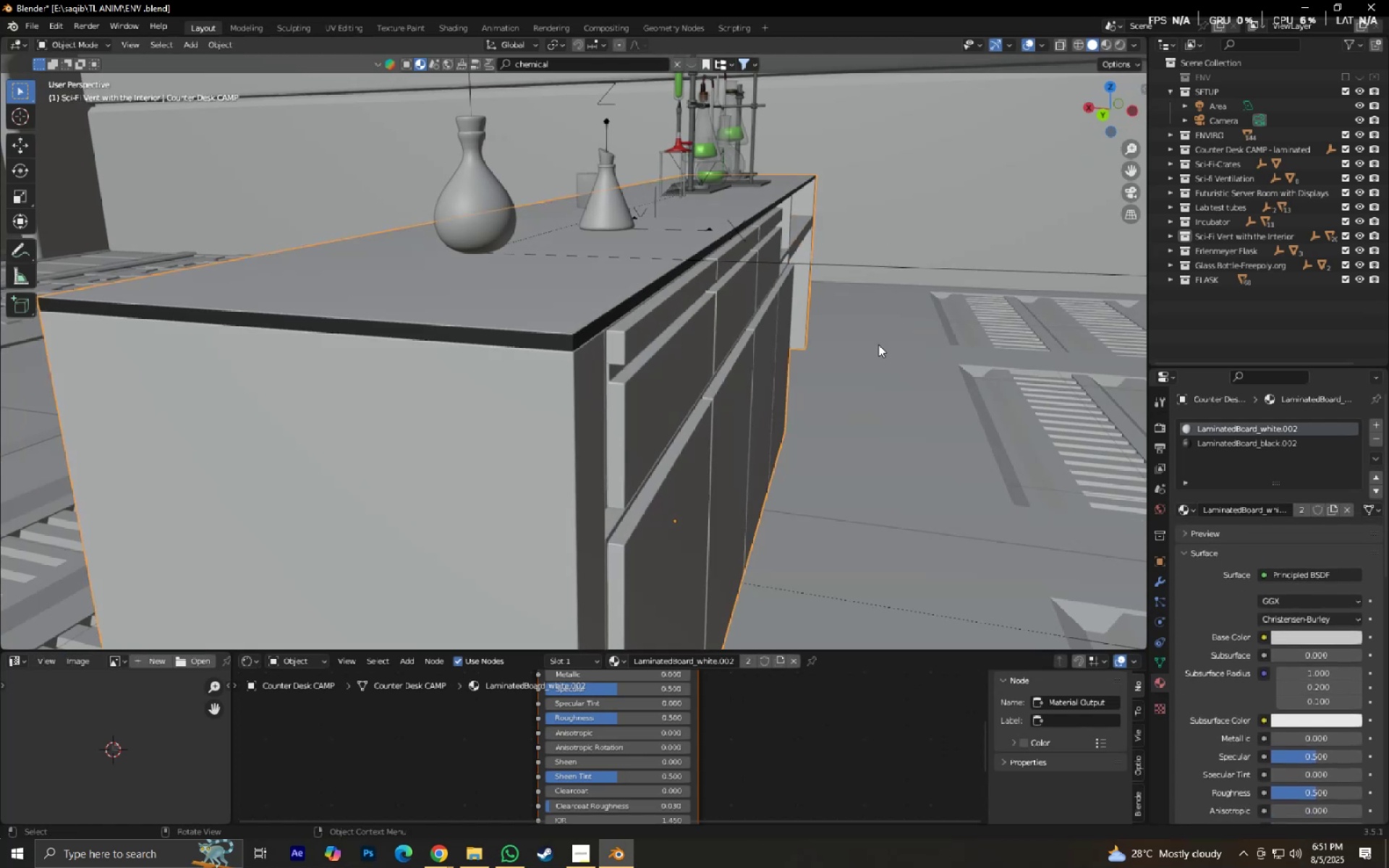 
key(Control+Z)
 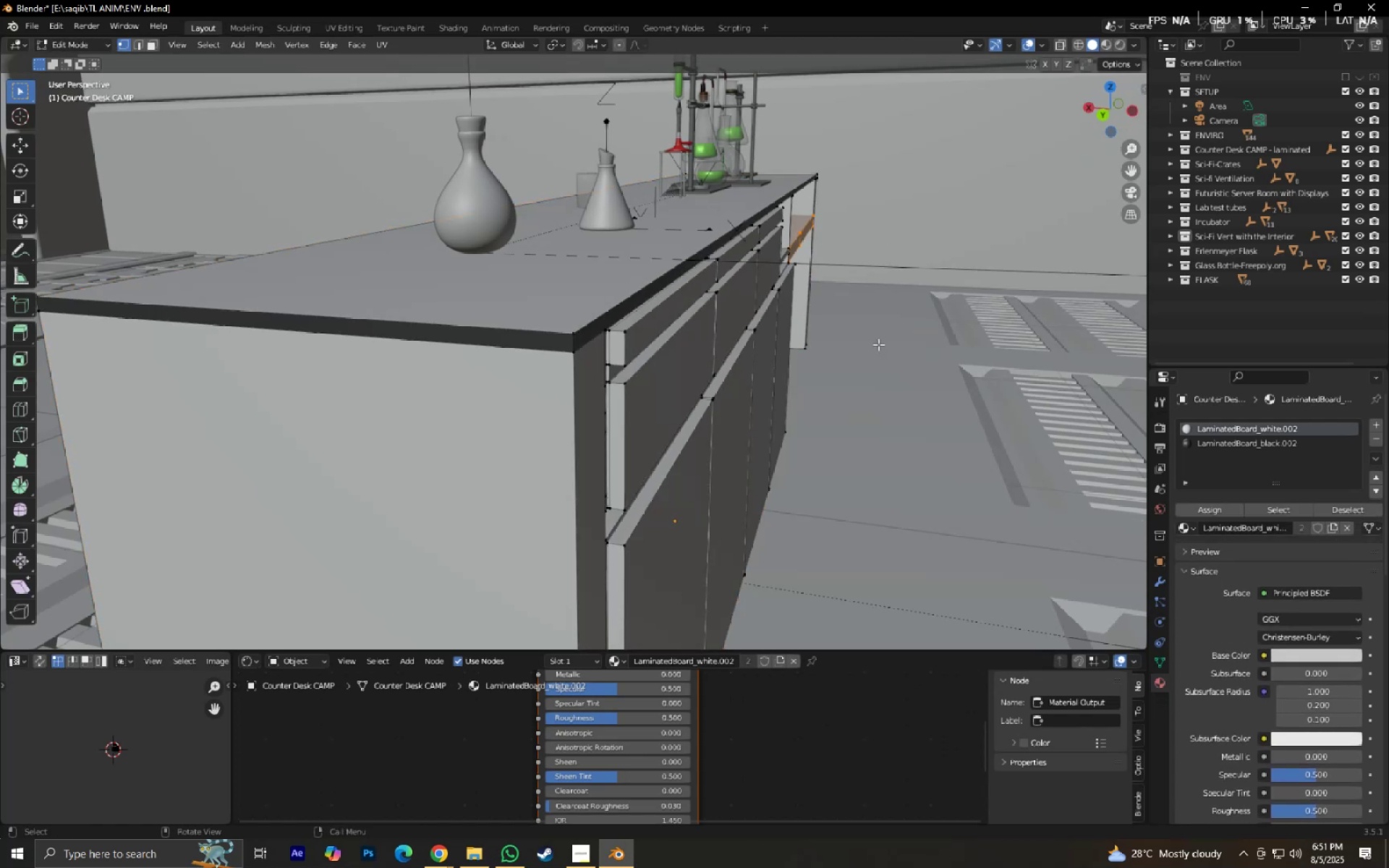 
key(Control+Z)
 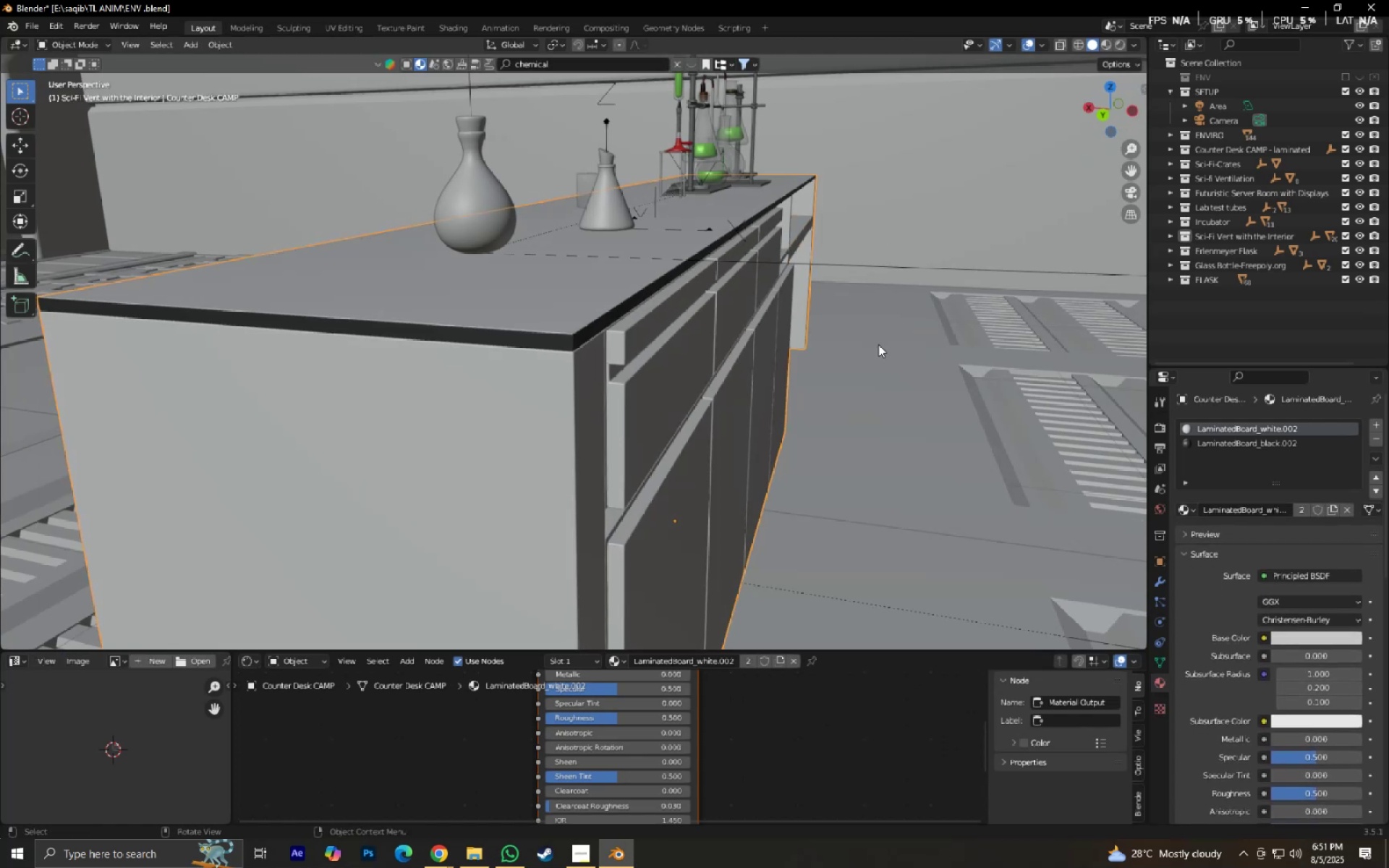 
key(Control+Z)
 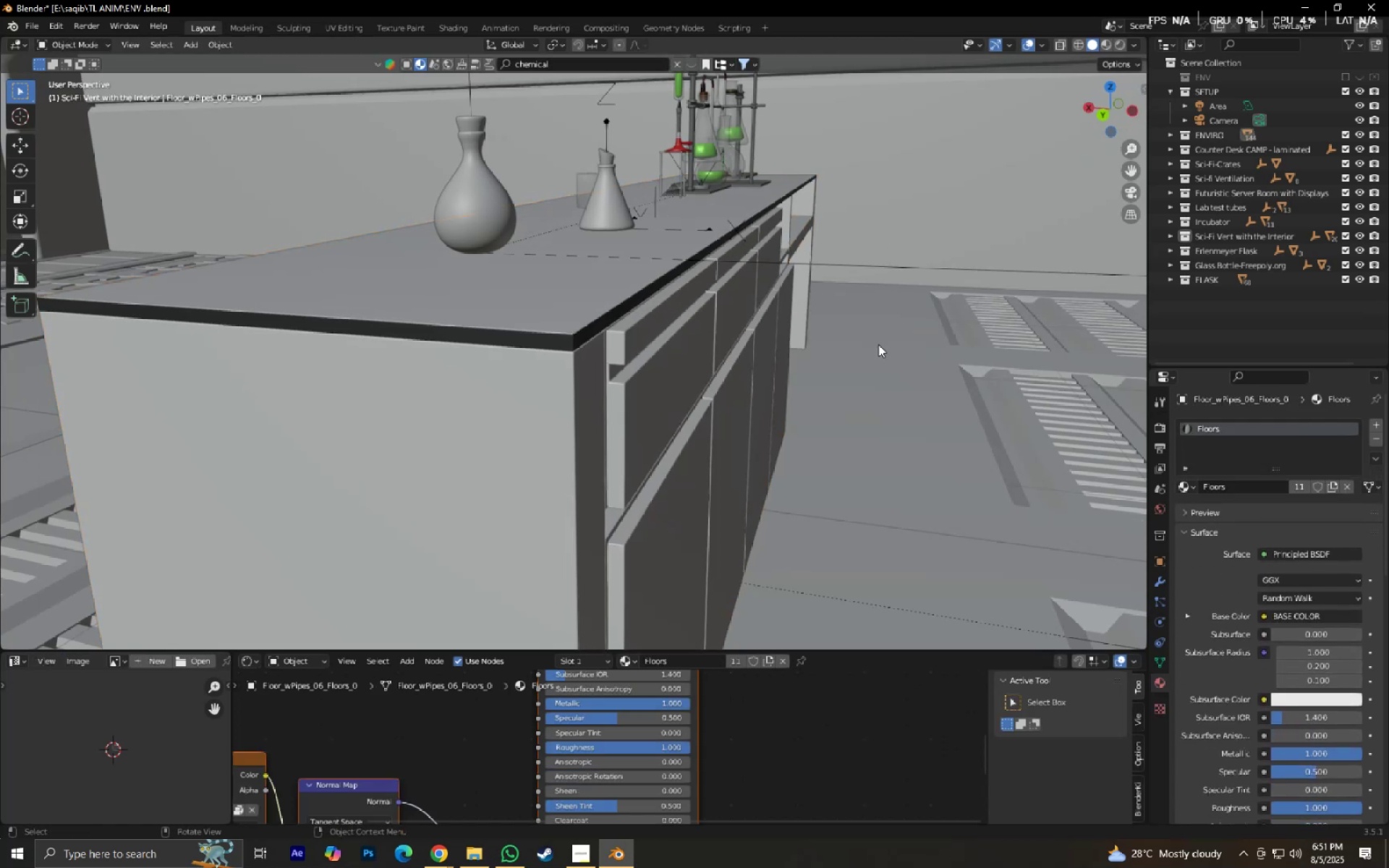 
key(Control+Z)
 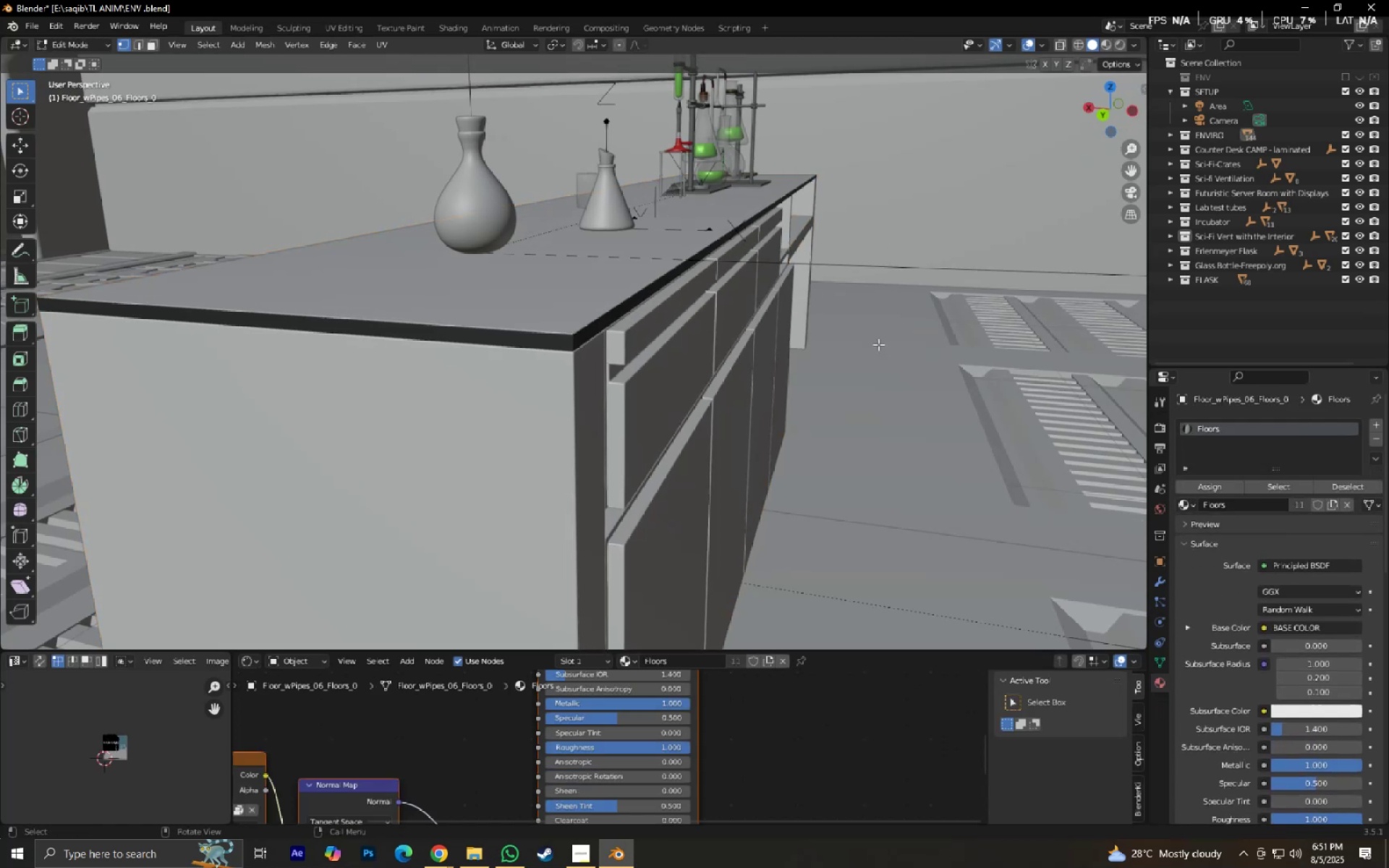 
key(Control+Z)
 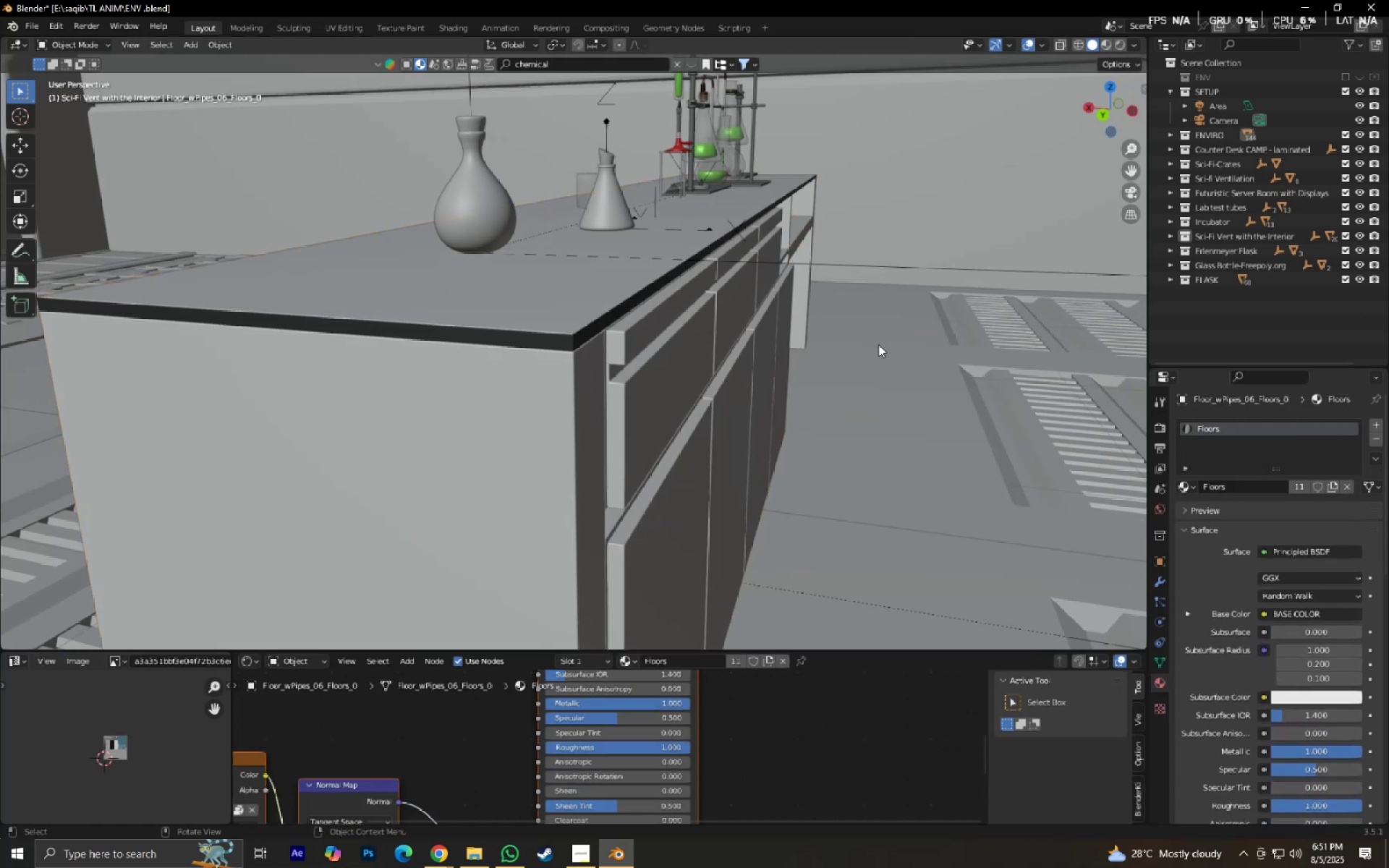 
left_click([878, 344])
 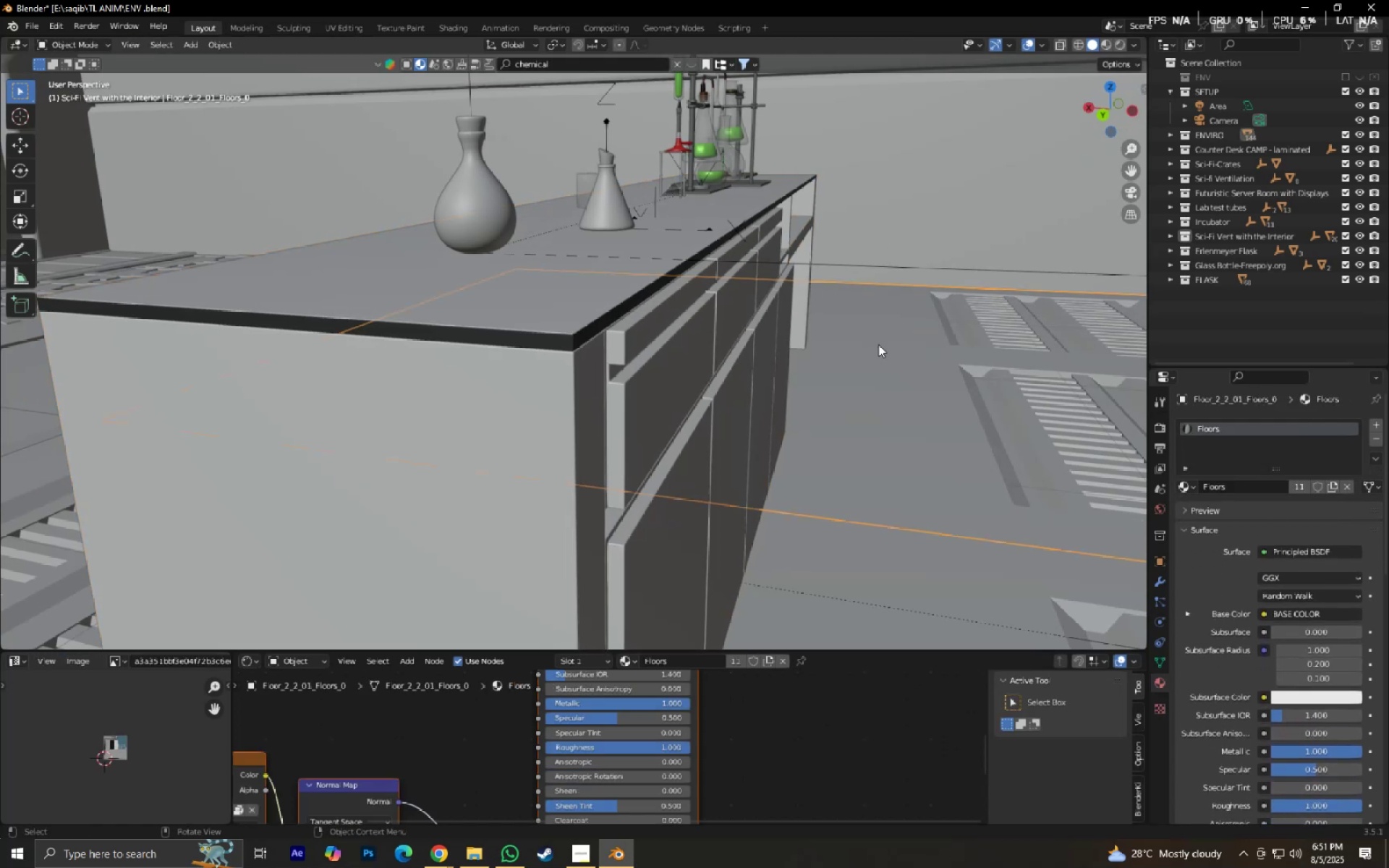 
key(Tab)
 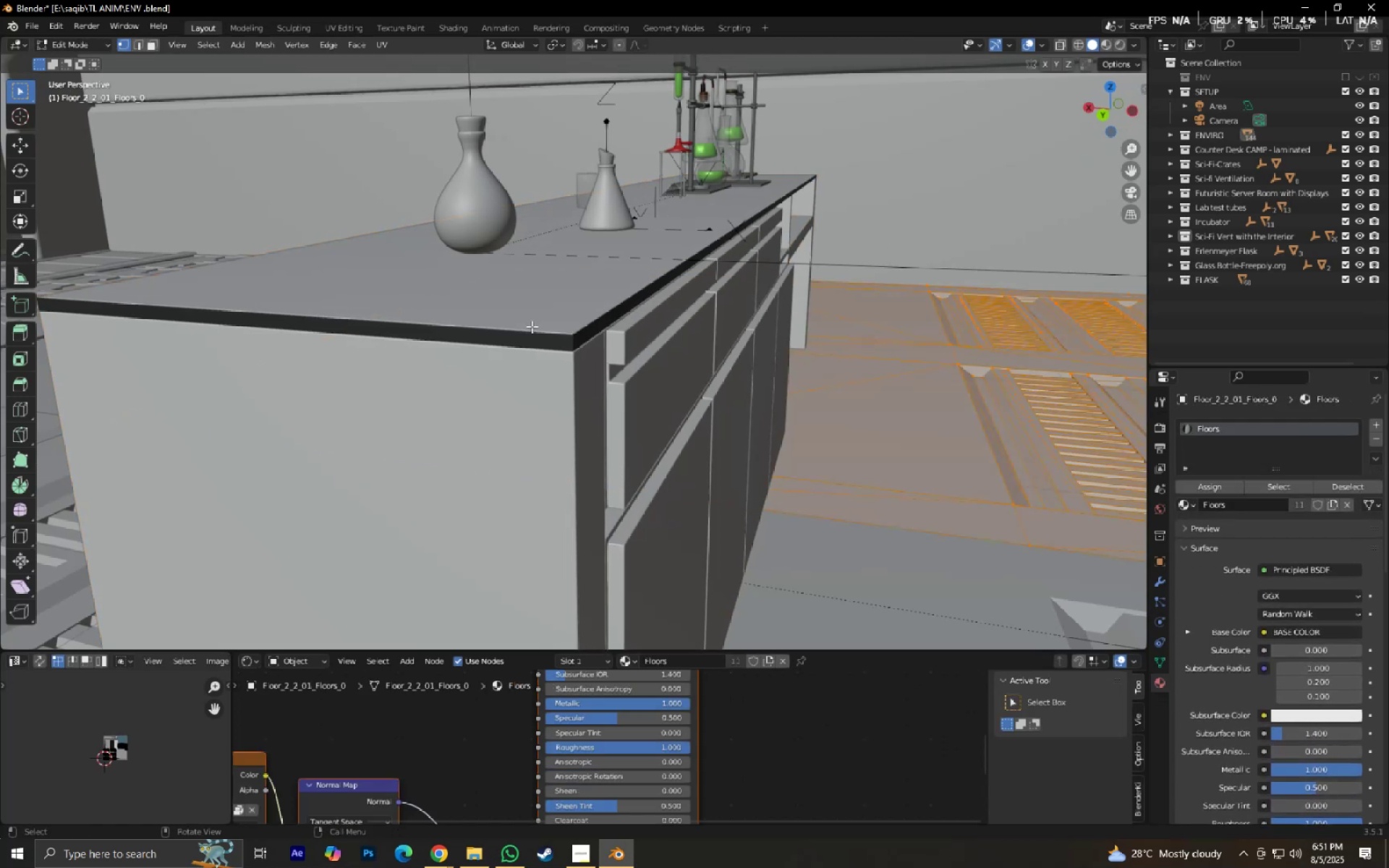 
left_click([534, 326])
 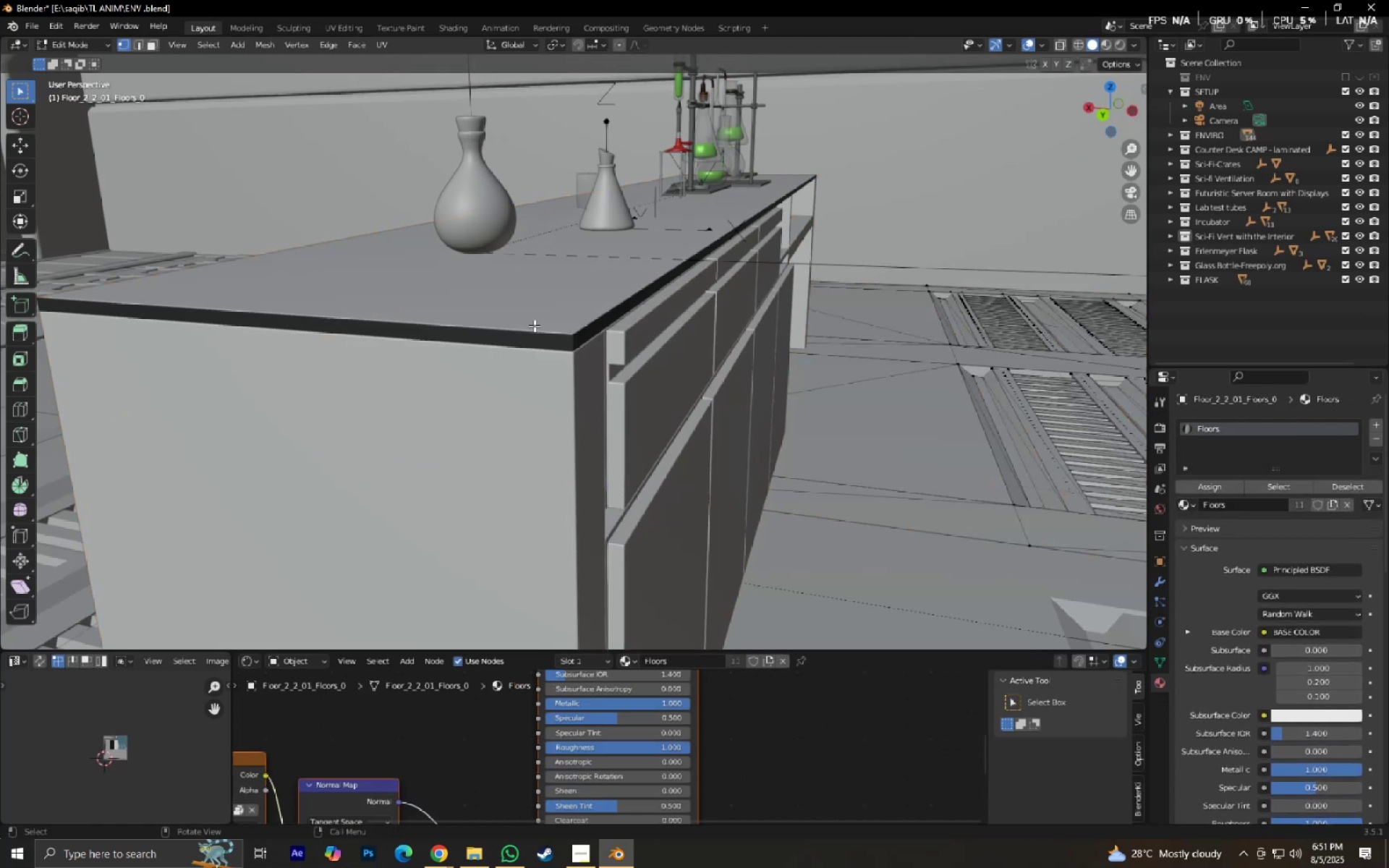 
key(Tab)
 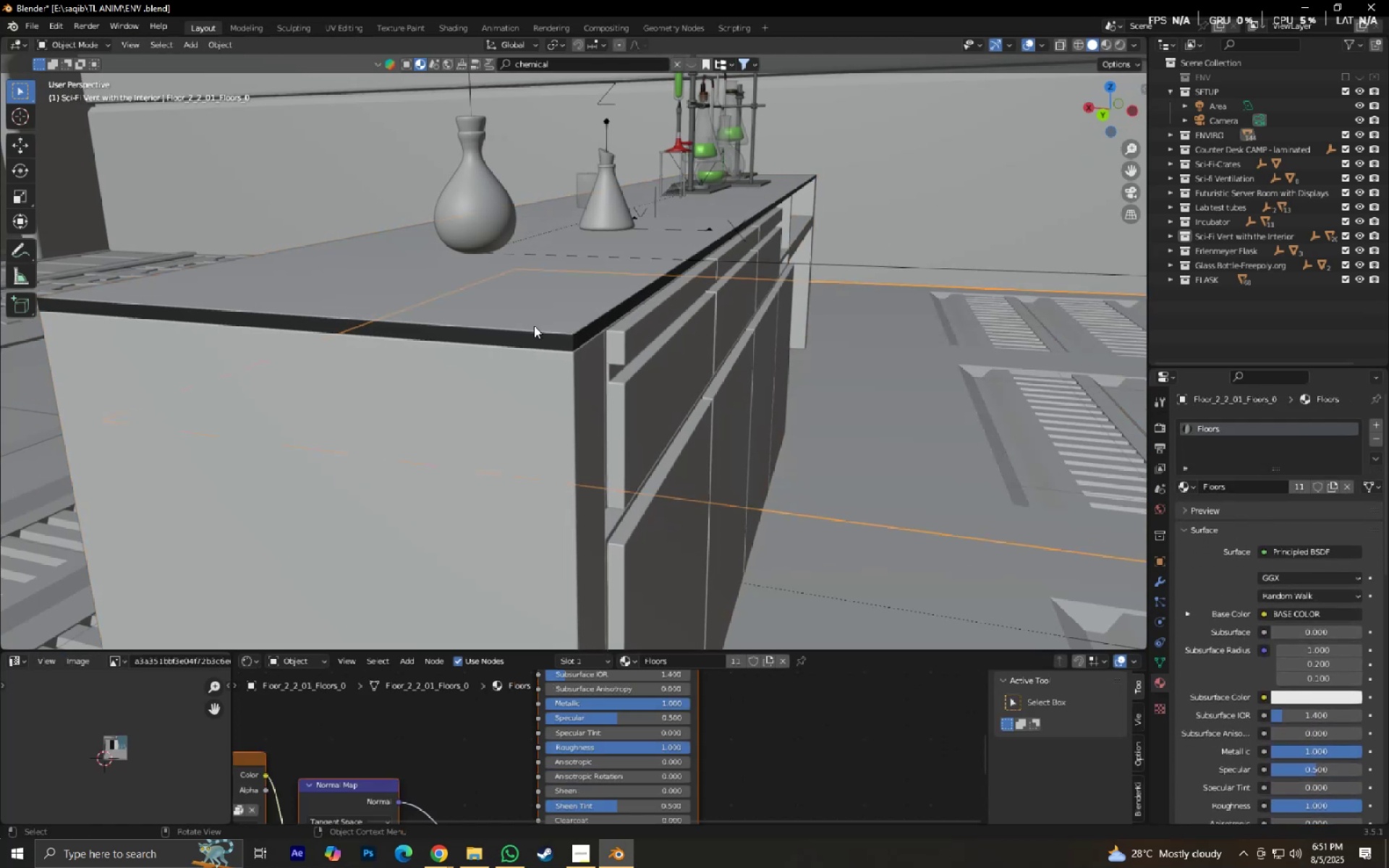 
left_click([534, 326])
 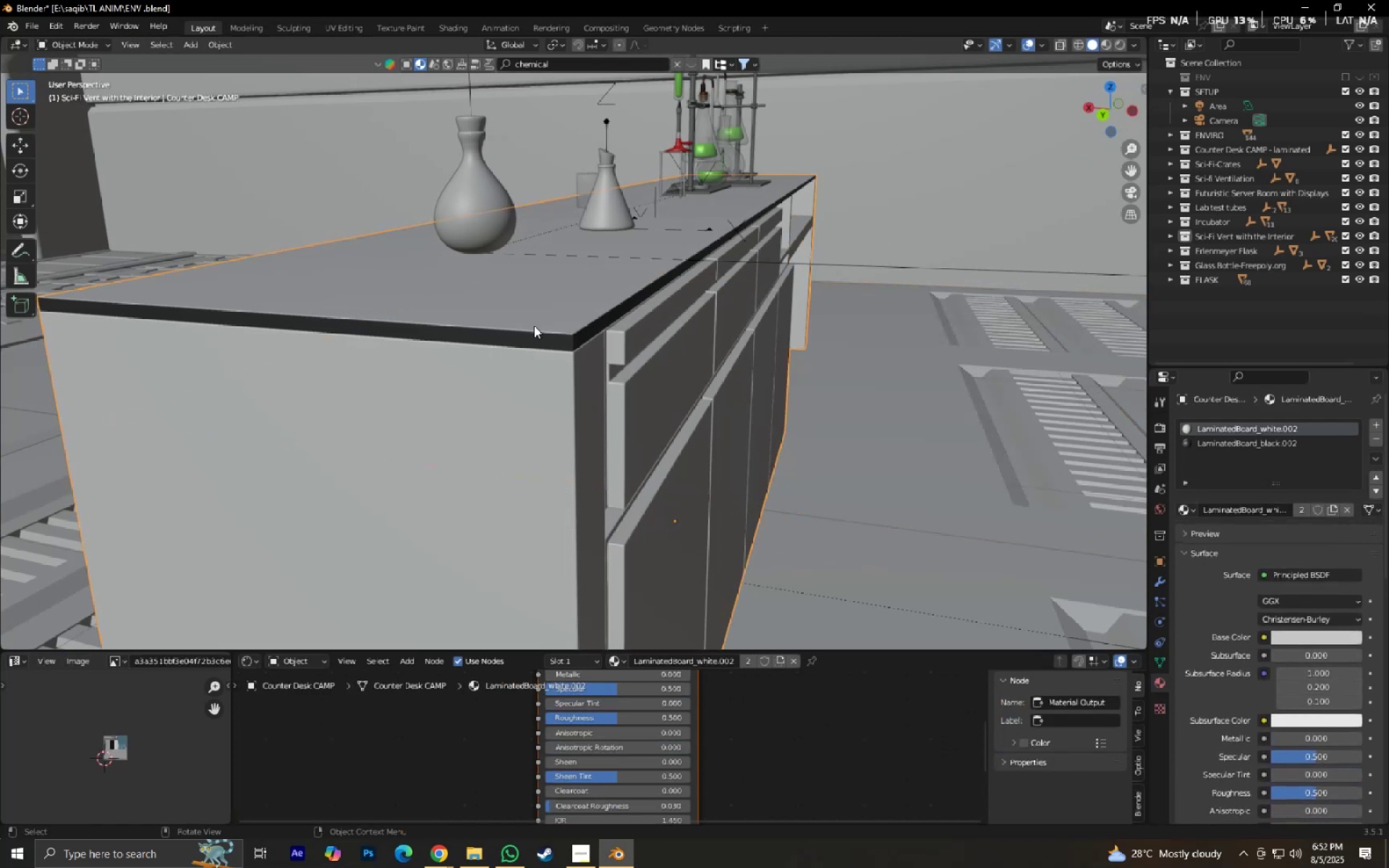 
key(Tab)
 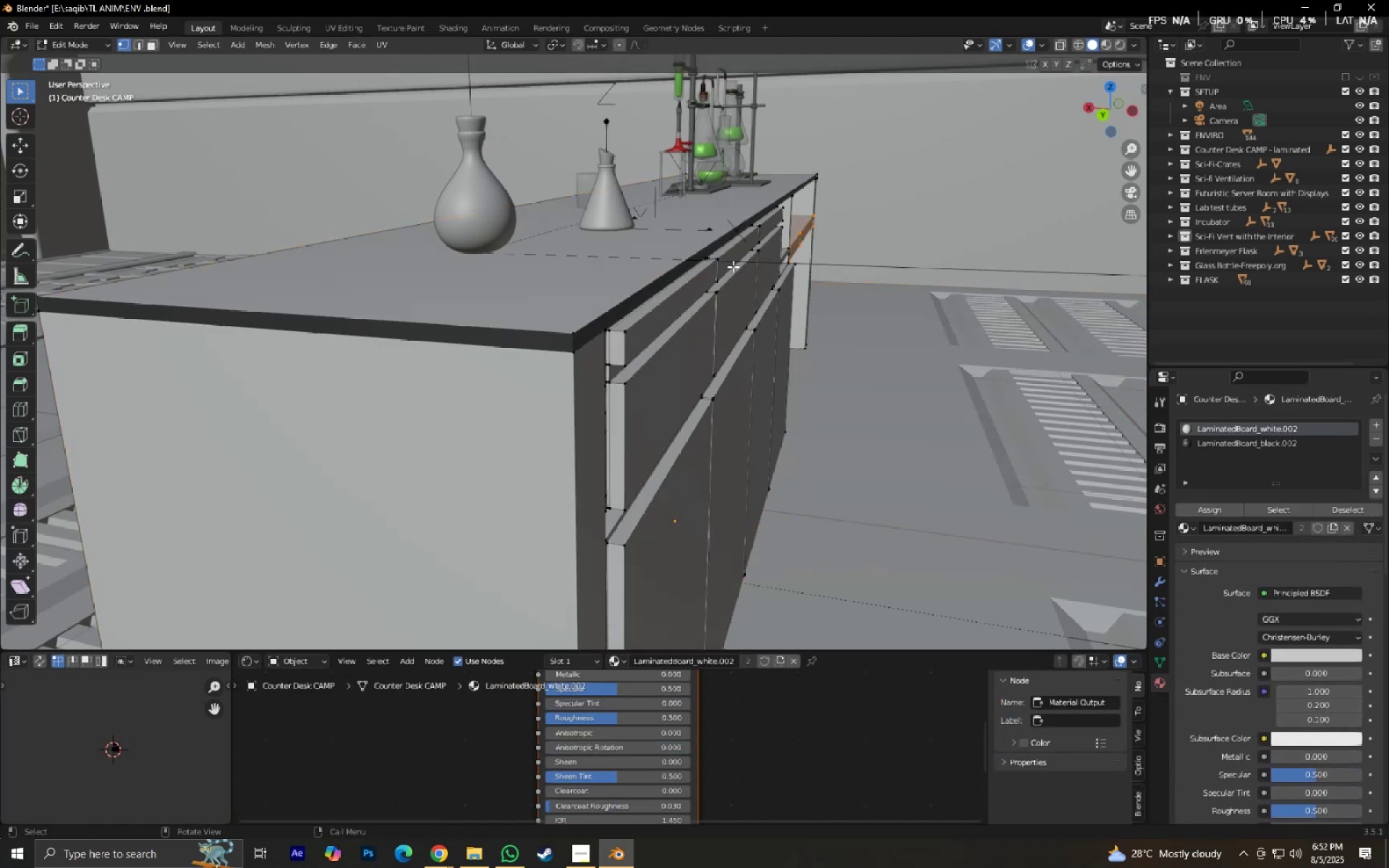 
key(Control+ControlLeft)
 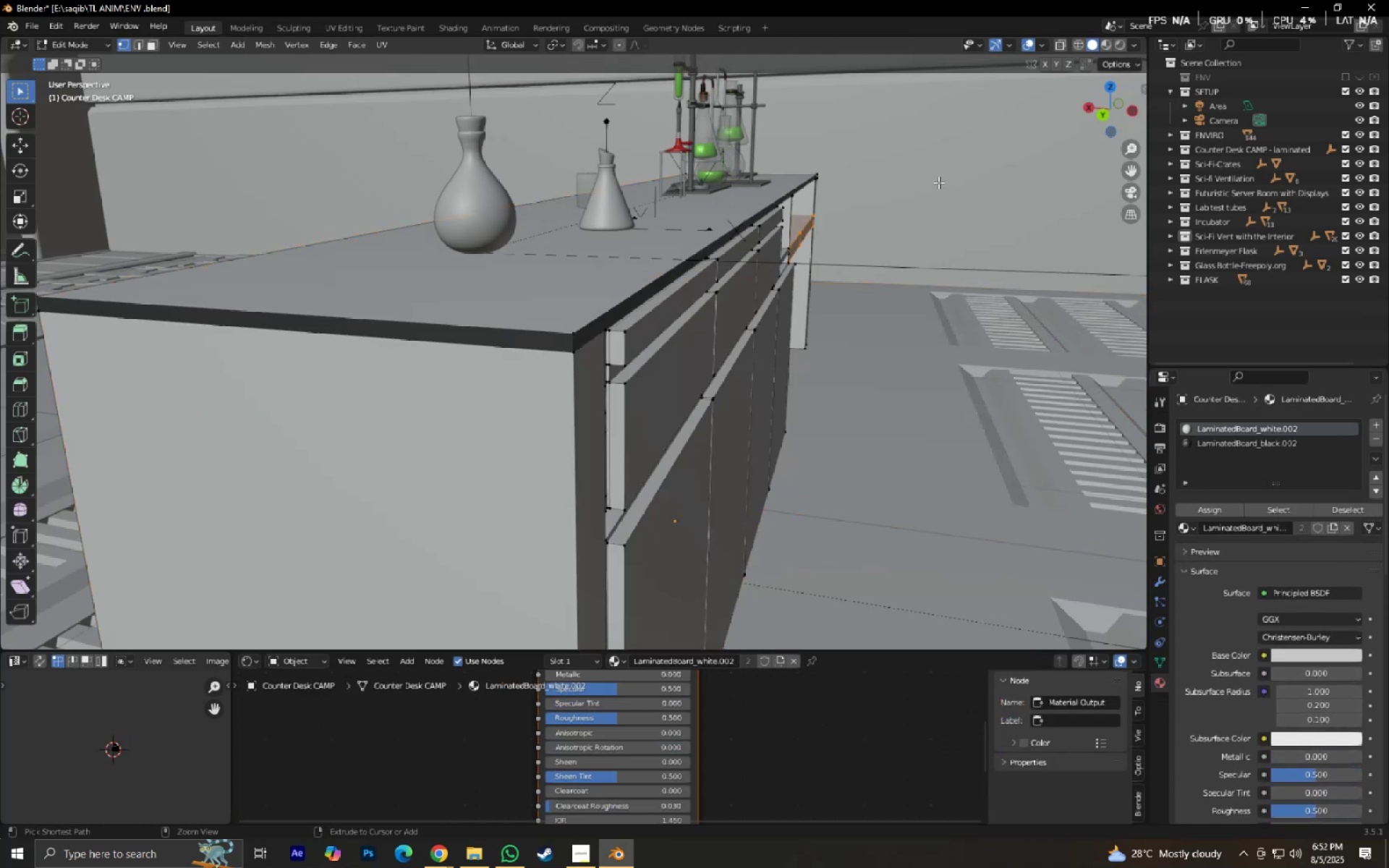 
key(Control+S)
 